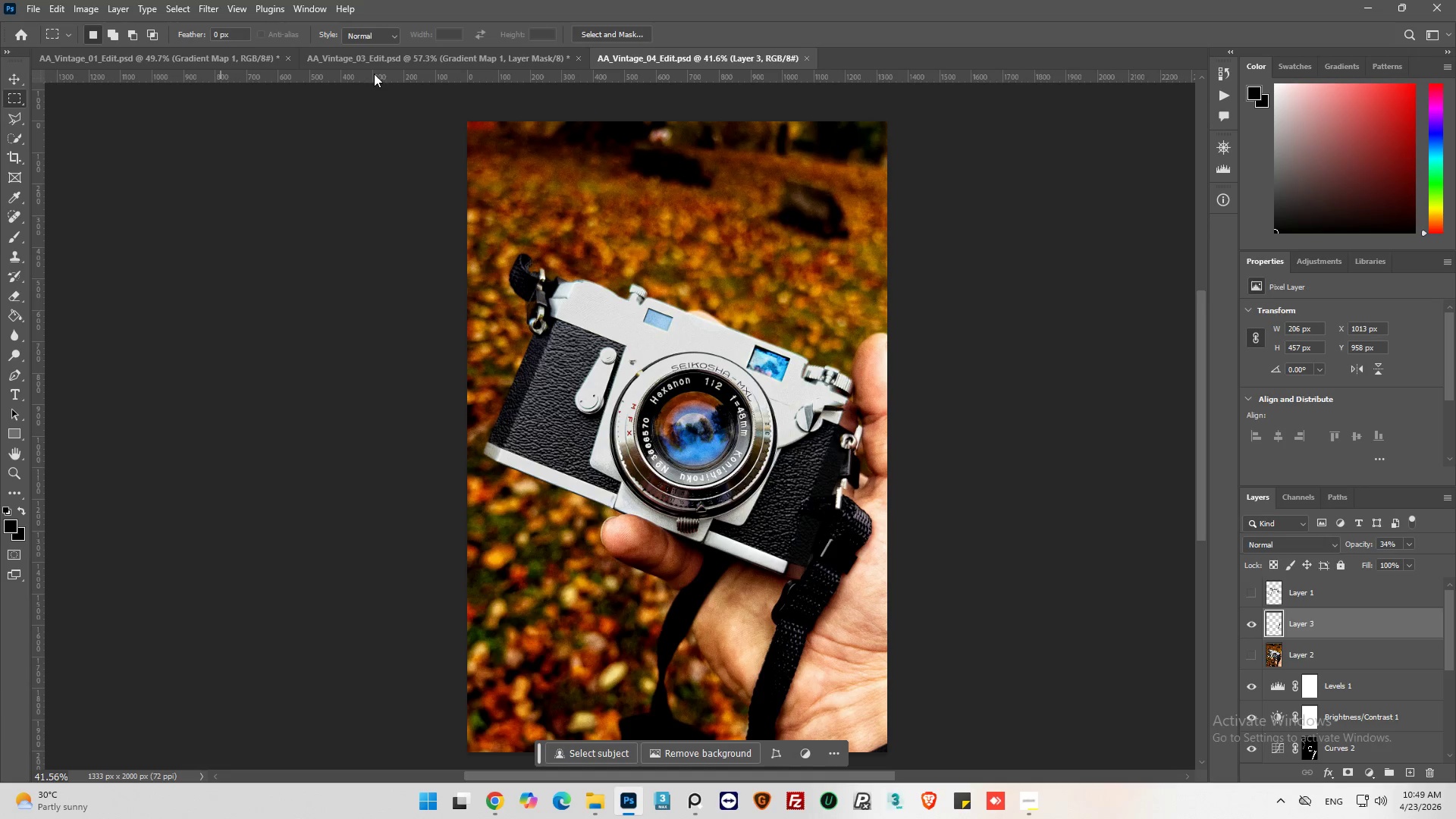 
double_click([378, 61])
 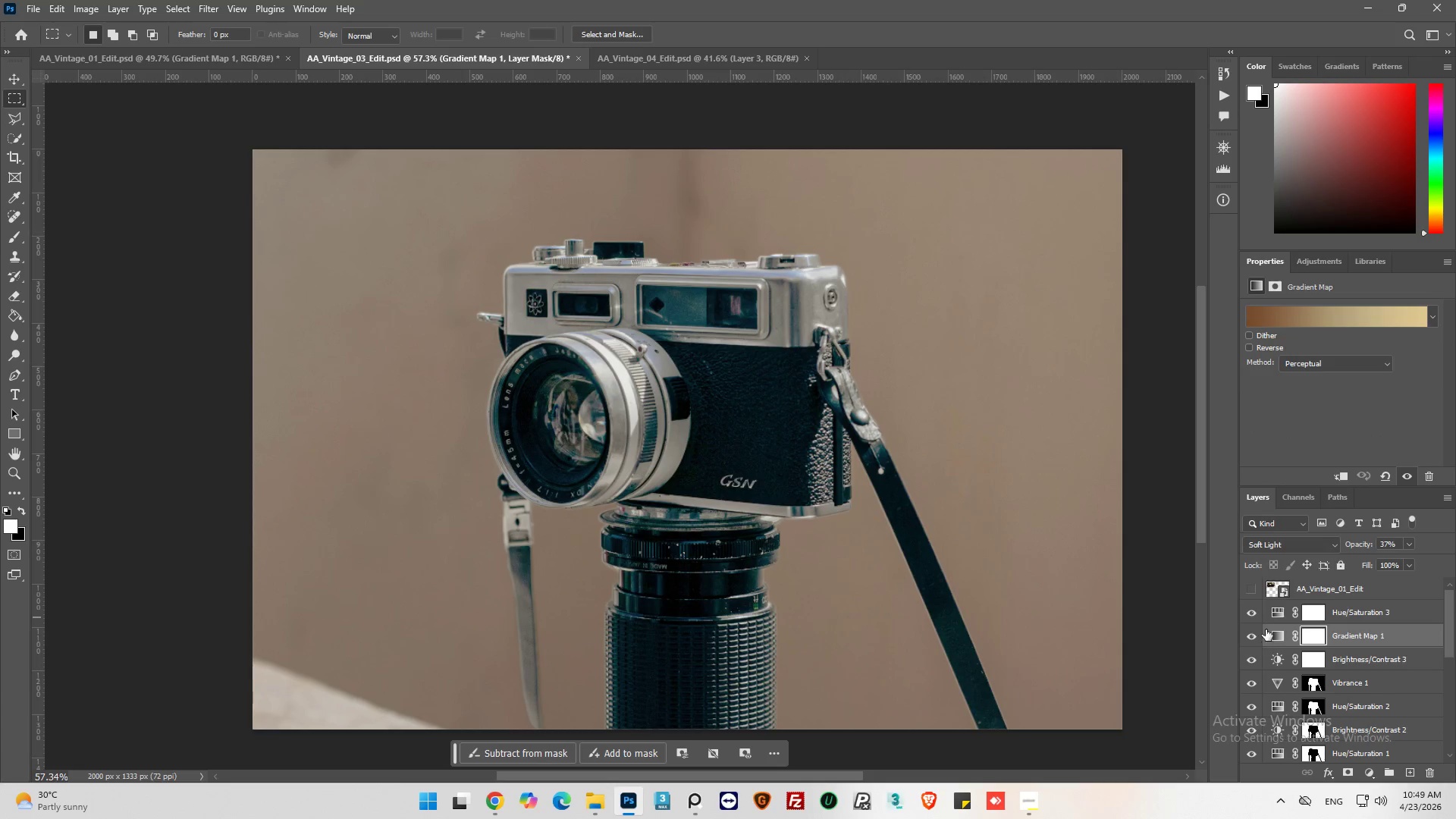 
left_click([1254, 613])
 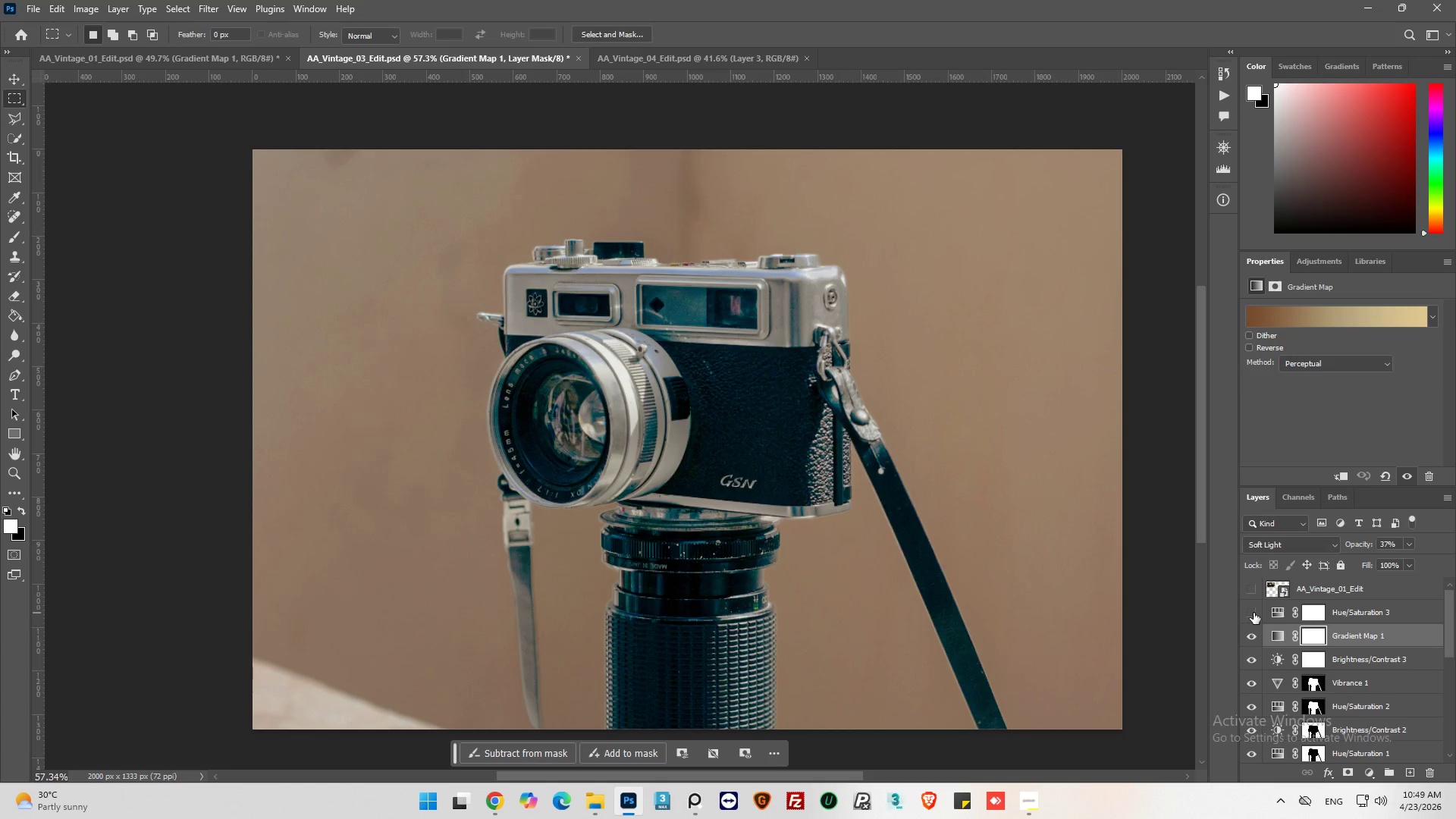 
left_click([1254, 613])
 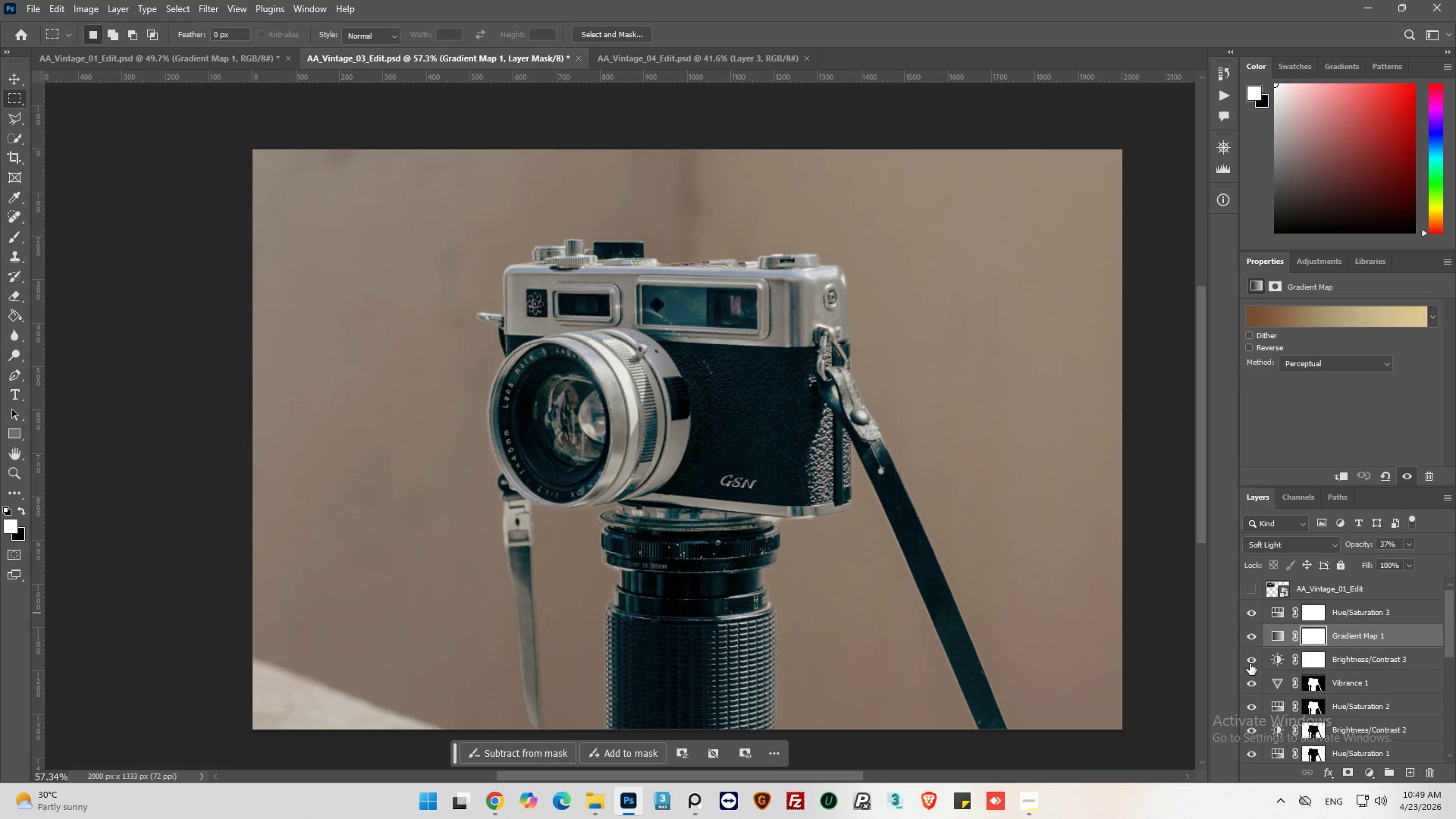 
left_click([1250, 662])
 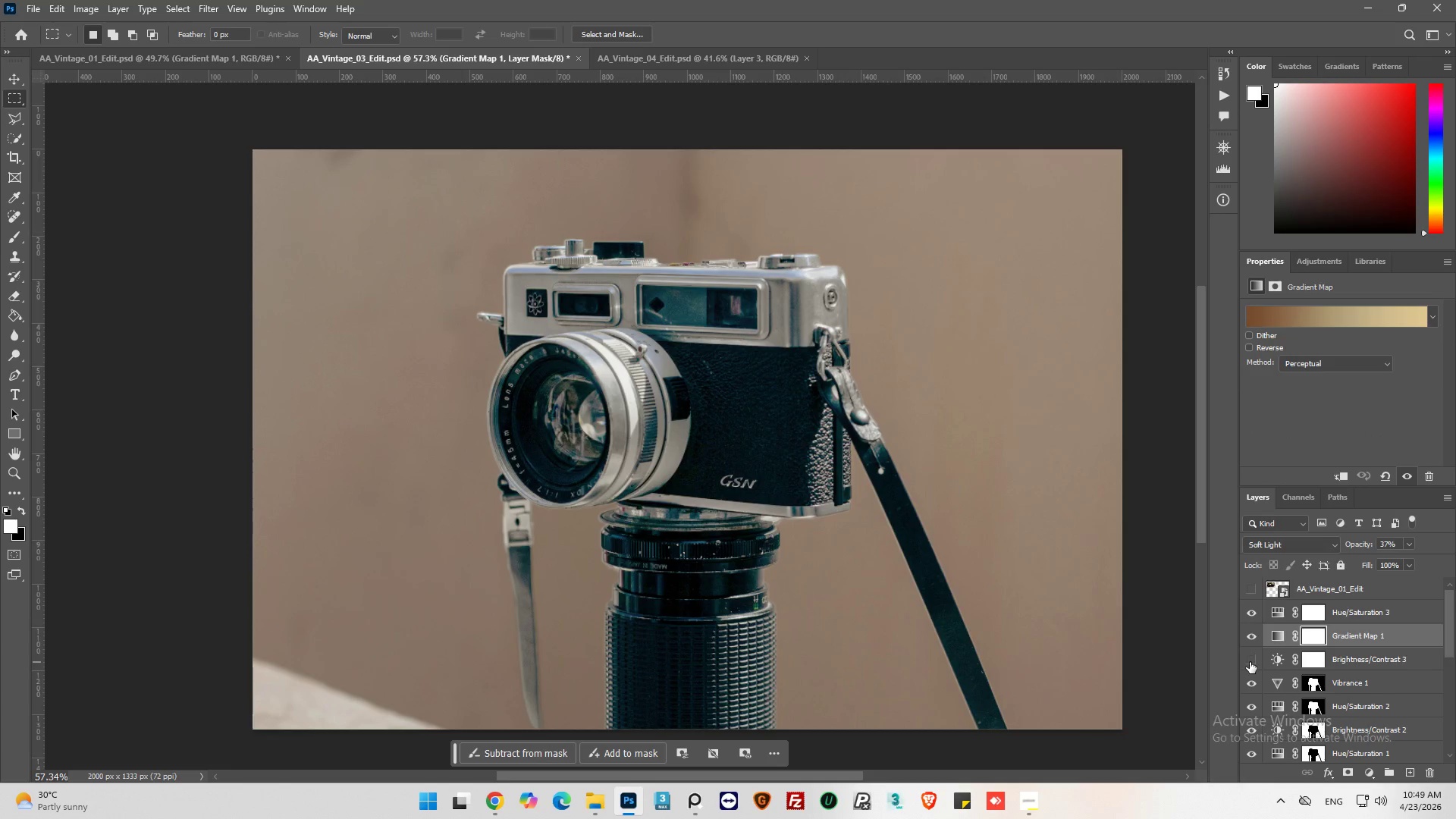 
left_click([1250, 662])
 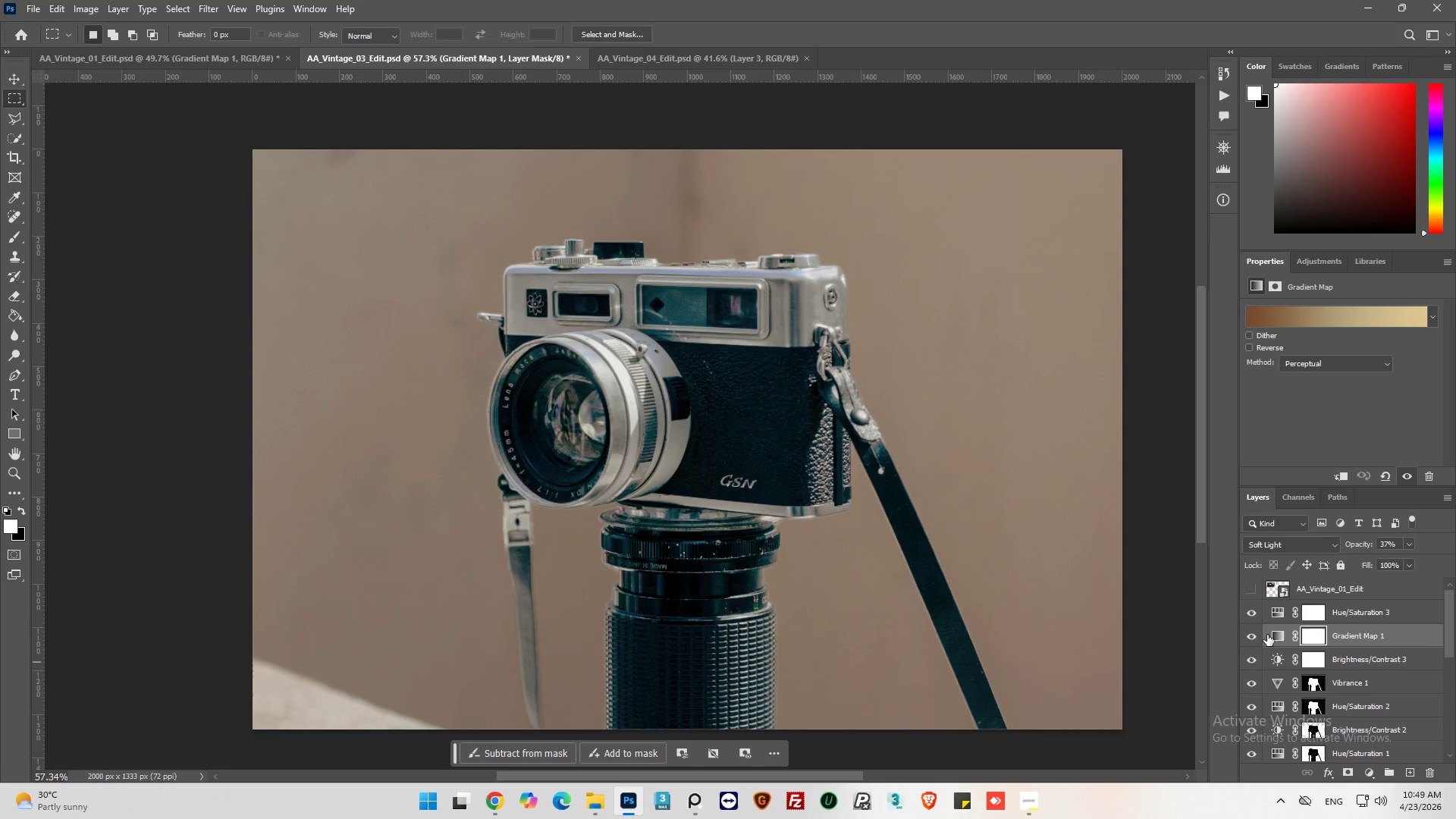 
left_click([1269, 641])
 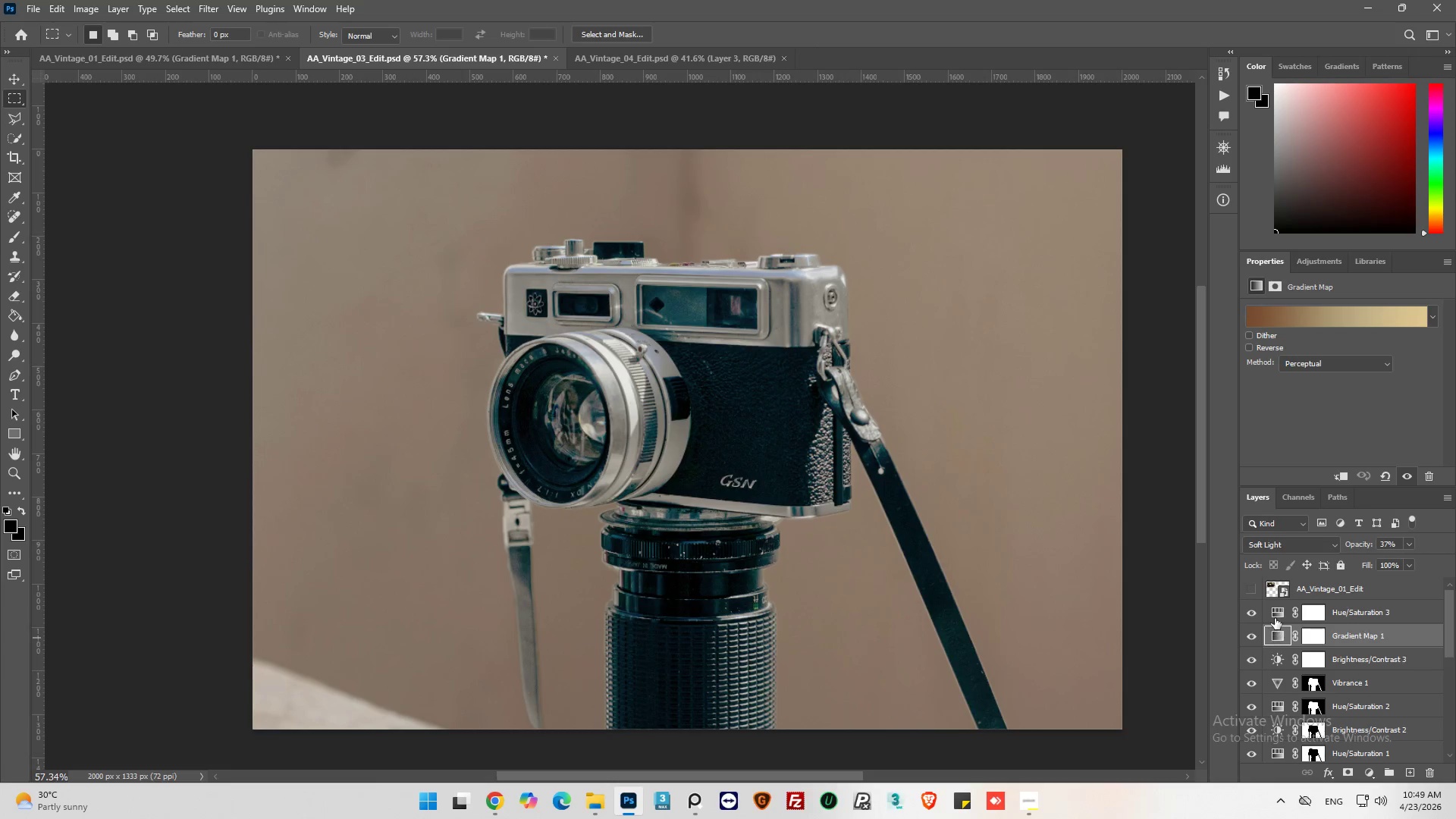 
hold_key(key=ControlLeft, duration=0.67)
 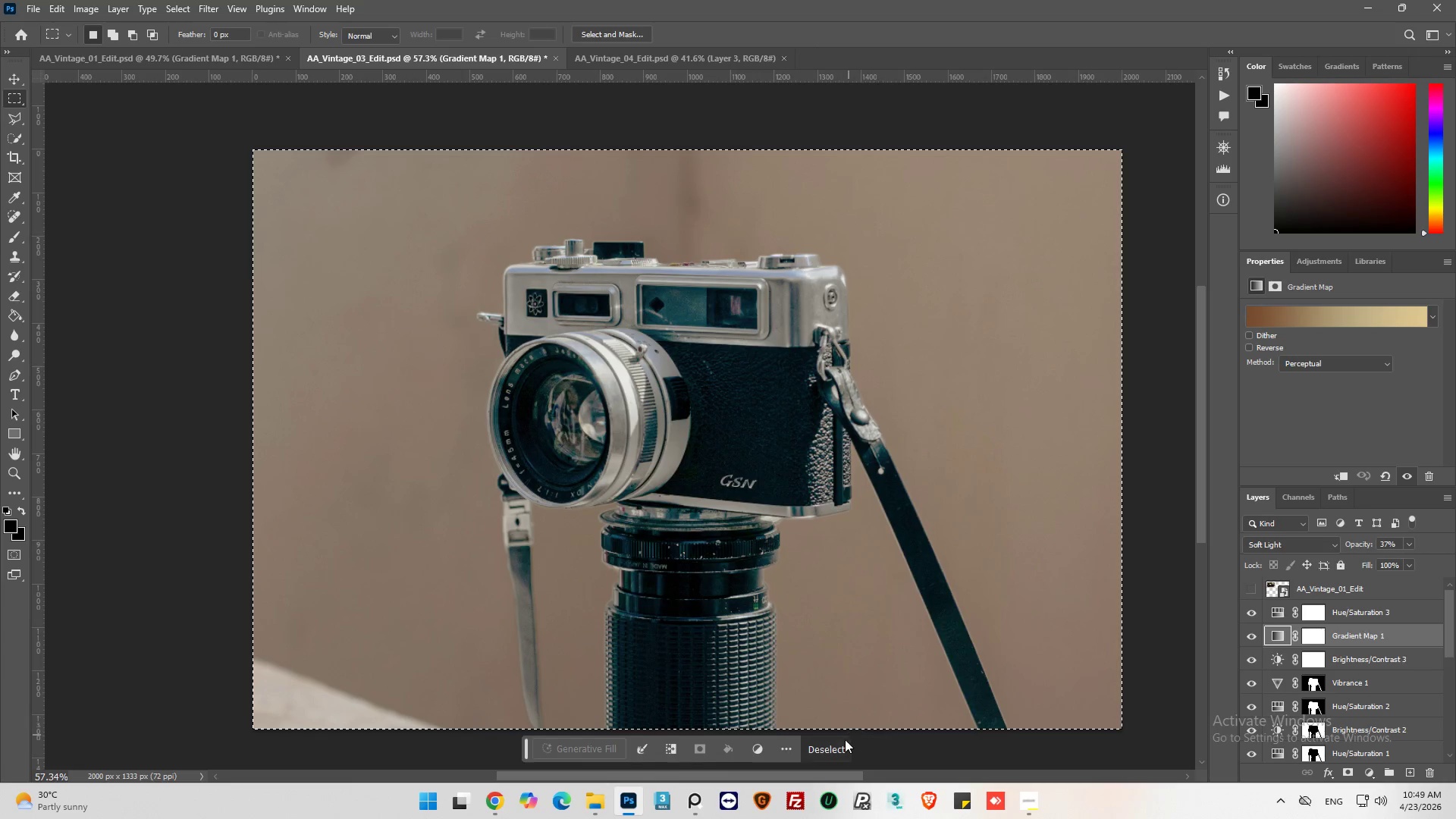 
left_click([823, 752])
 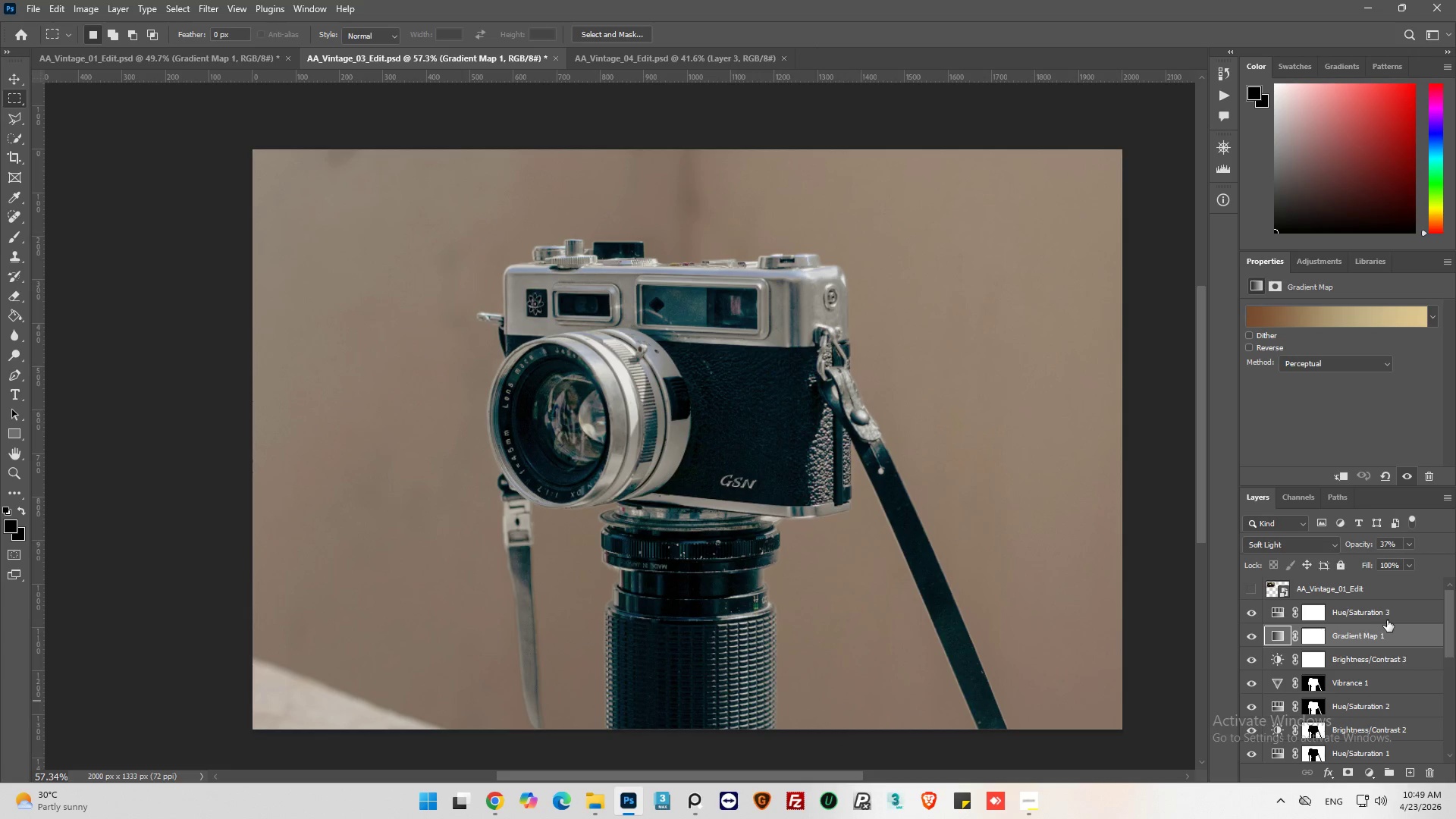 
hold_key(key=ControlLeft, duration=0.69)
 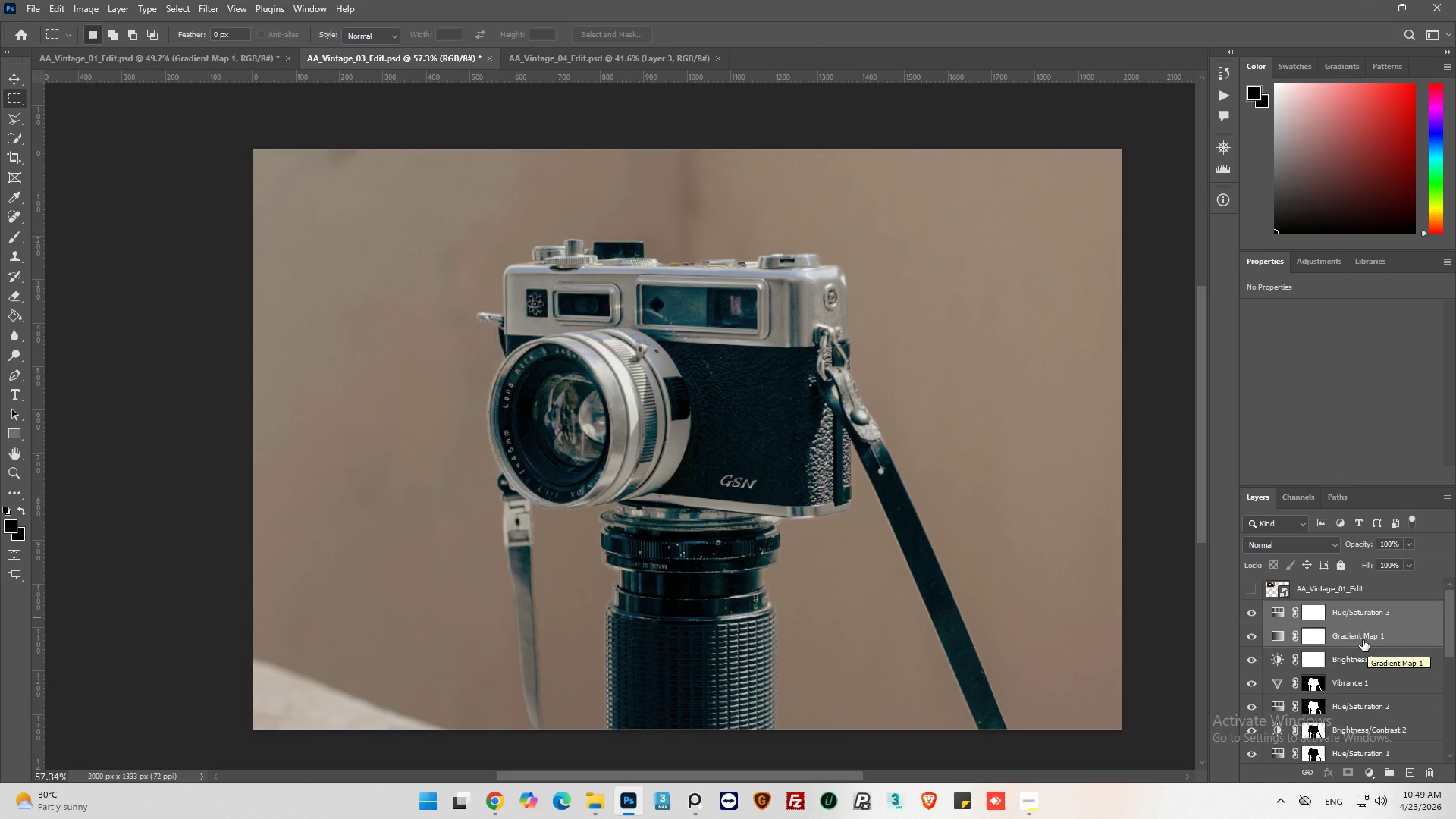 
wait(6.05)
 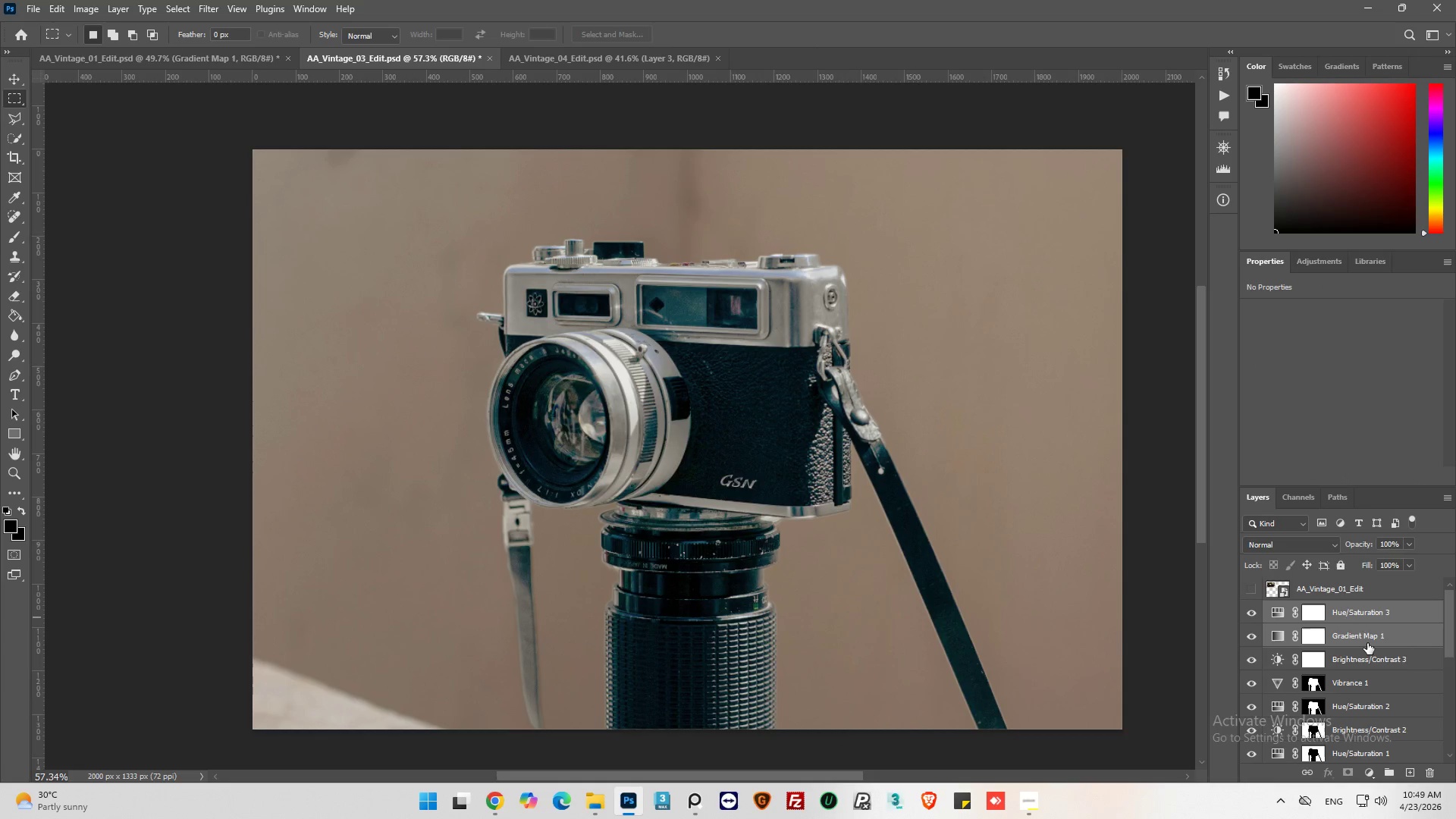 
key(Control+C)
 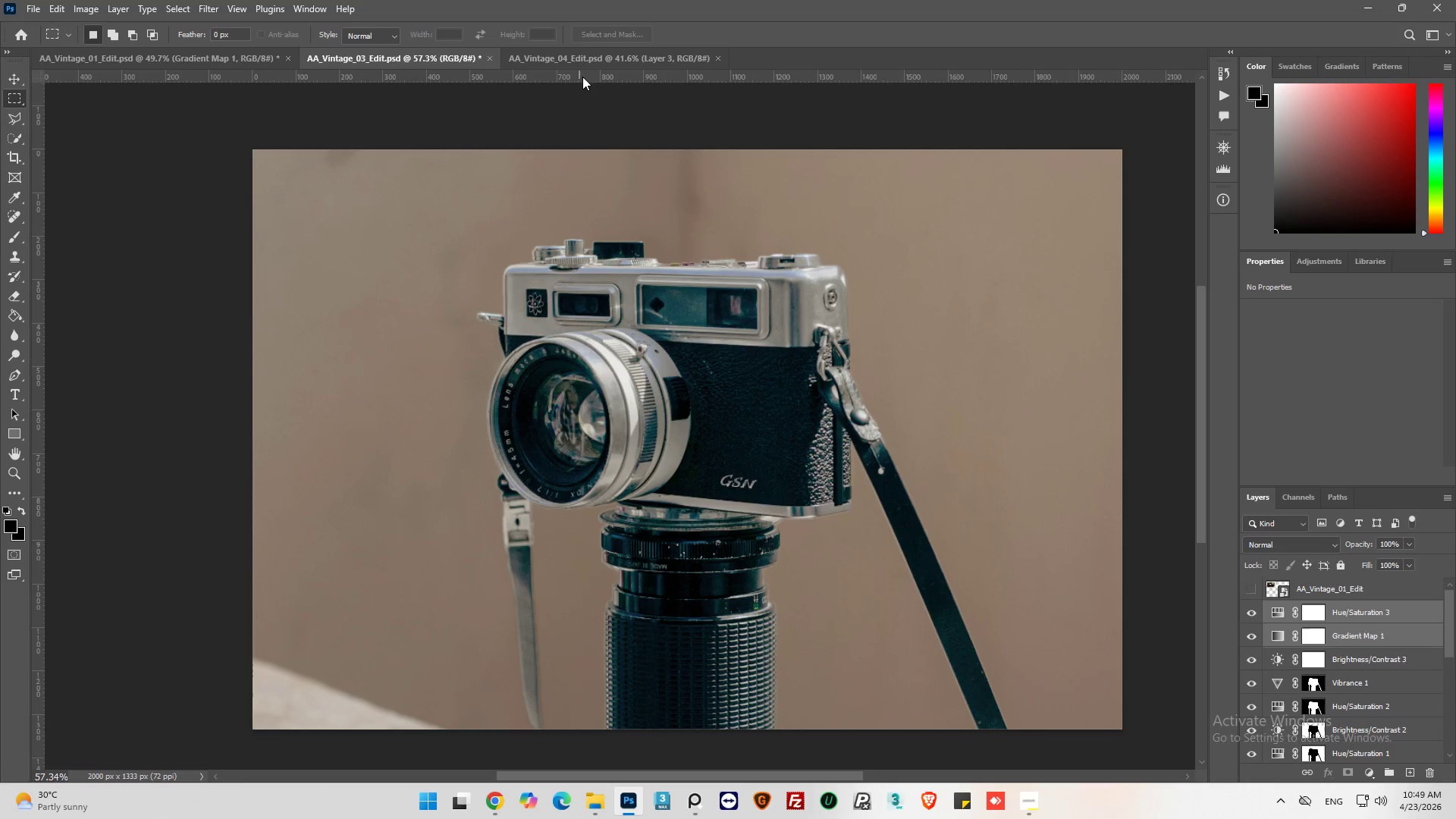 
left_click([587, 61])
 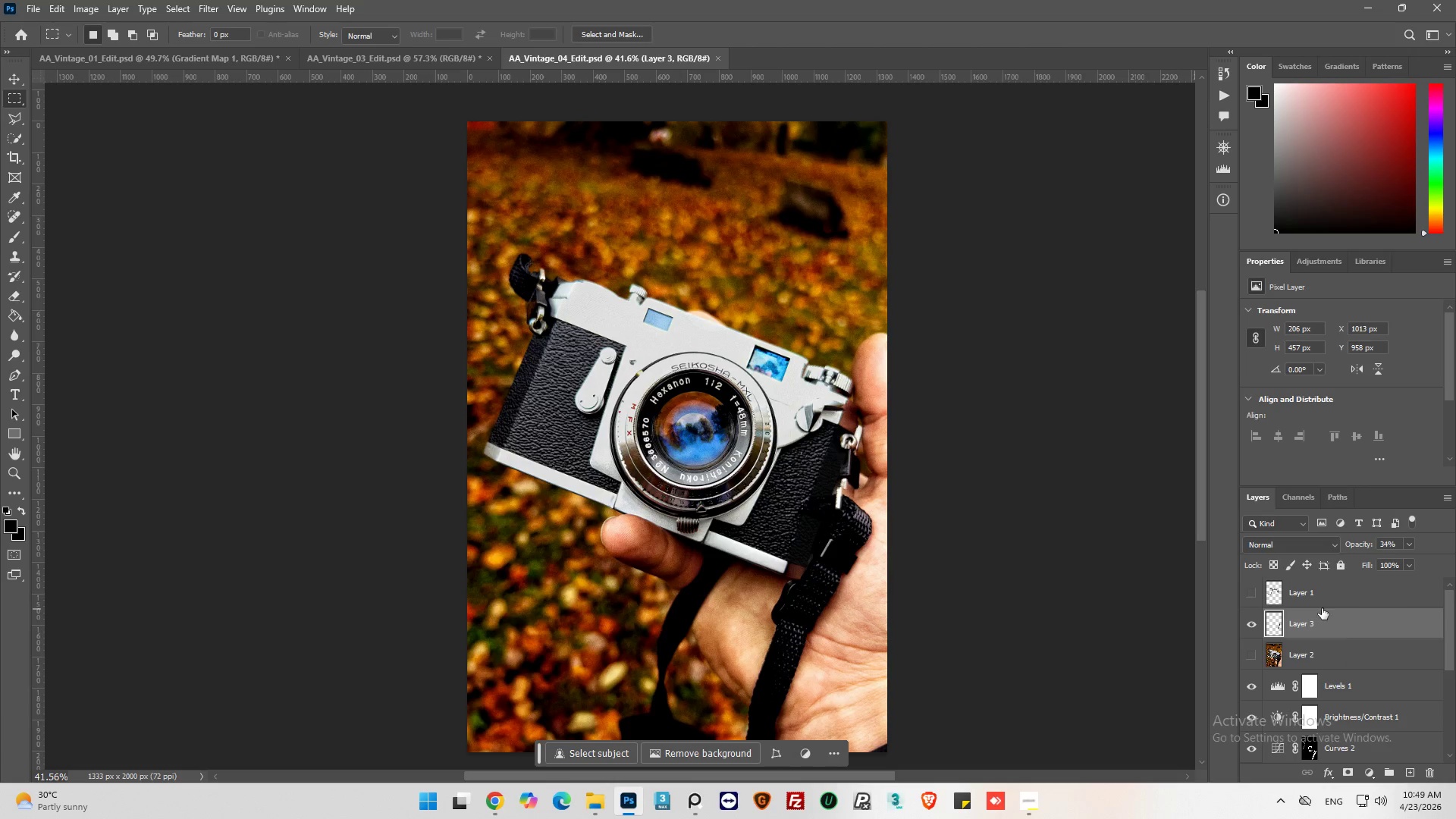 
left_click([1307, 602])
 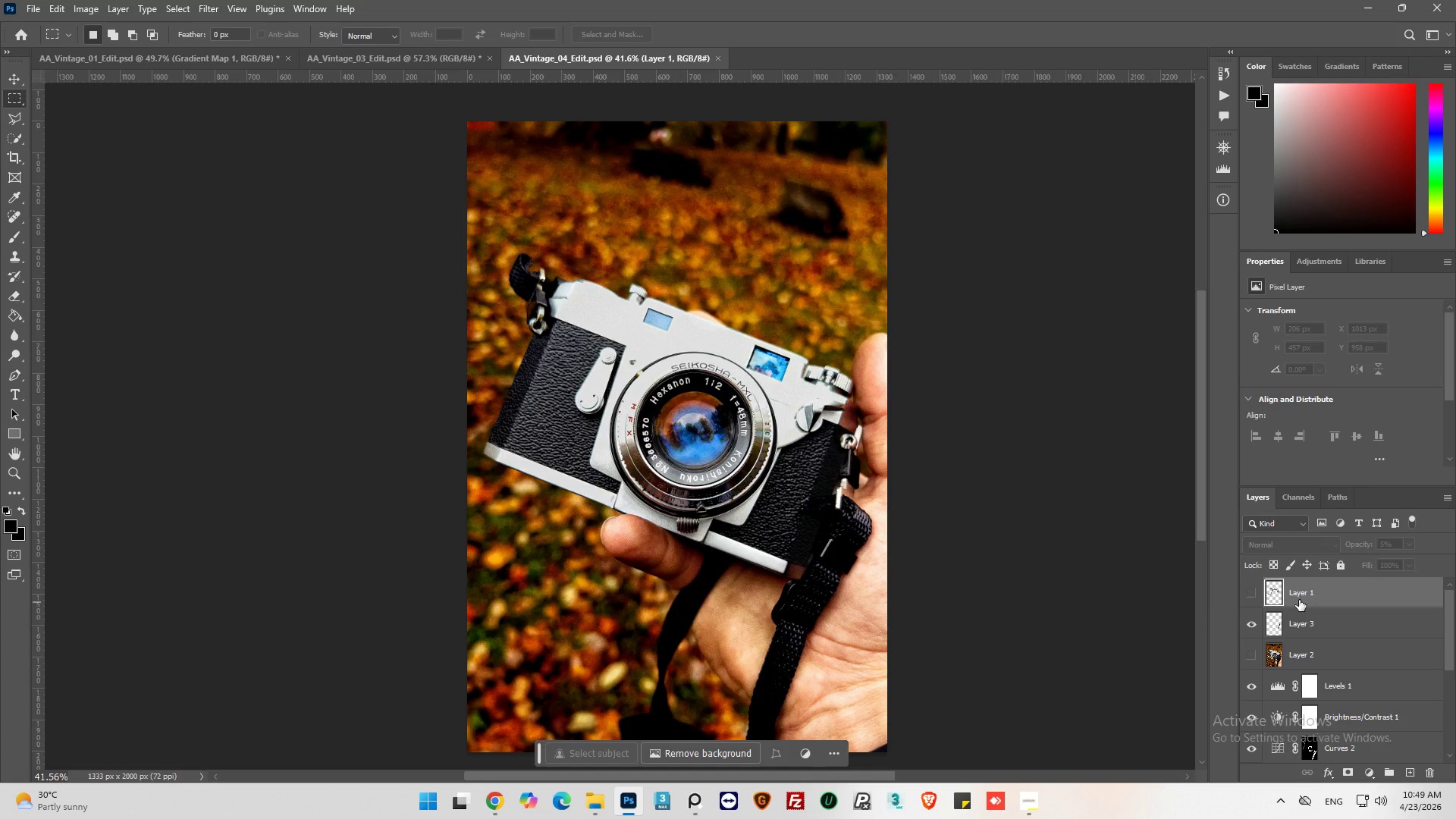 
key(Control+V)
 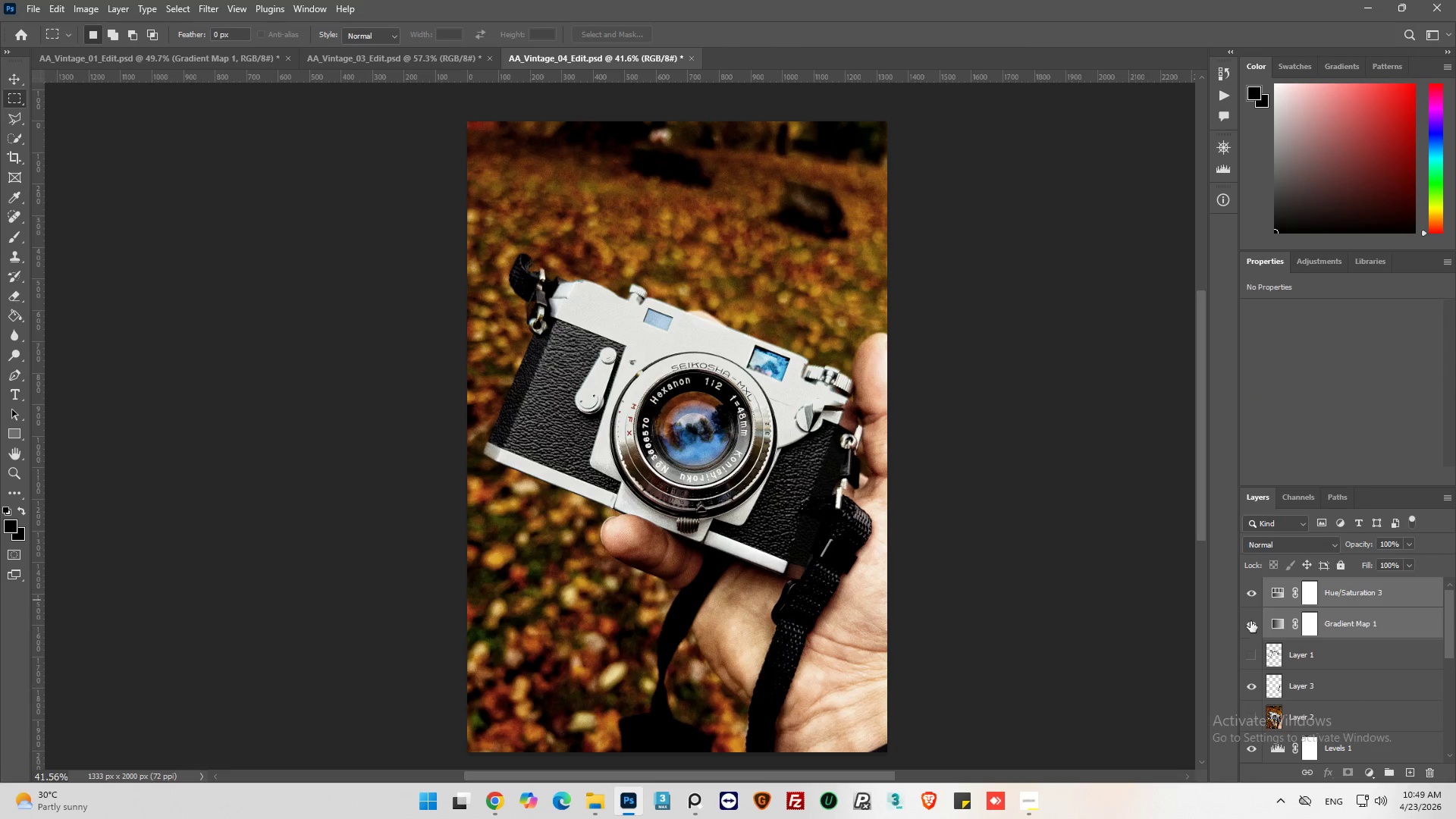 
left_click([1250, 595])
 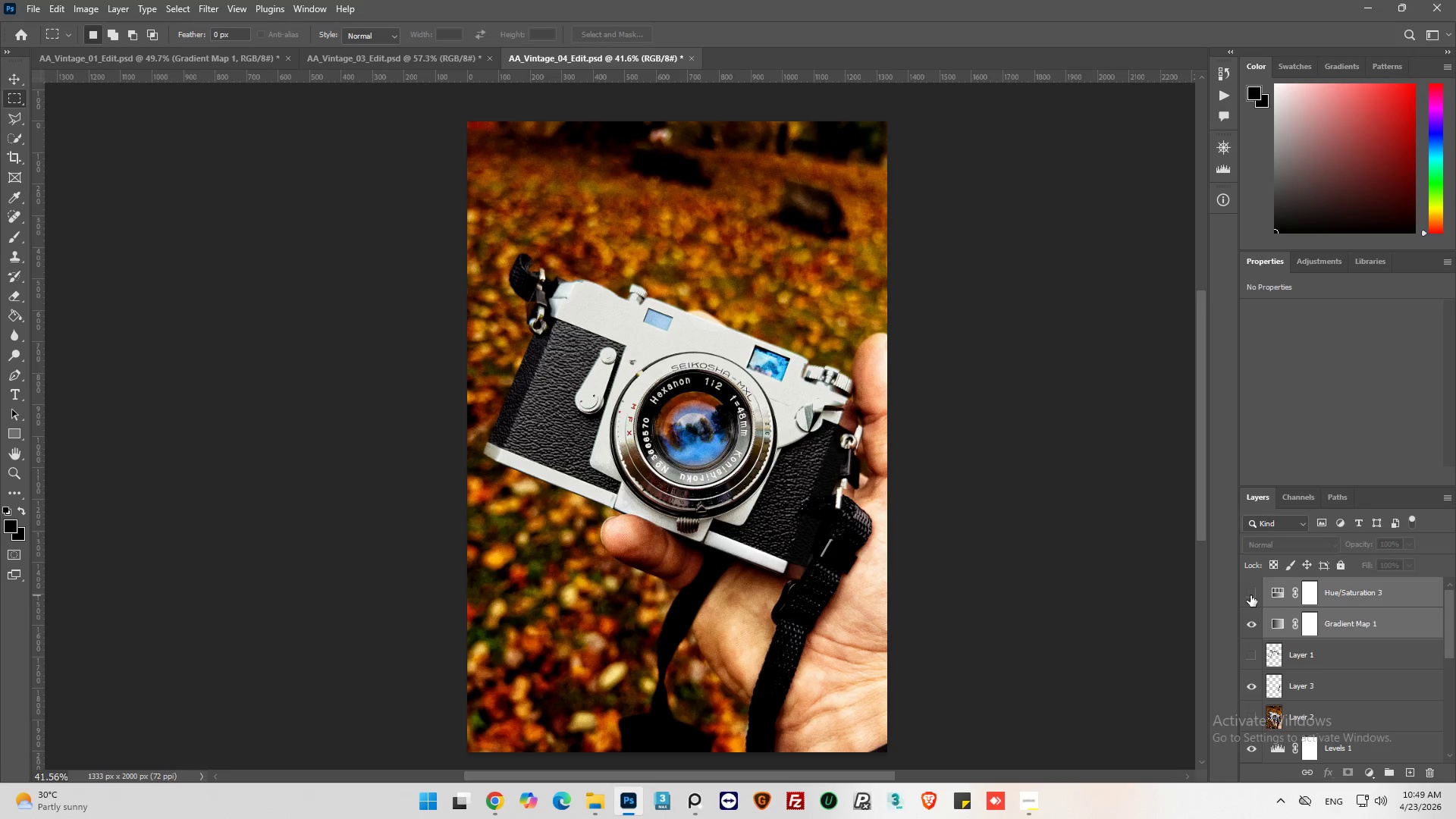 
left_click([1250, 595])
 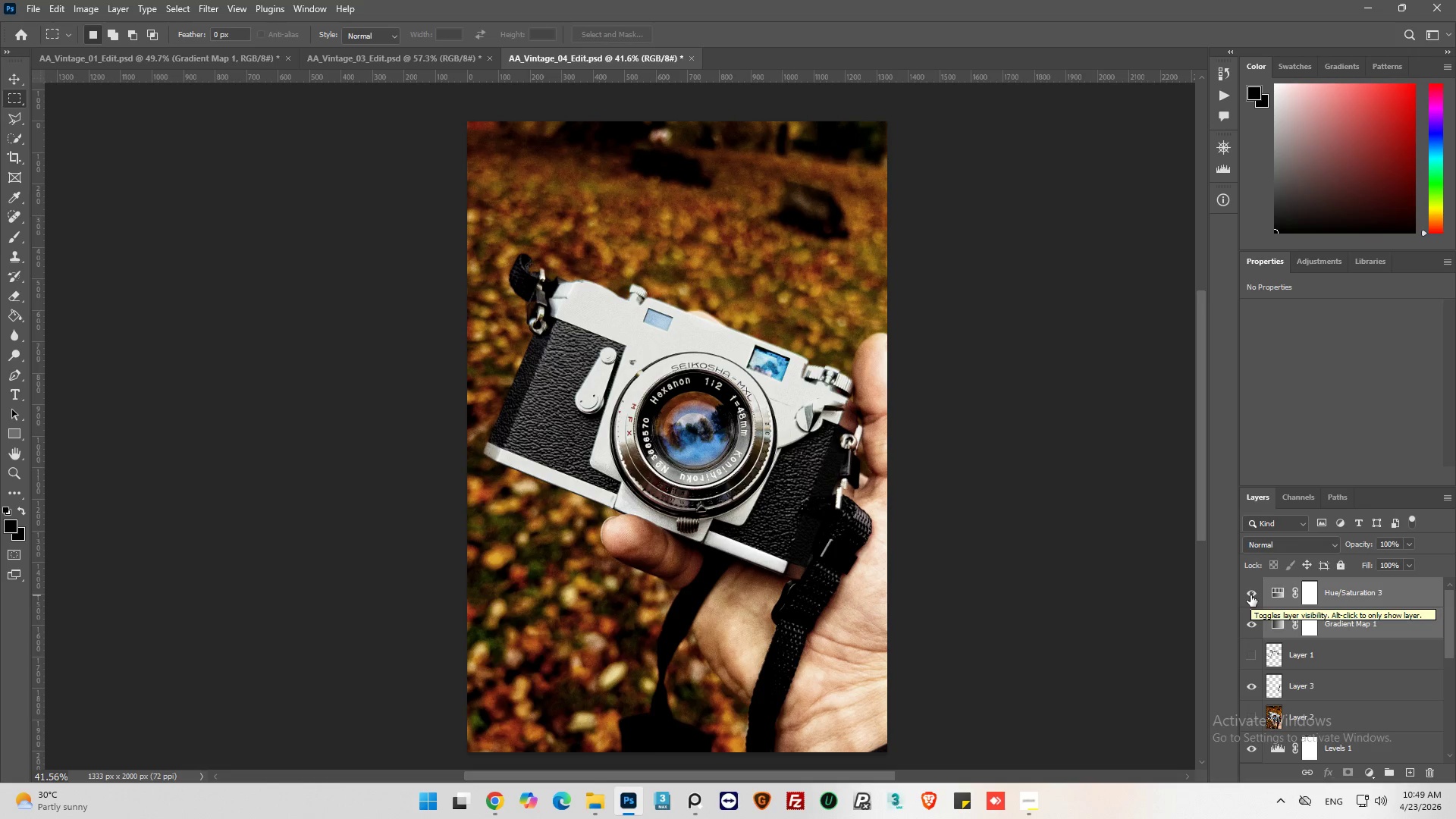 
left_click([1250, 595])
 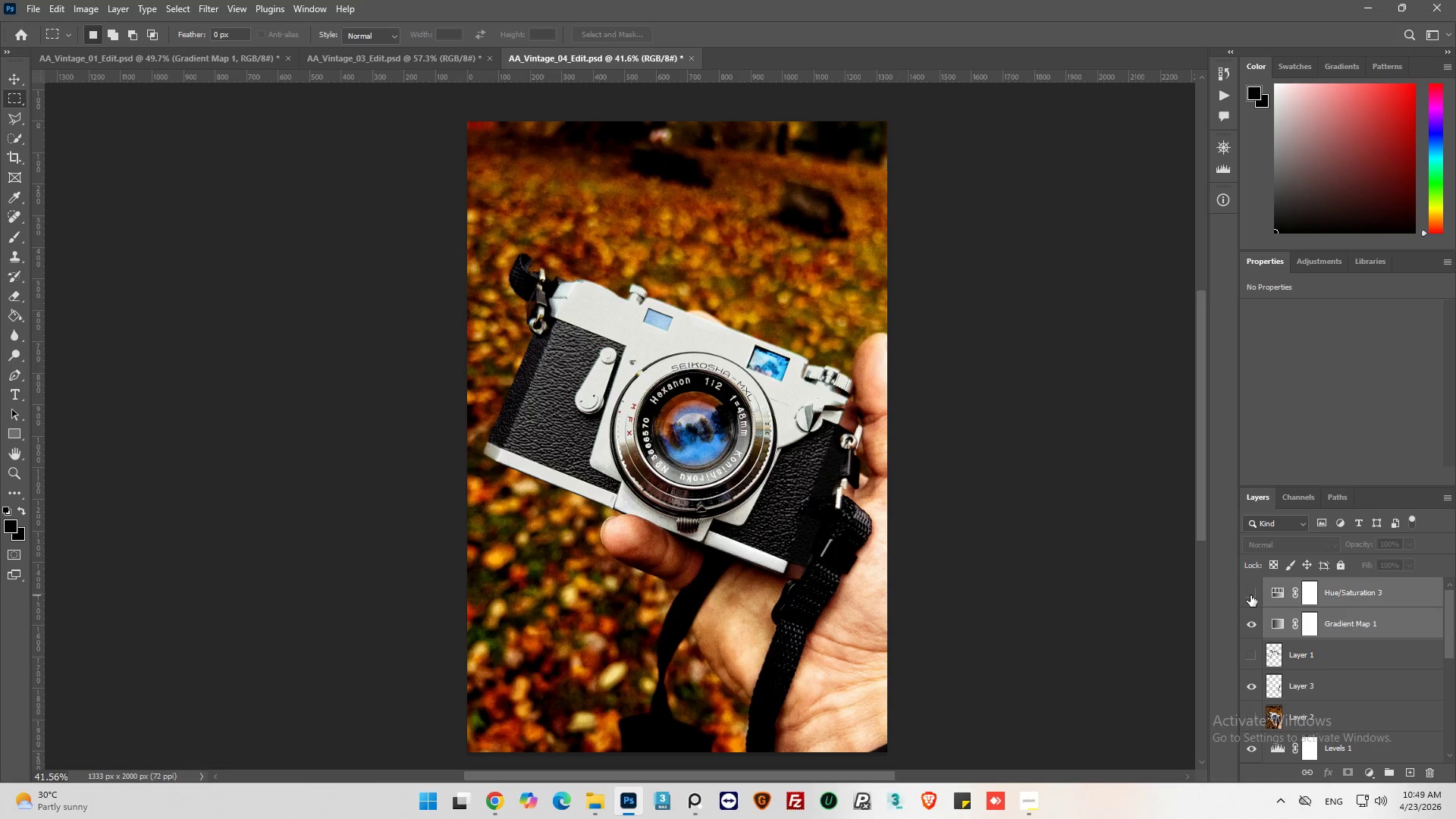 
left_click([1250, 595])
 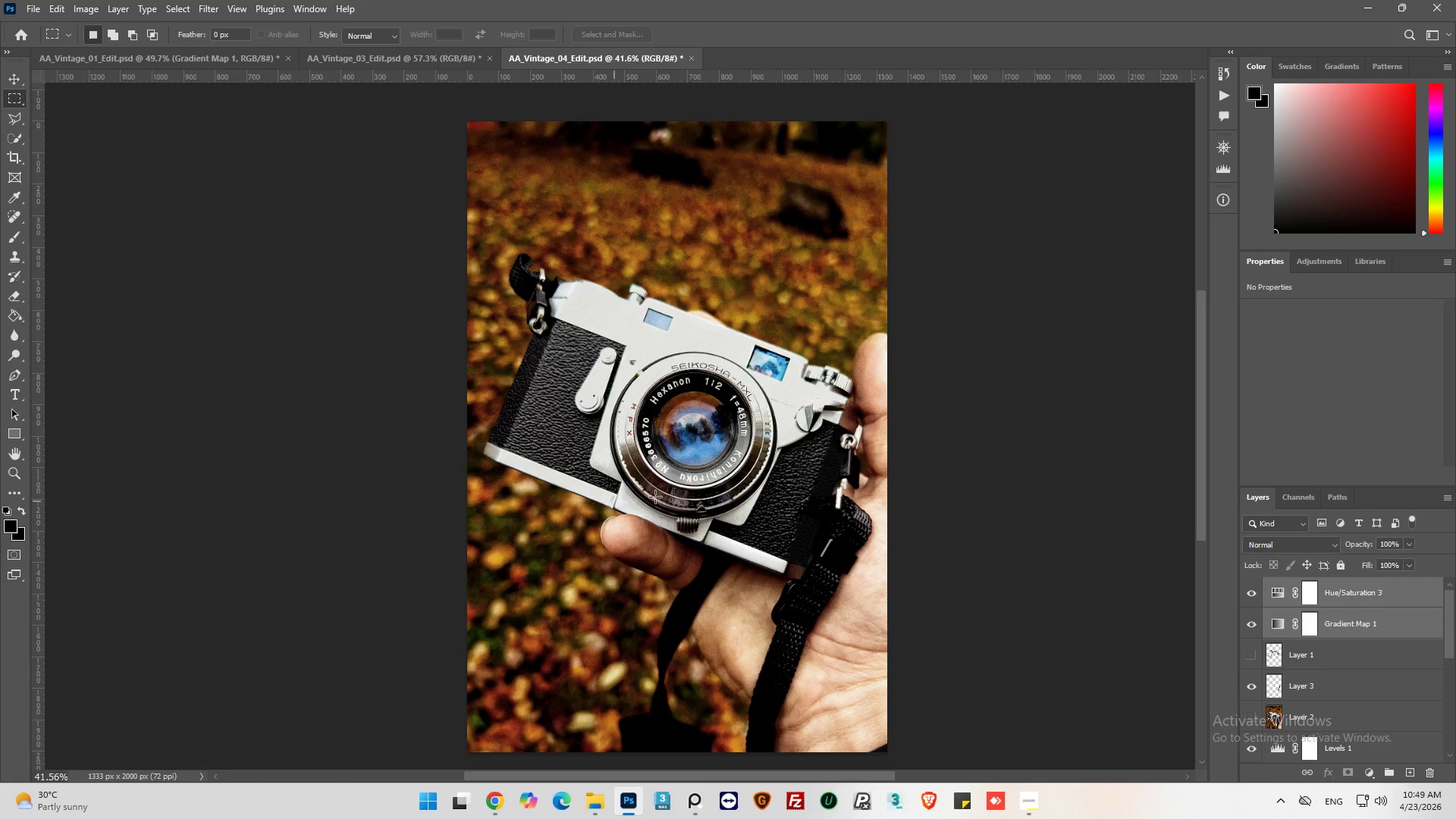 
hold_key(key=AltLeft, duration=0.78)
scroll: coordinate [697, 513], scroll_direction: up, amount: 8.0
 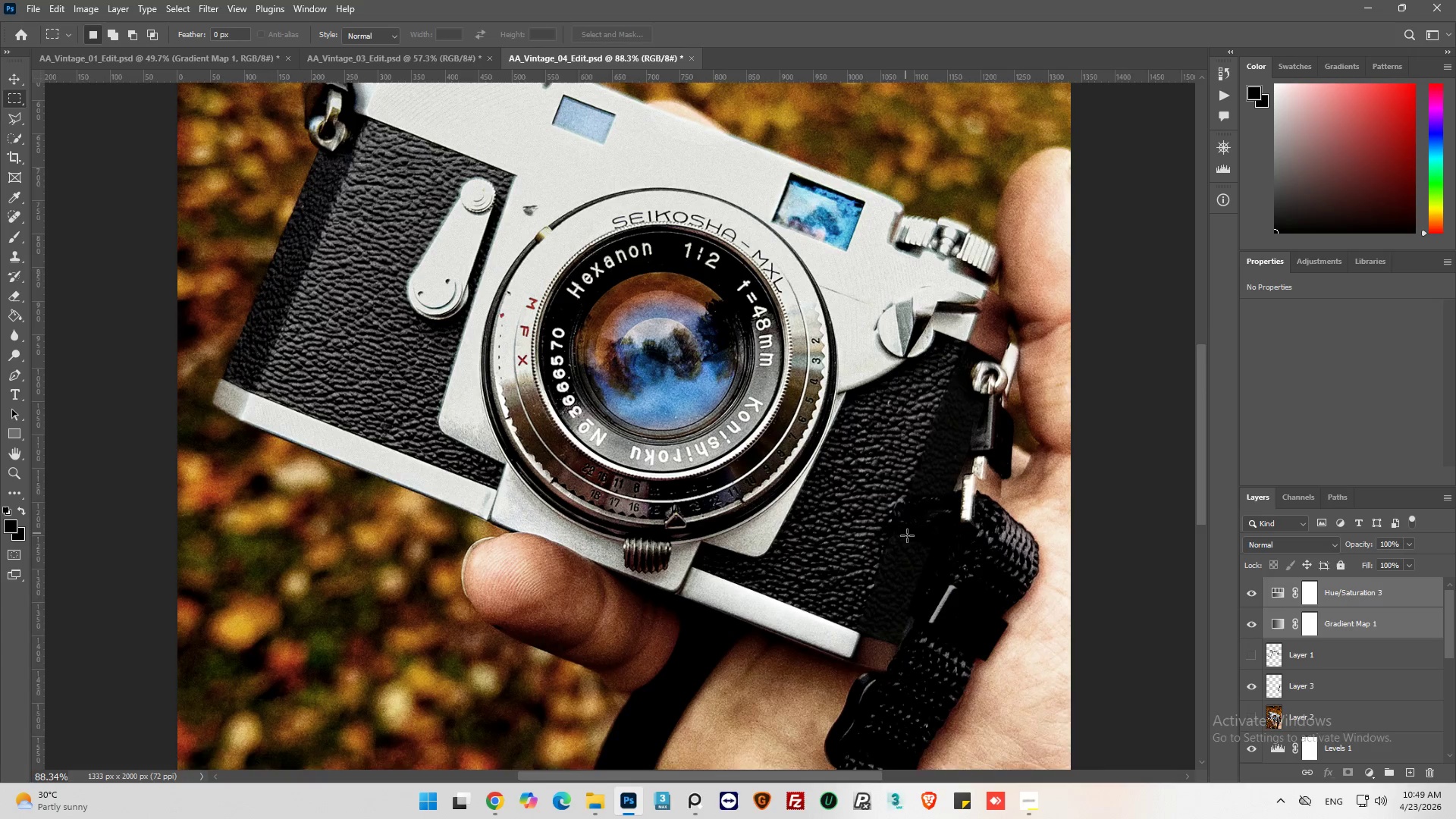 
hold_key(key=AltLeft, duration=0.47)
scroll: coordinate [940, 543], scroll_direction: up, amount: 4.0
 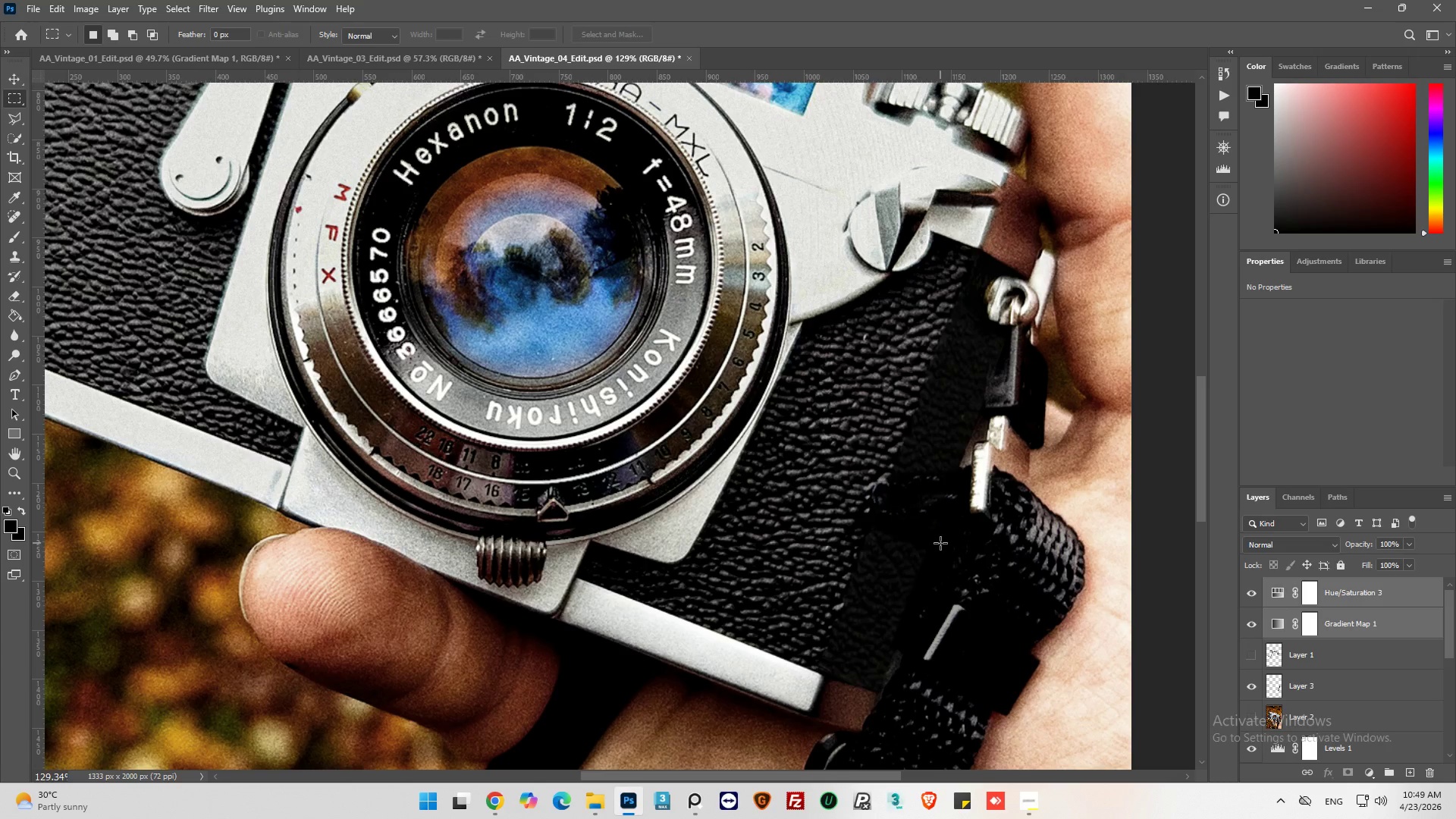 
scroll: coordinate [940, 543], scroll_direction: down, amount: 1.0
 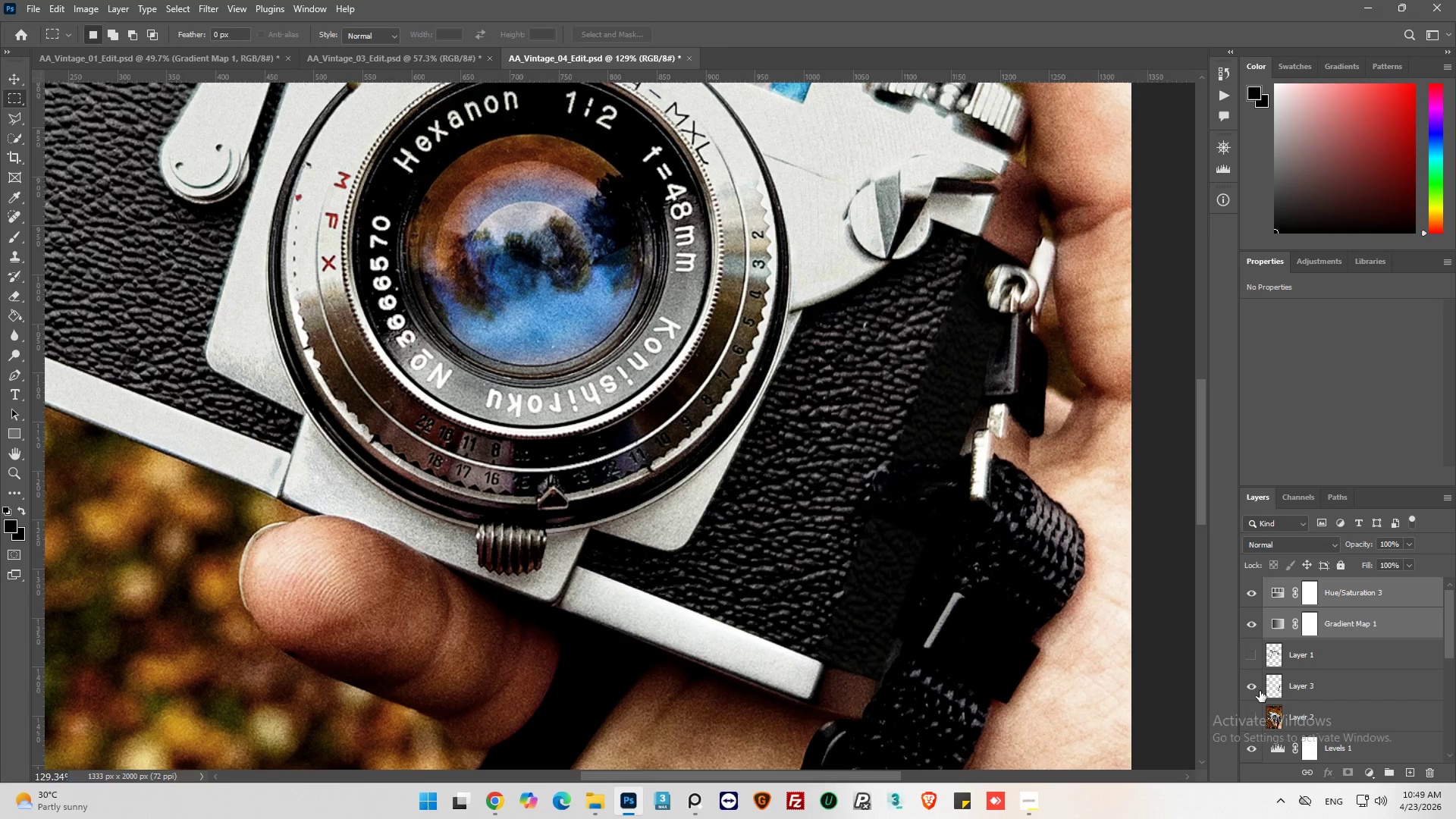 
left_click([1271, 687])
 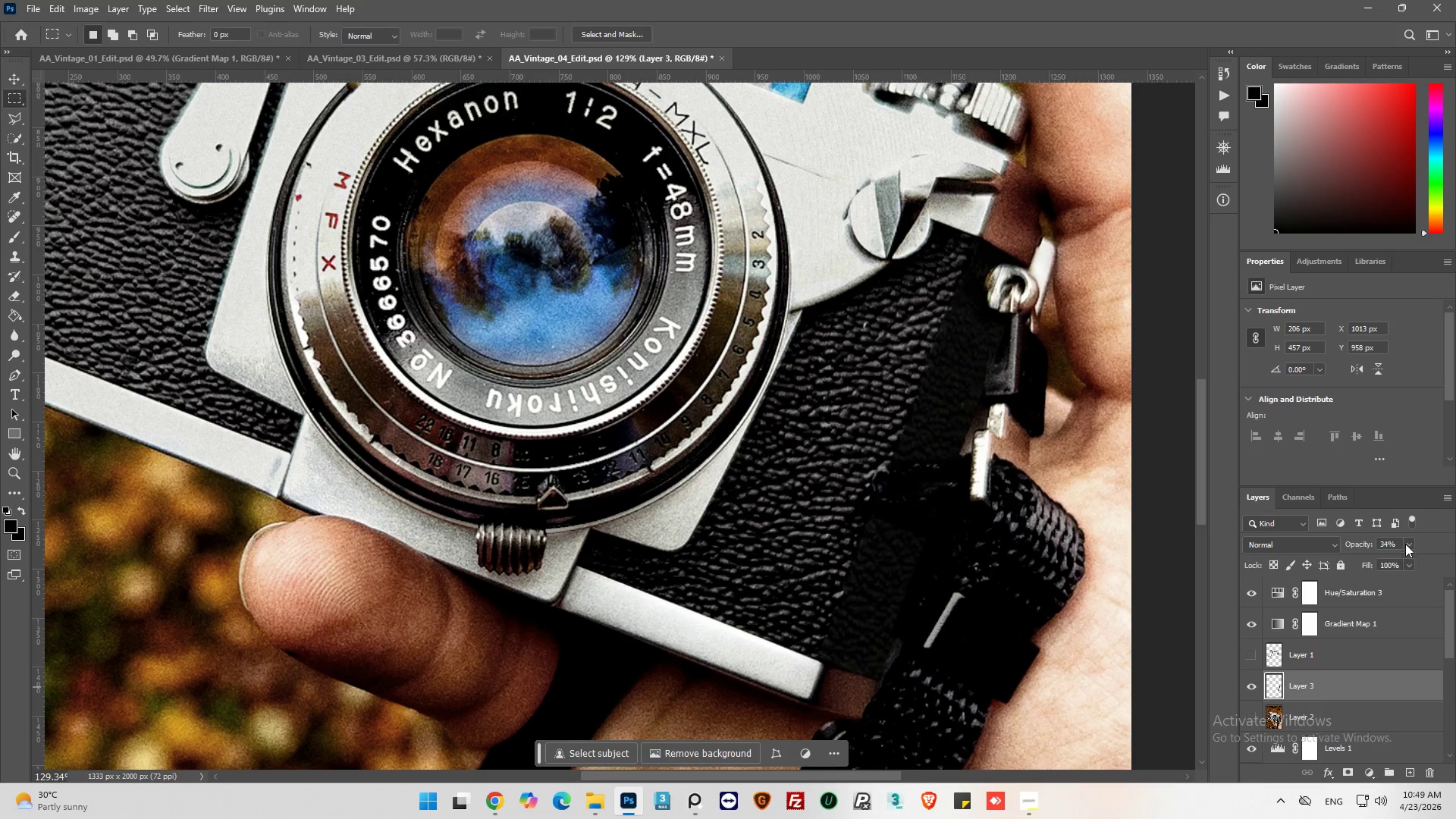 
left_click([1406, 541])
 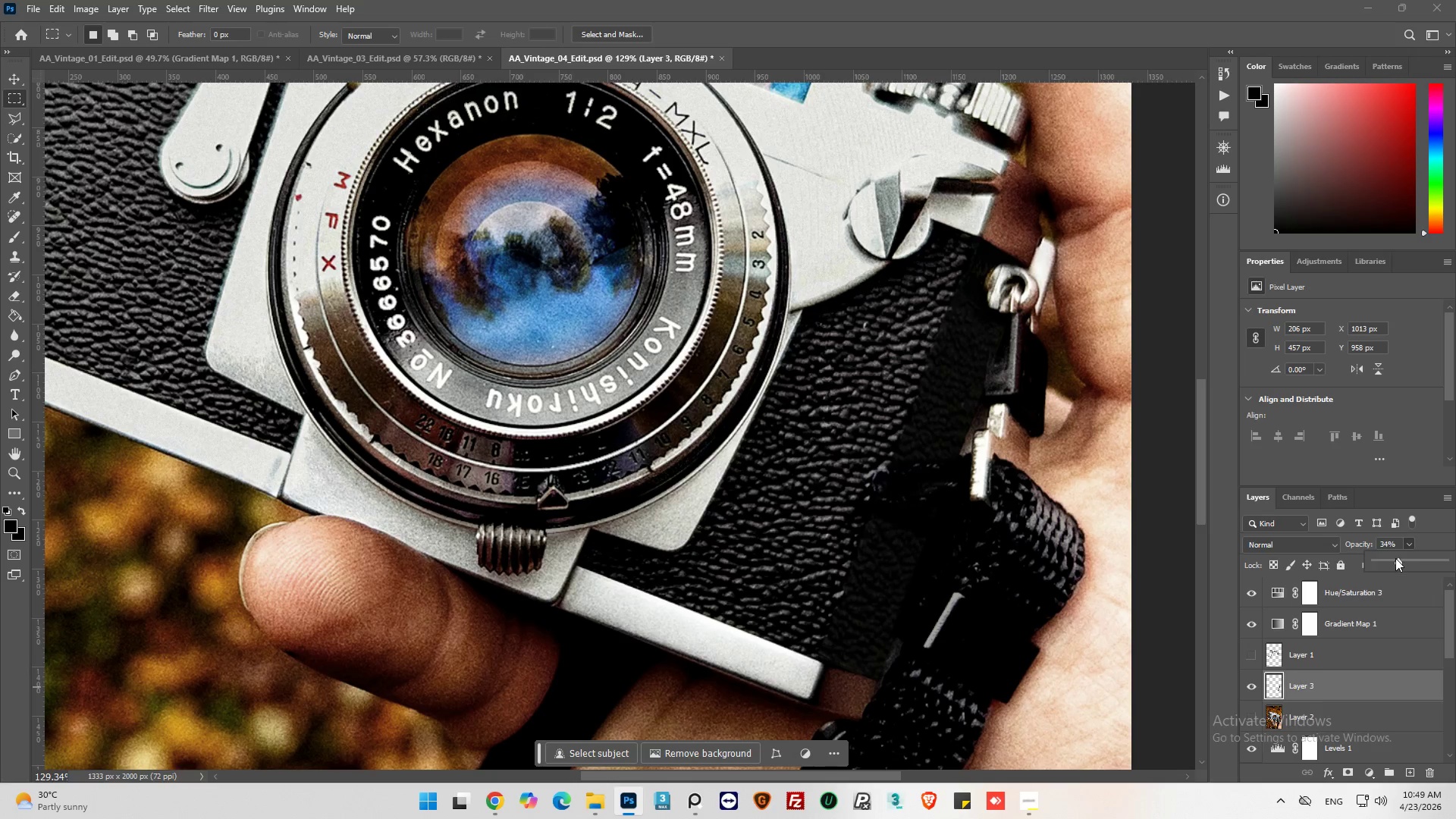 
left_click_drag(start_coordinate=[1395, 559], to_coordinate=[1402, 561])
 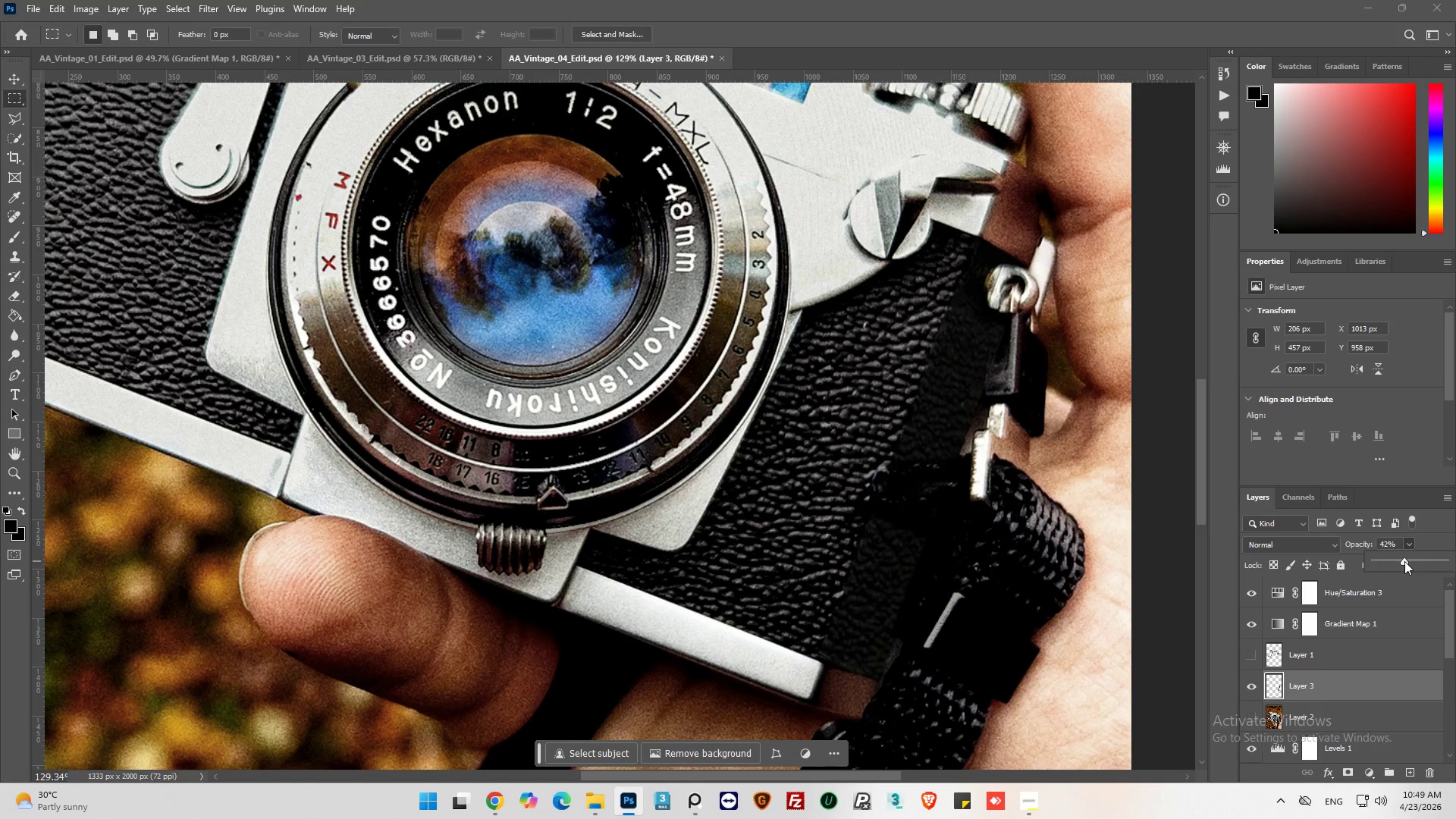 
key(Alt+AltLeft)
 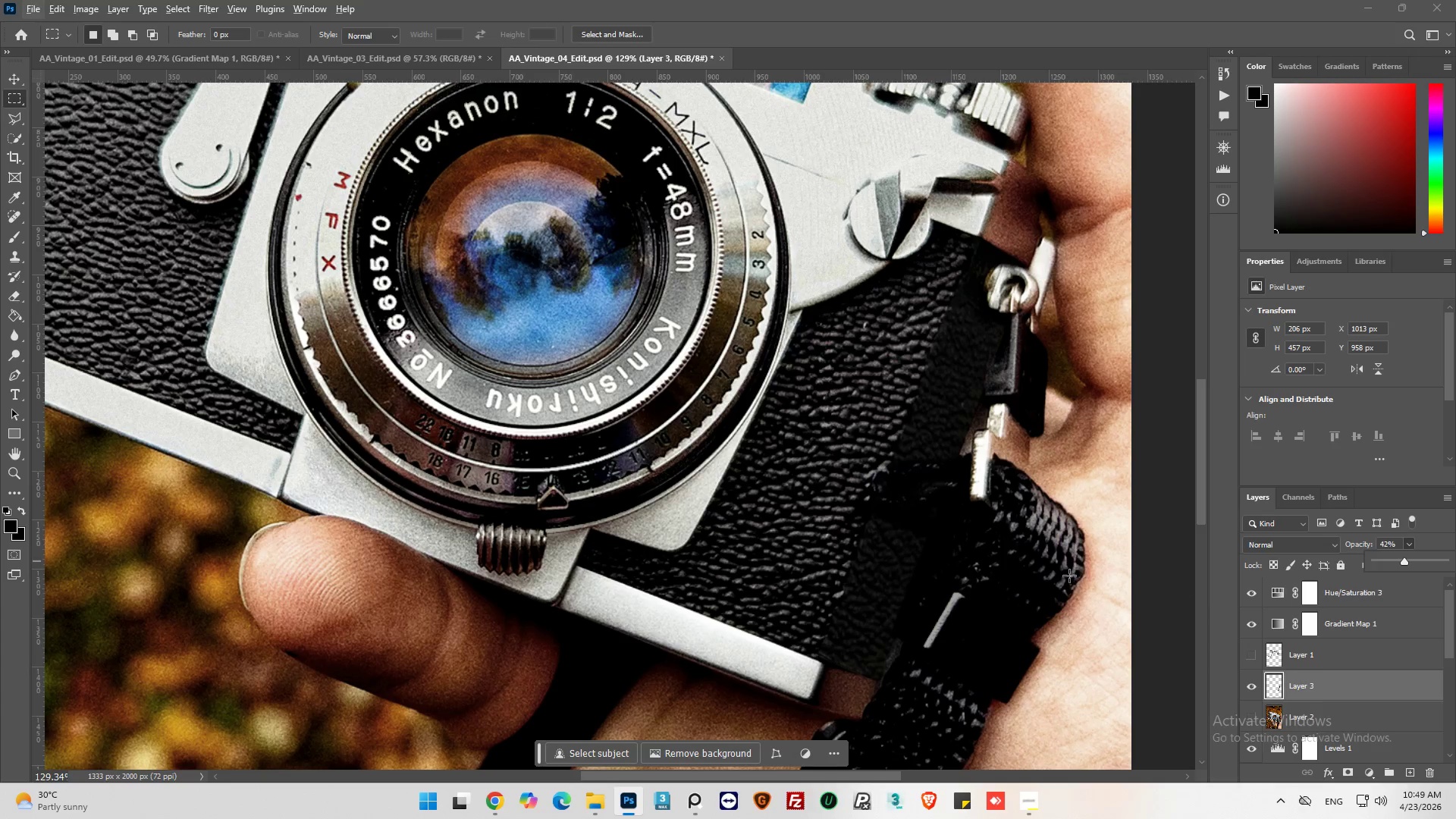 
key(Alt+AltLeft)
 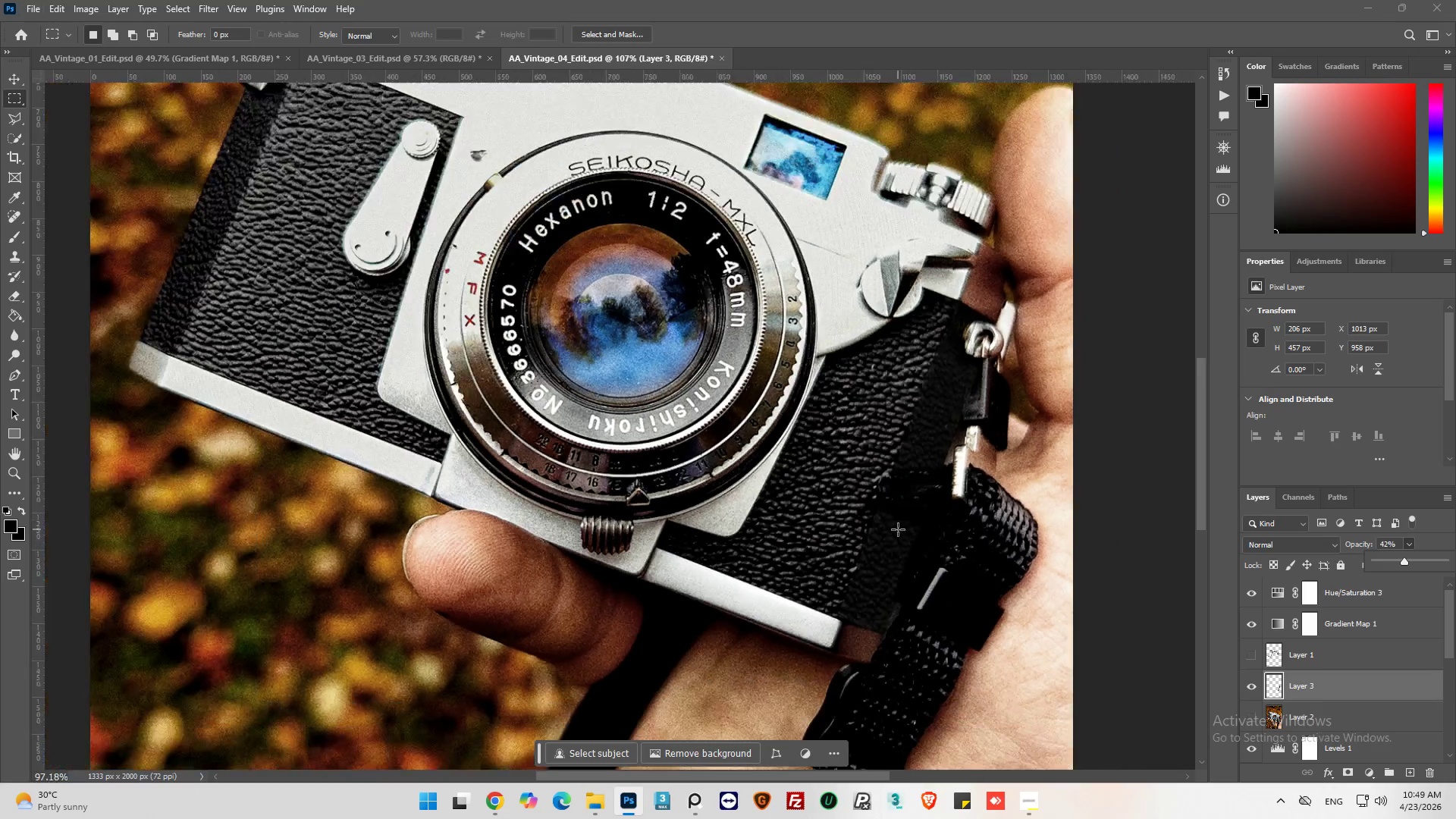 
scroll: coordinate [898, 529], scroll_direction: down, amount: 5.0
 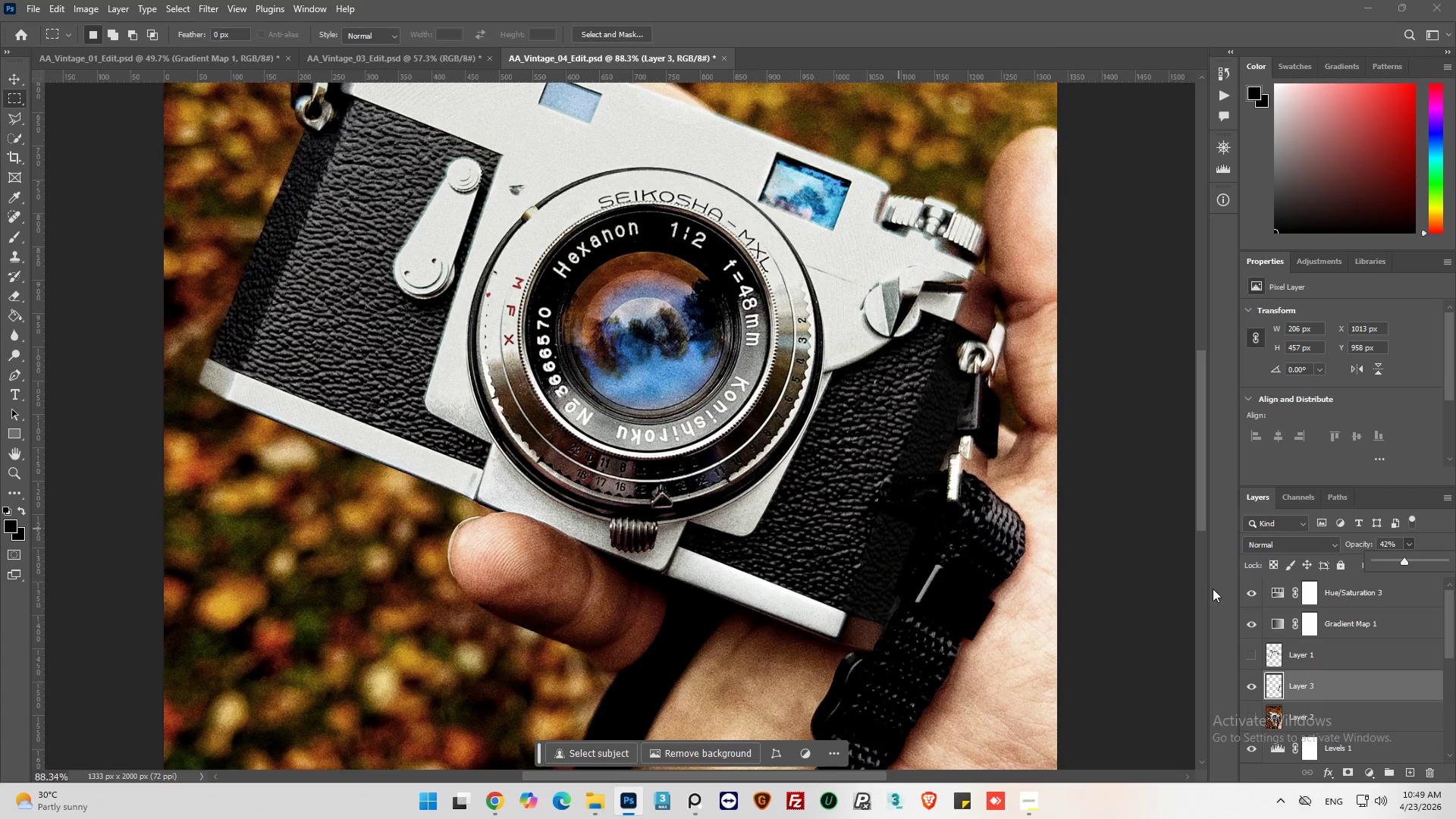 
left_click([1216, 588])
 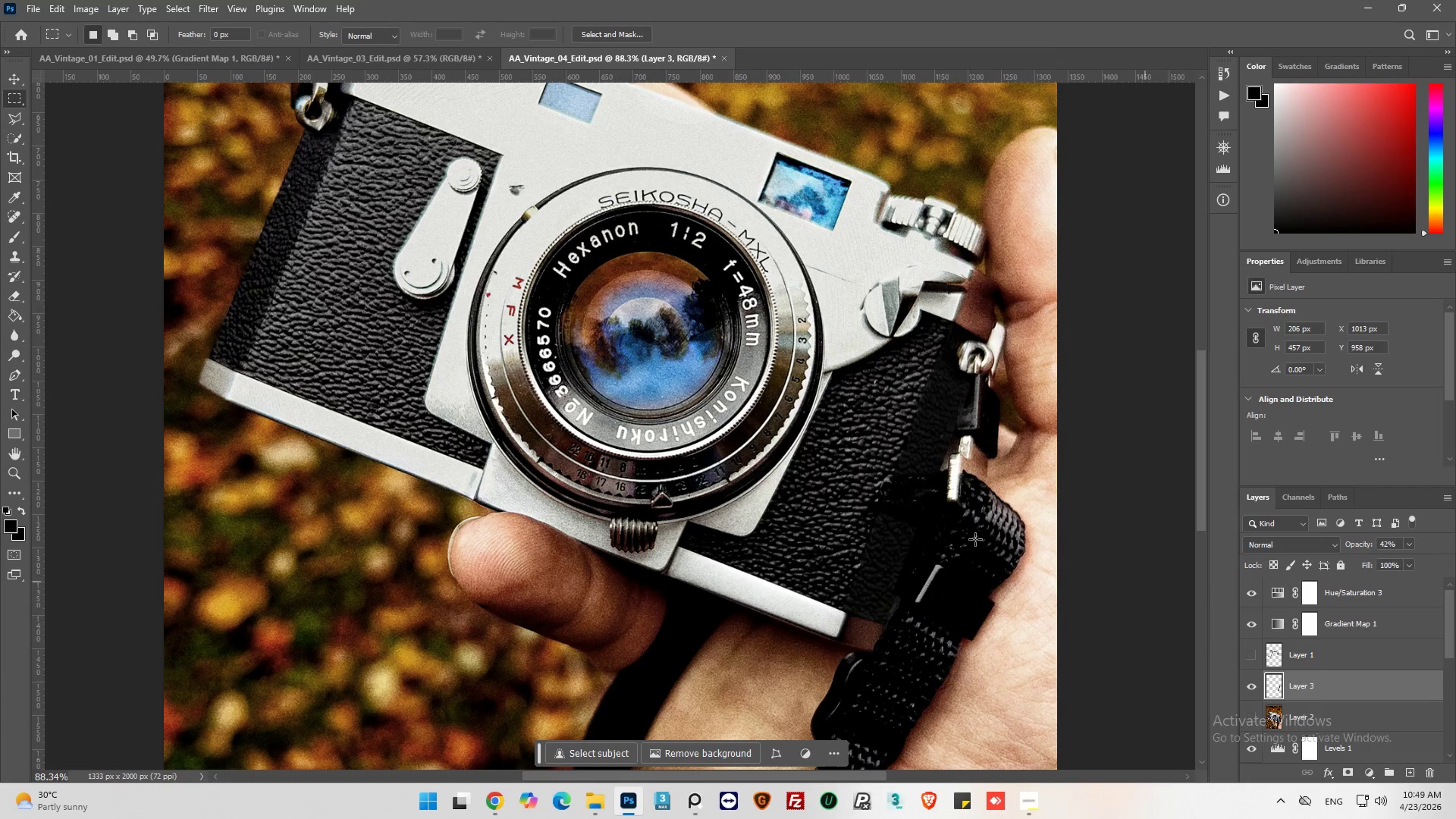 
hold_key(key=AltLeft, duration=0.33)
scroll: coordinate [749, 474], scroll_direction: down, amount: 8.0
 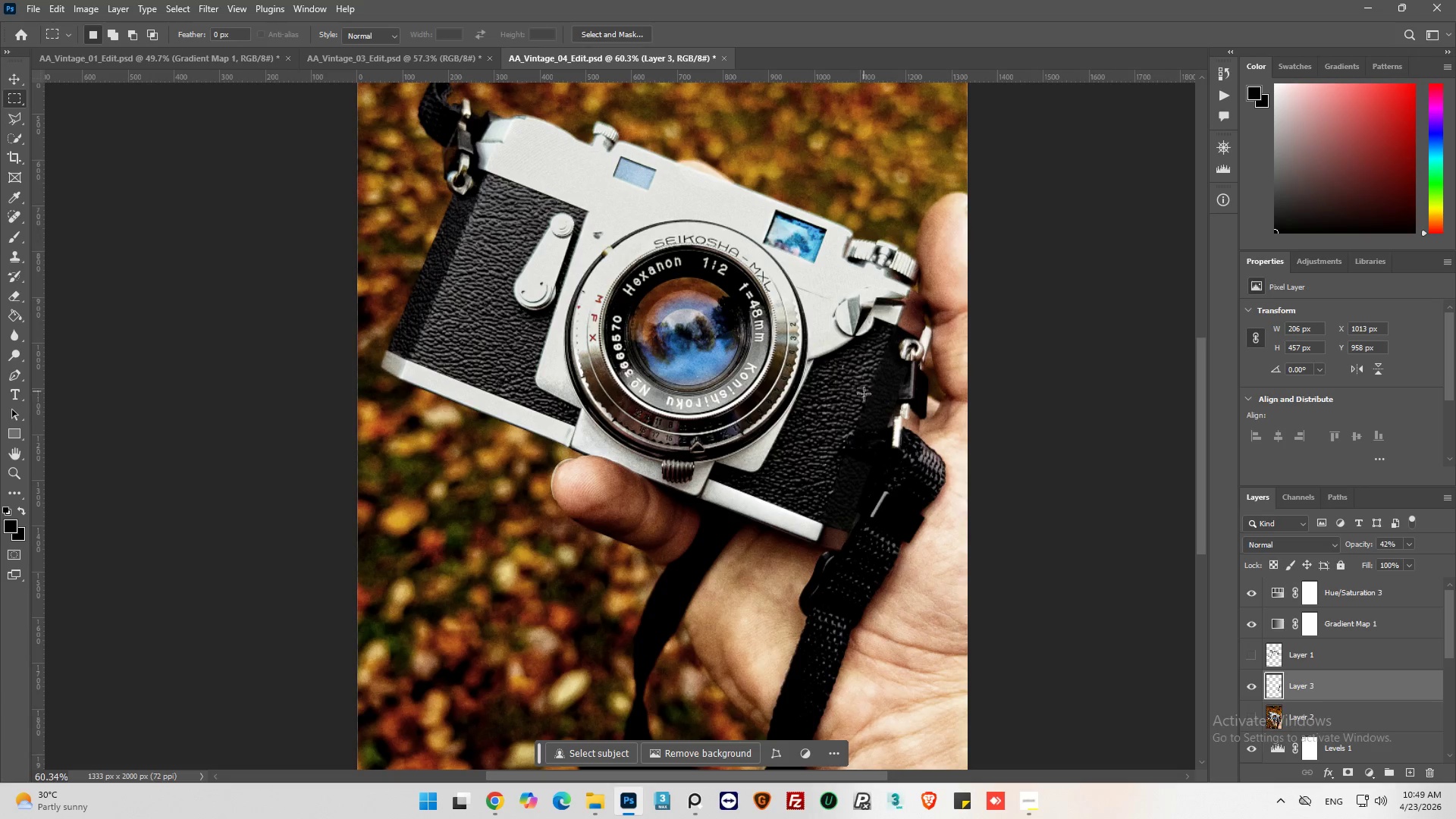 
hold_key(key=AltLeft, duration=0.48)
scroll: coordinate [865, 443], scroll_direction: up, amount: 5.0
 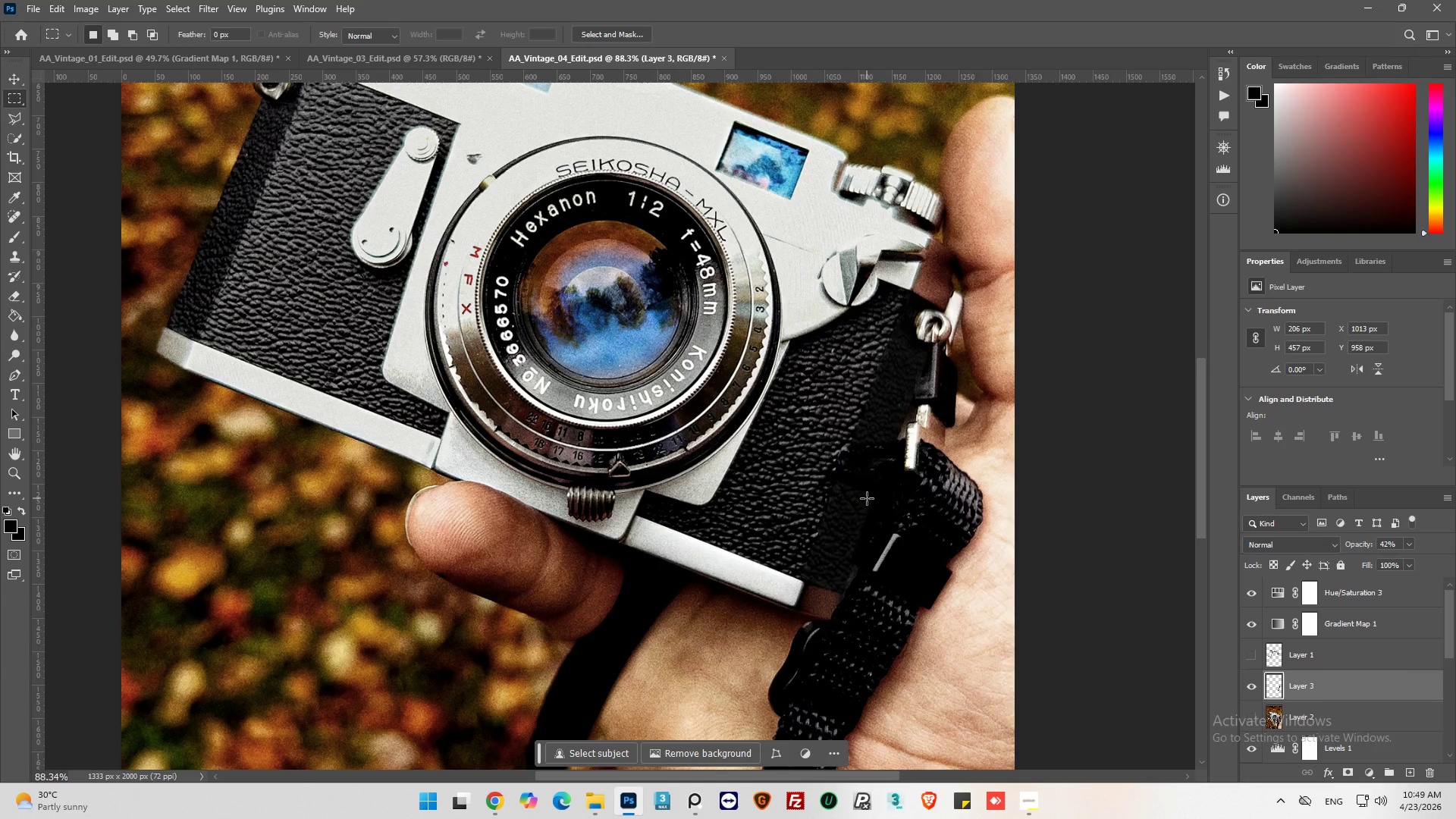 
hold_key(key=AltLeft, duration=0.36)
scroll: coordinate [1361, 656], scroll_direction: down, amount: 14.0
 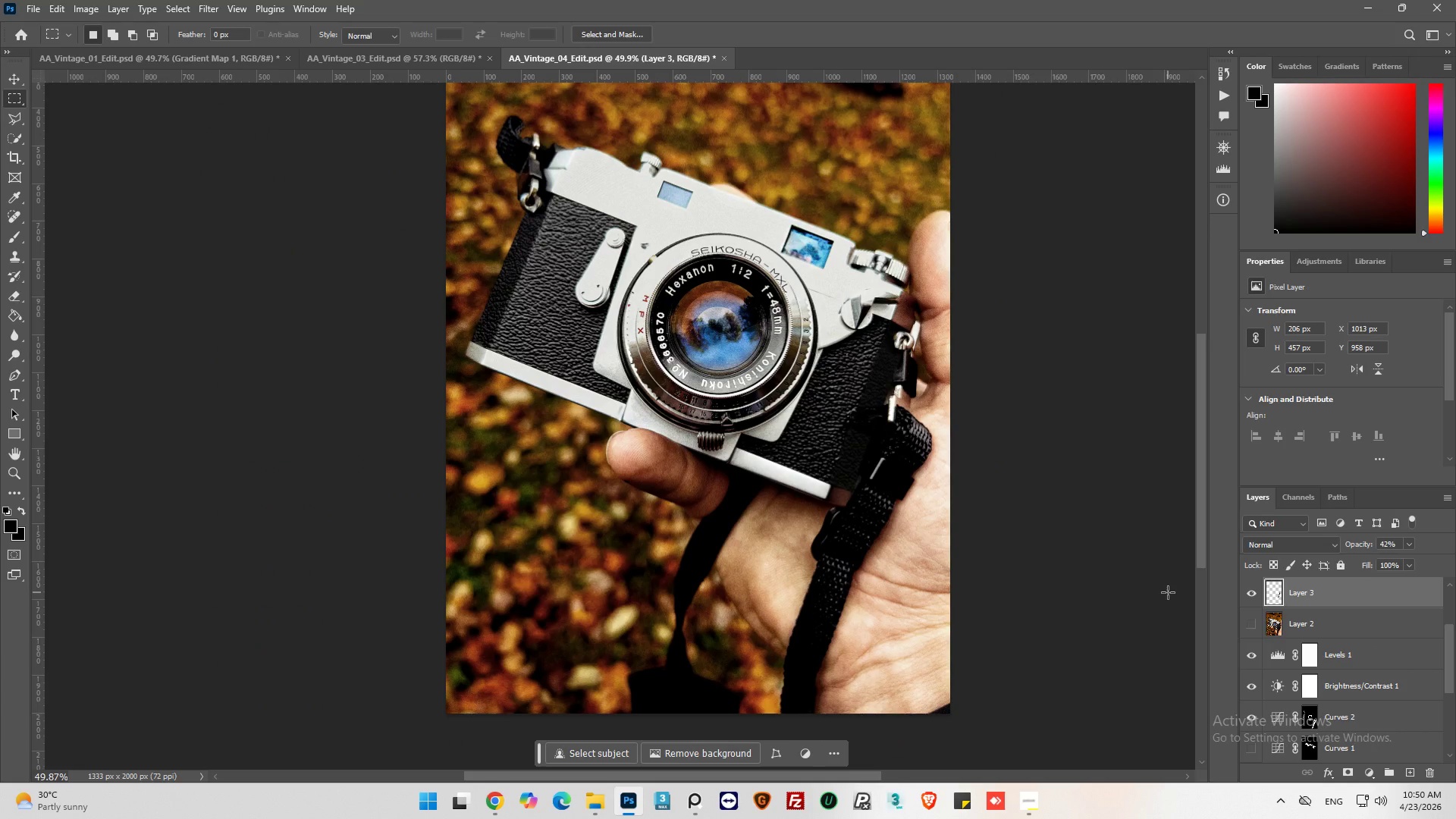 
key(Alt+AltLeft)
 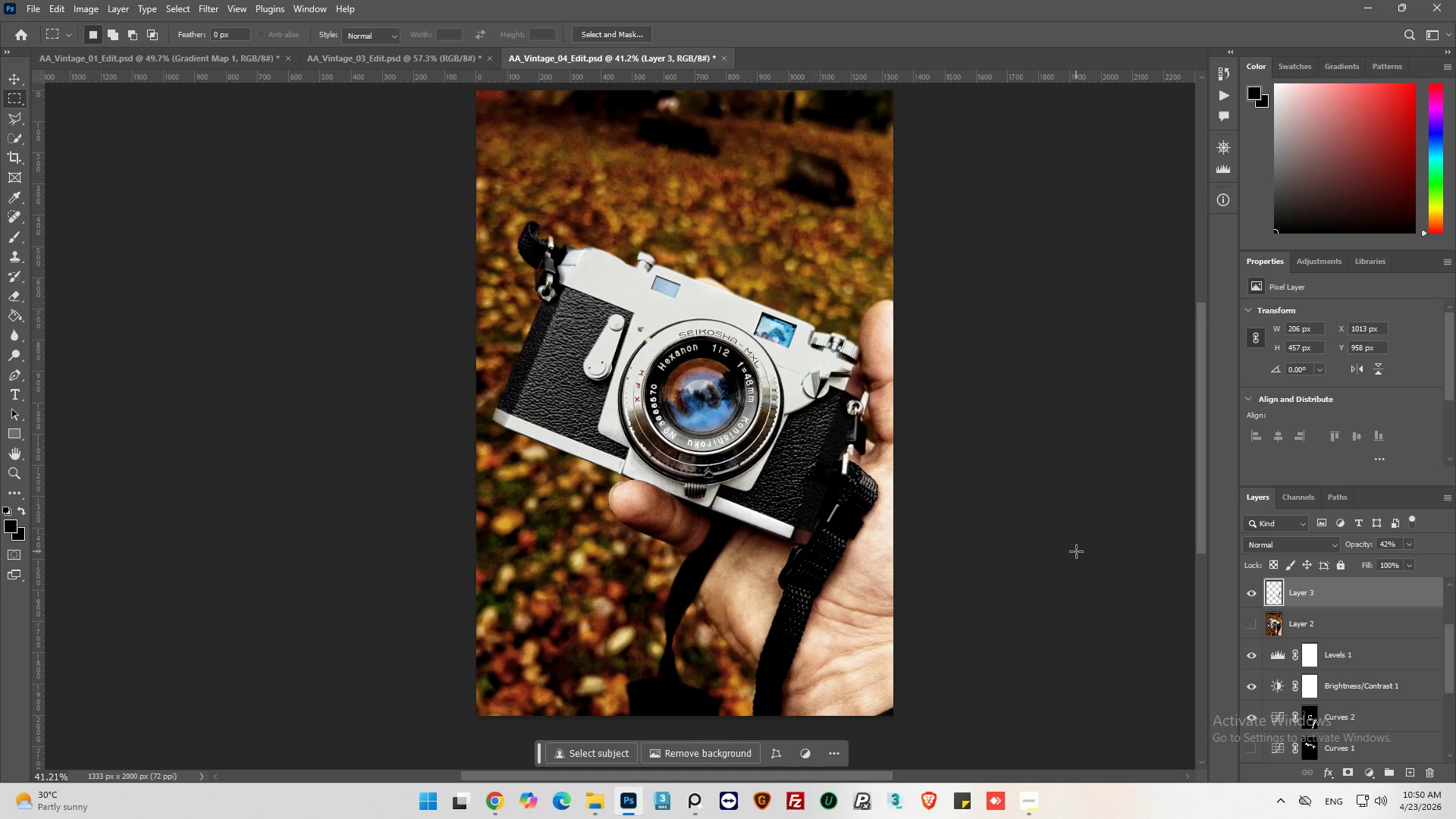 
scroll: coordinate [1076, 551], scroll_direction: up, amount: 3.0
 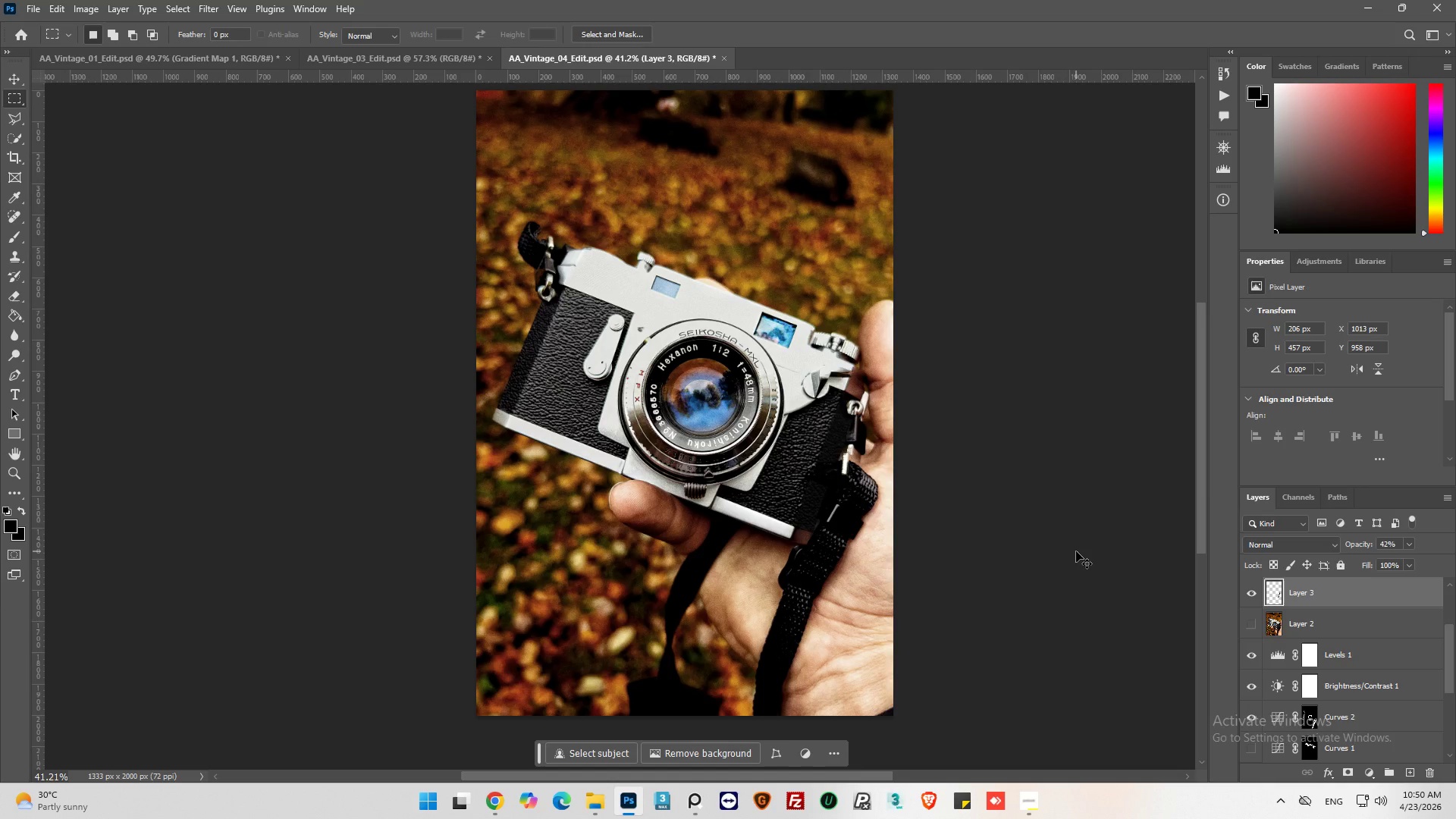 
key(Control+S)
 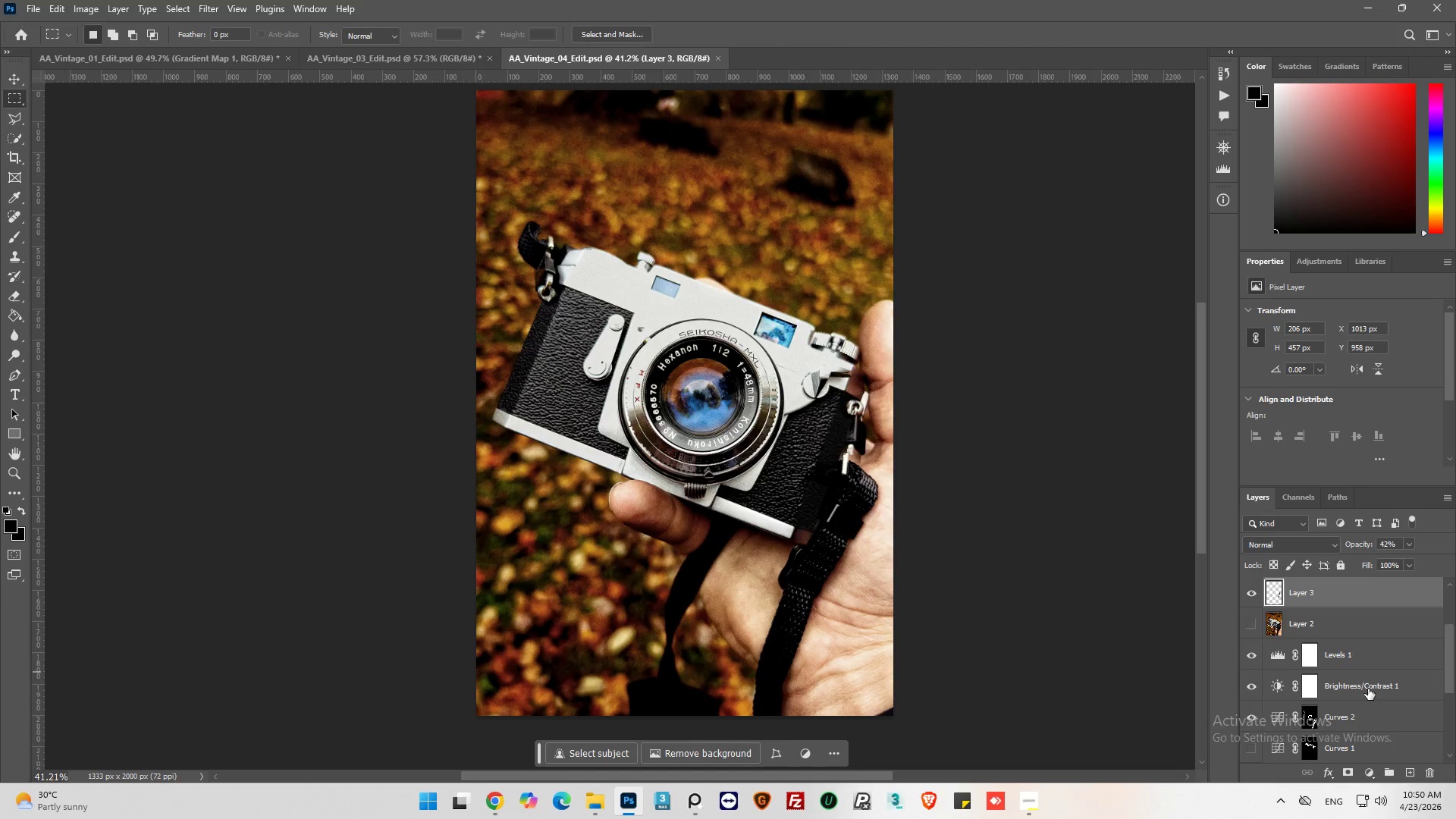 
scroll: coordinate [1305, 641], scroll_direction: up, amount: 6.0
 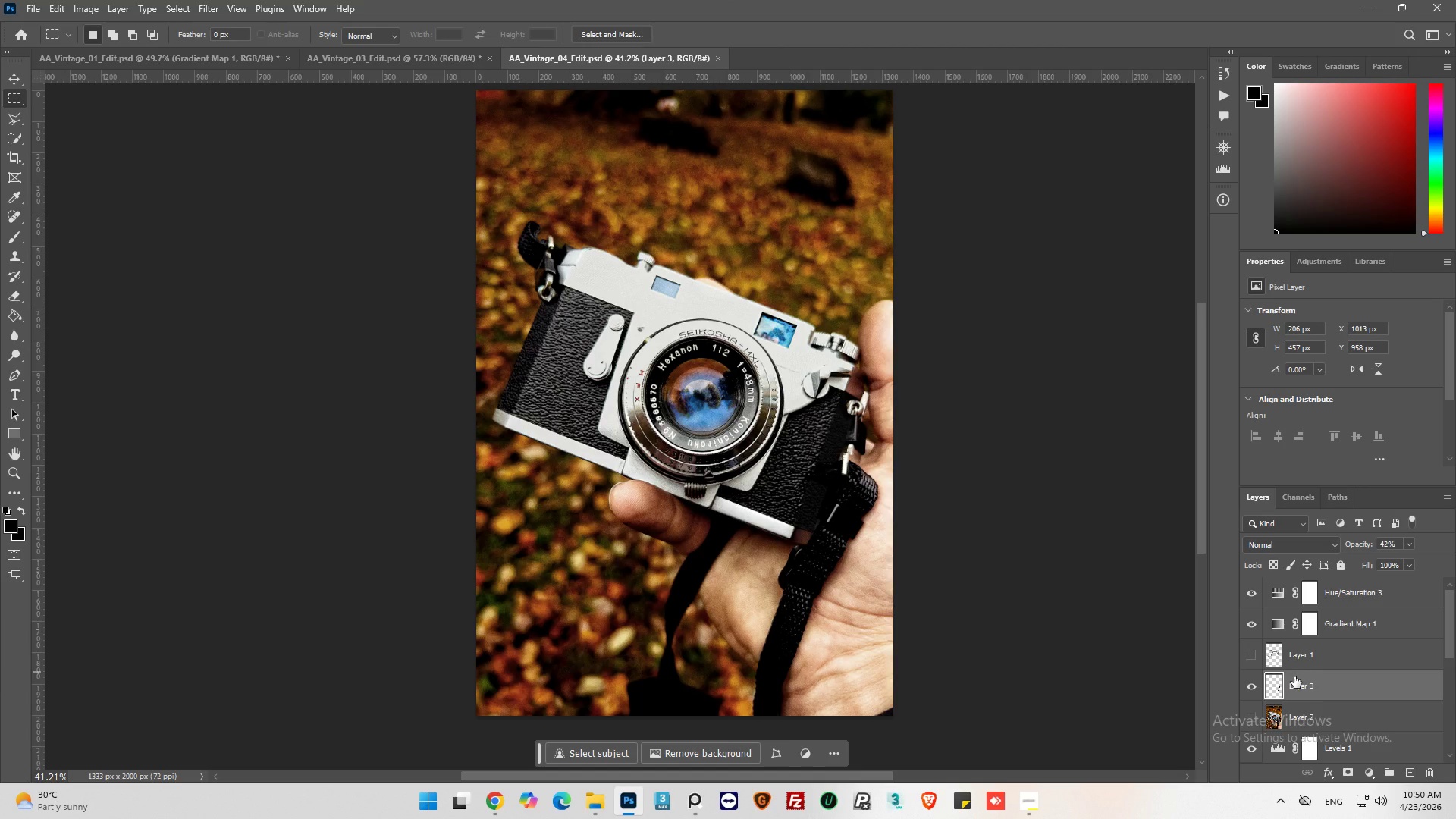 
hold_key(key=AltLeft, duration=0.86)
scroll: coordinate [696, 309], scroll_direction: up, amount: 13.0
 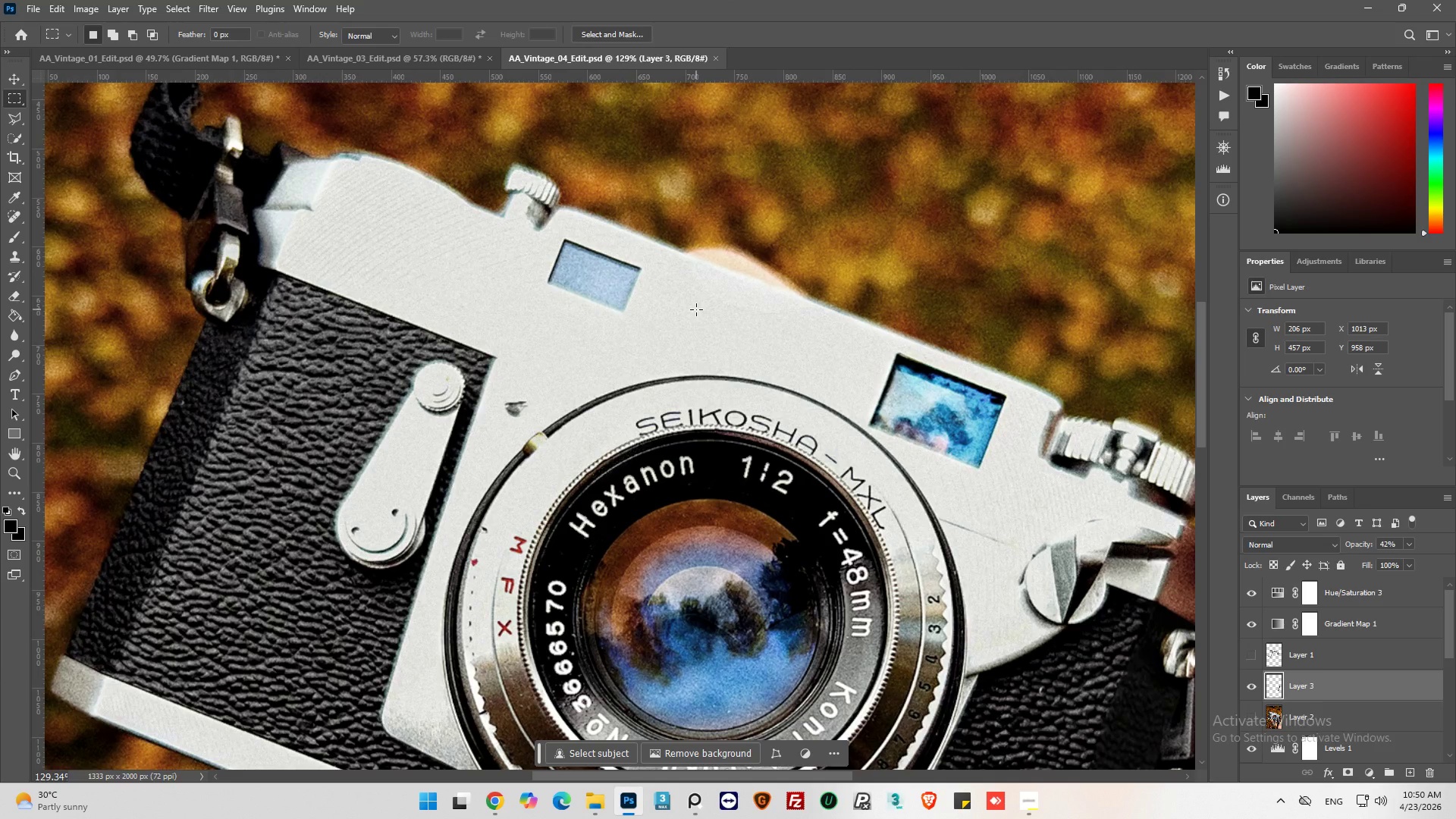 
hold_key(key=AltLeft, duration=0.34)
hold_key(key=AltLeft, duration=0.38)
scroll: coordinate [692, 311], scroll_direction: down, amount: 14.0
 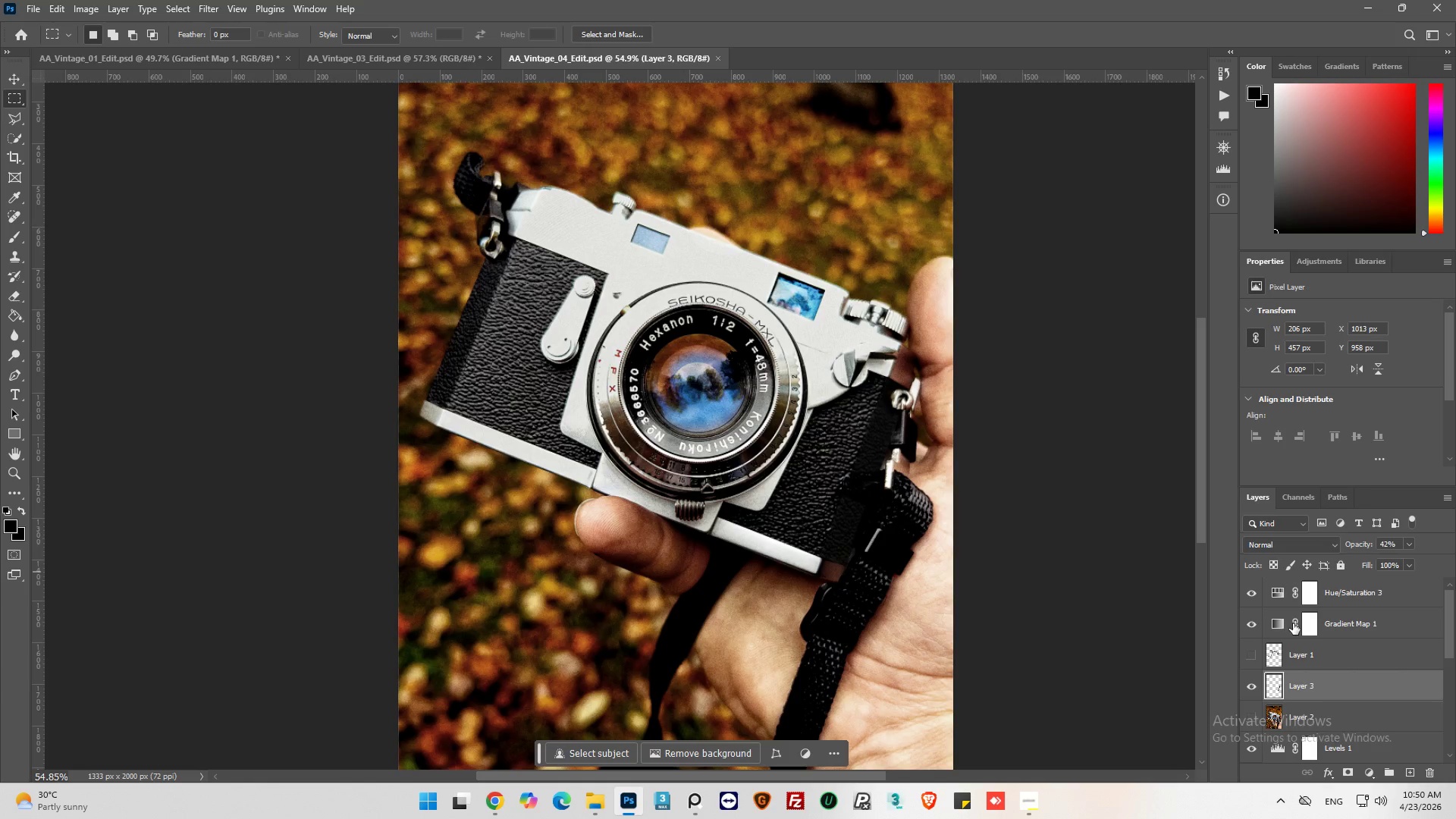 
left_click([1279, 597])
 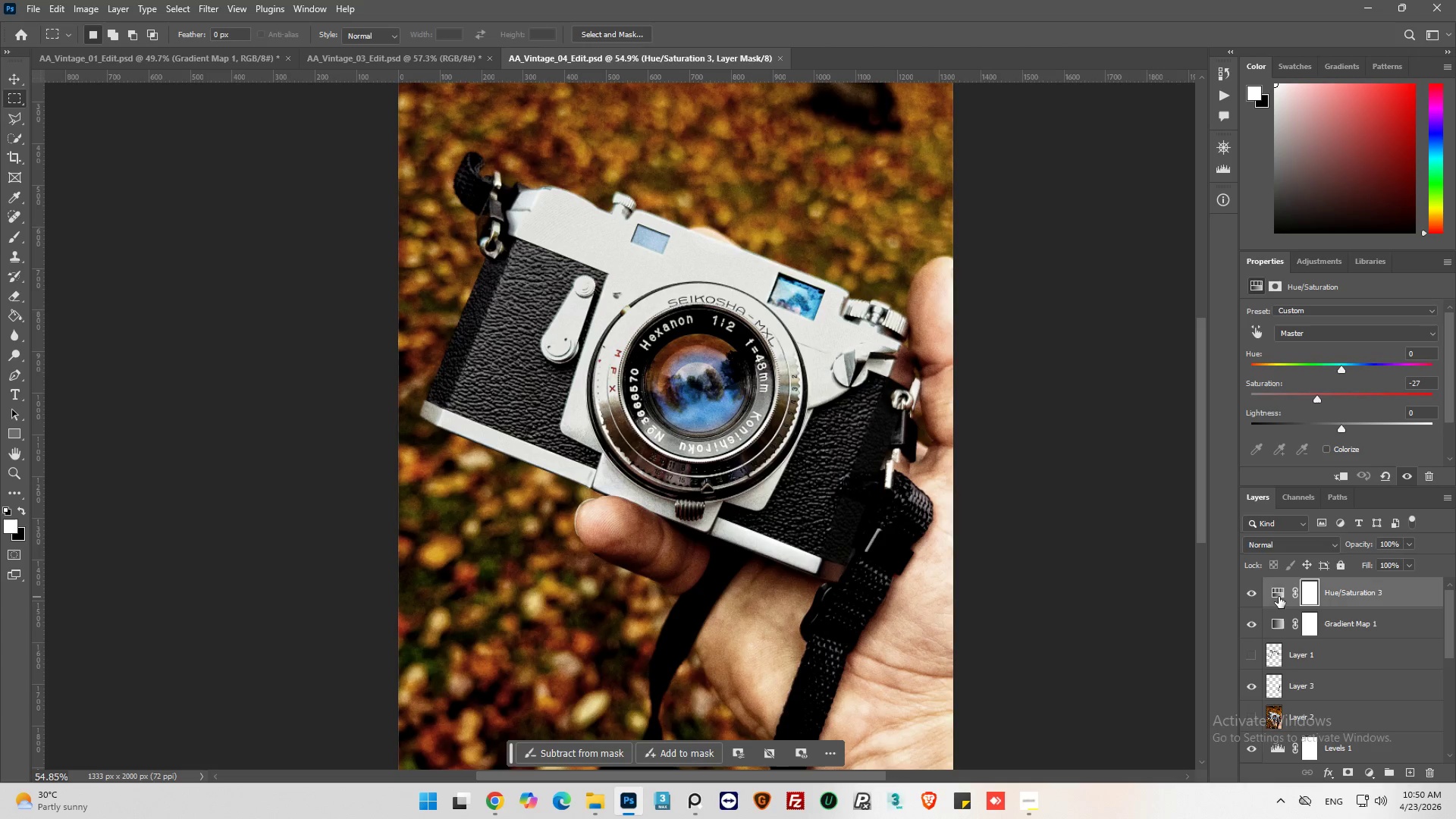 
left_click([1279, 597])
 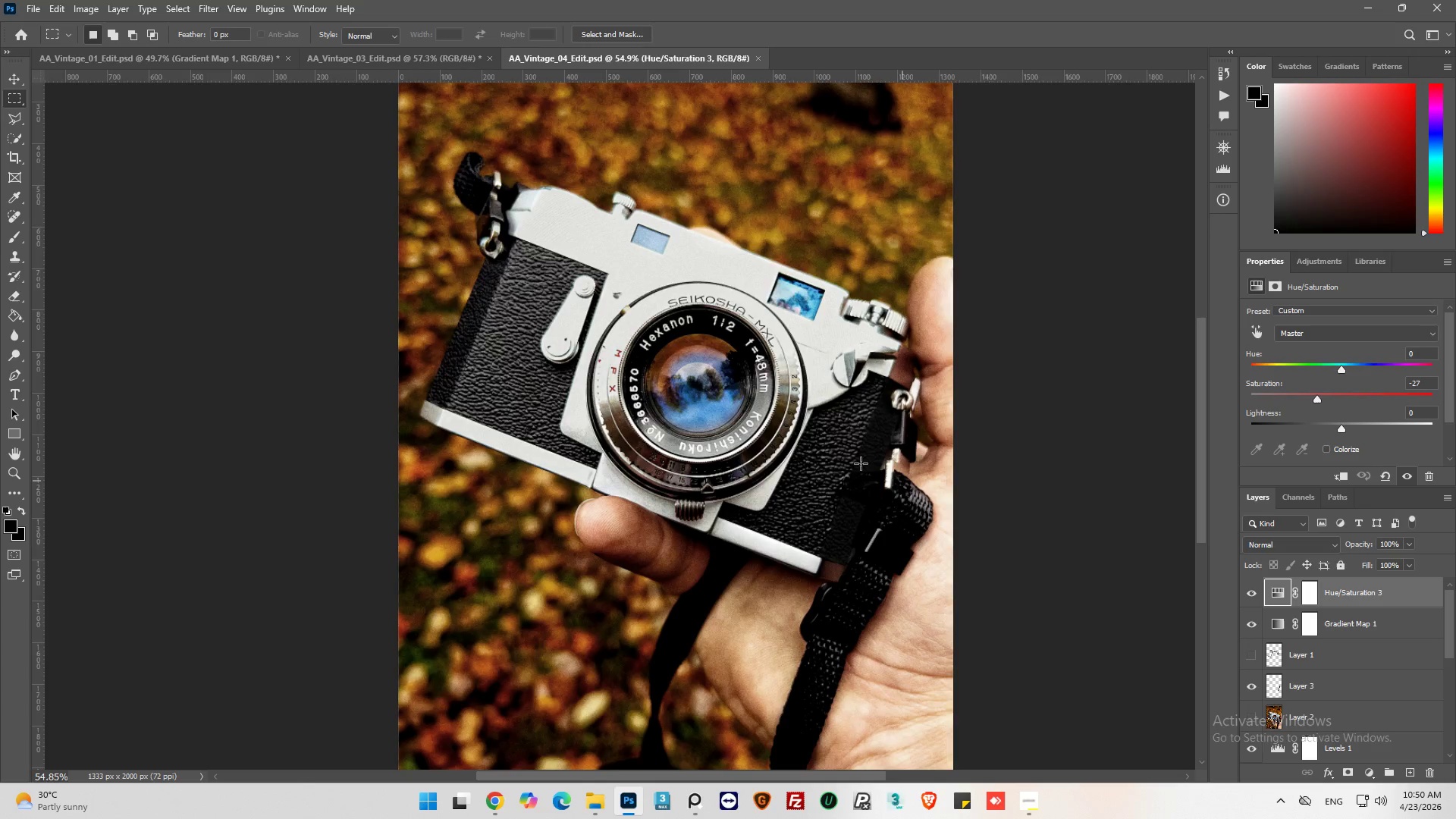 
key(Alt+AltLeft)
 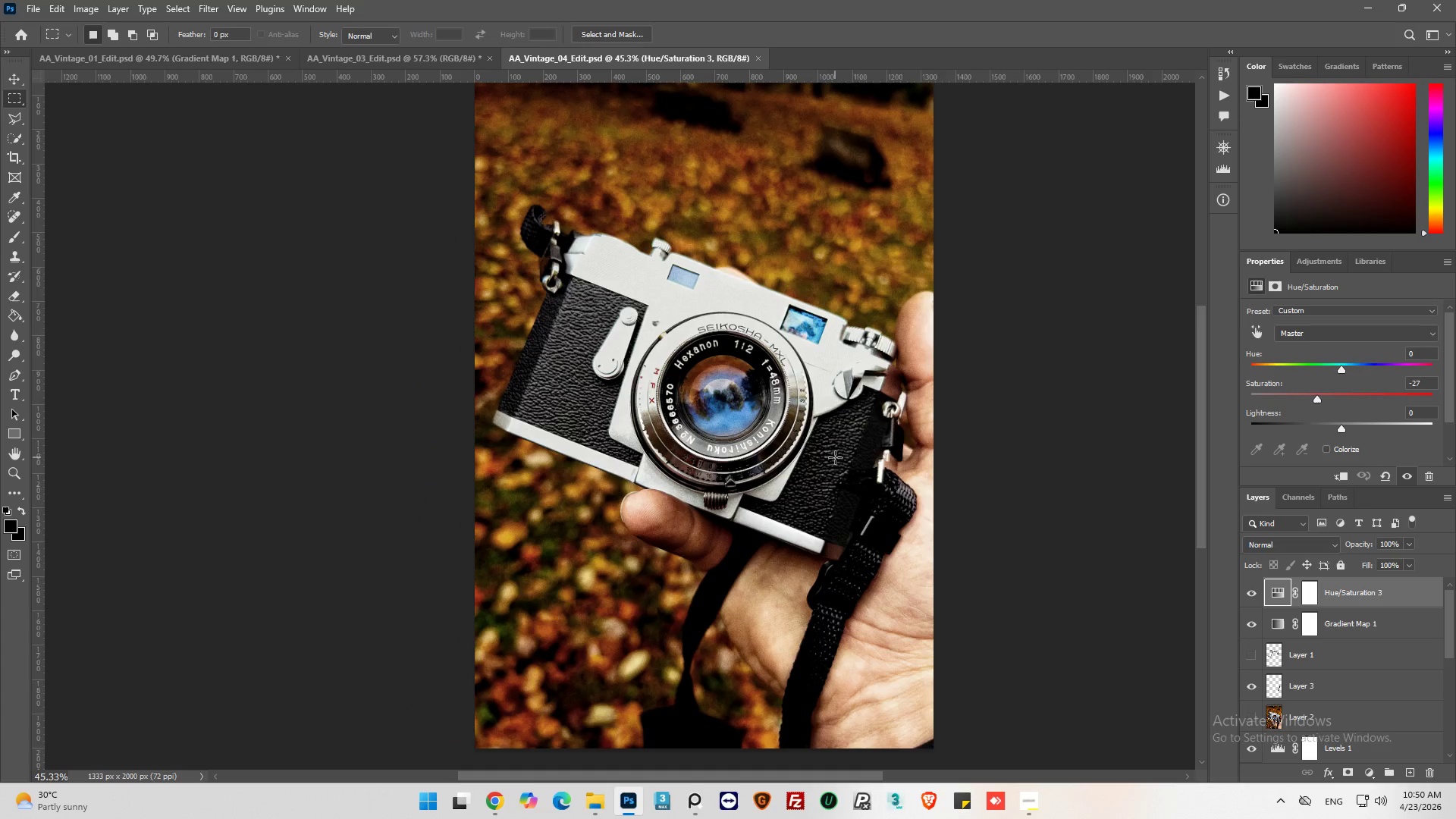 
key(Alt+AltLeft)
 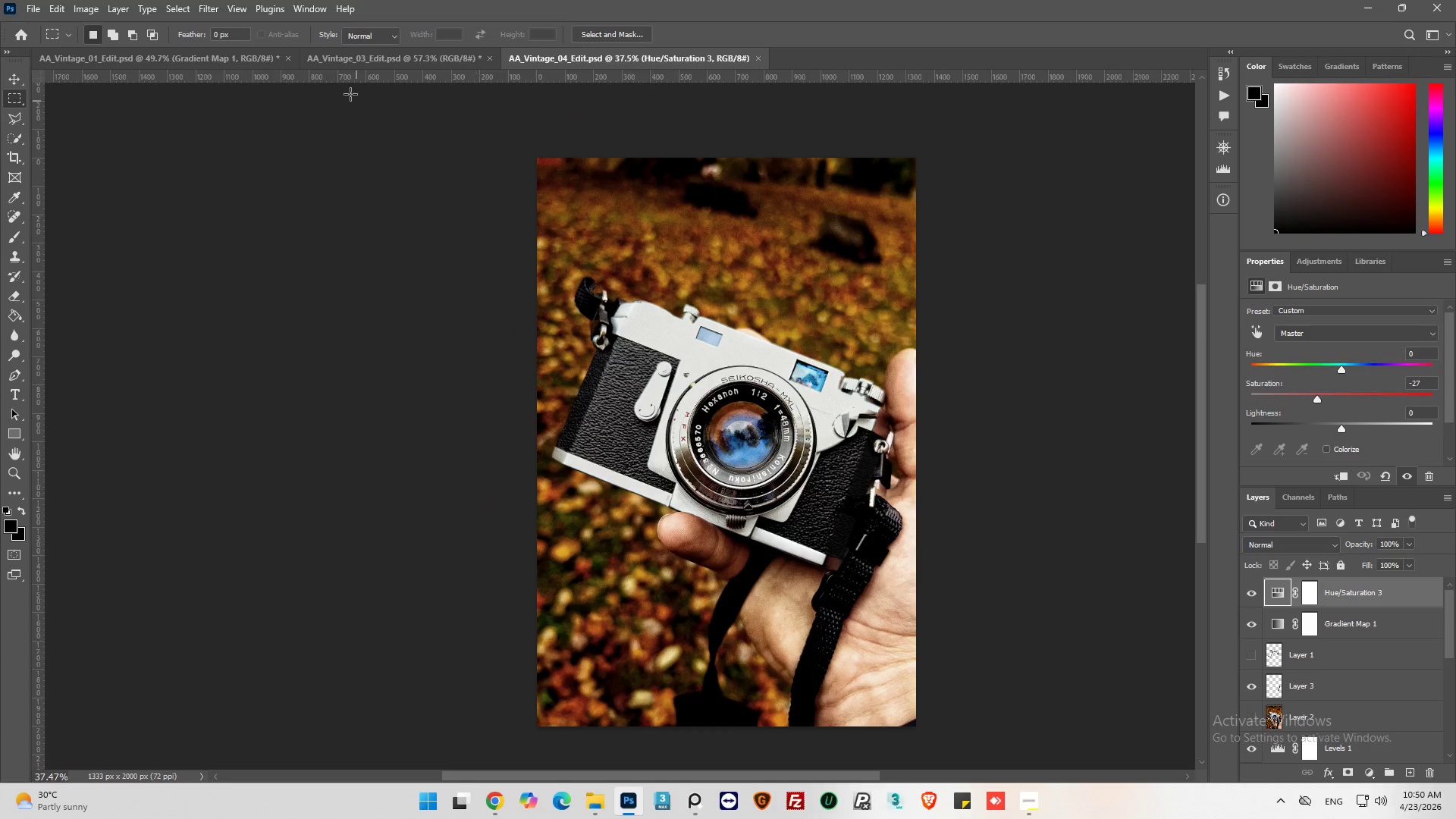 
scroll: coordinate [830, 459], scroll_direction: down, amount: 2.0
 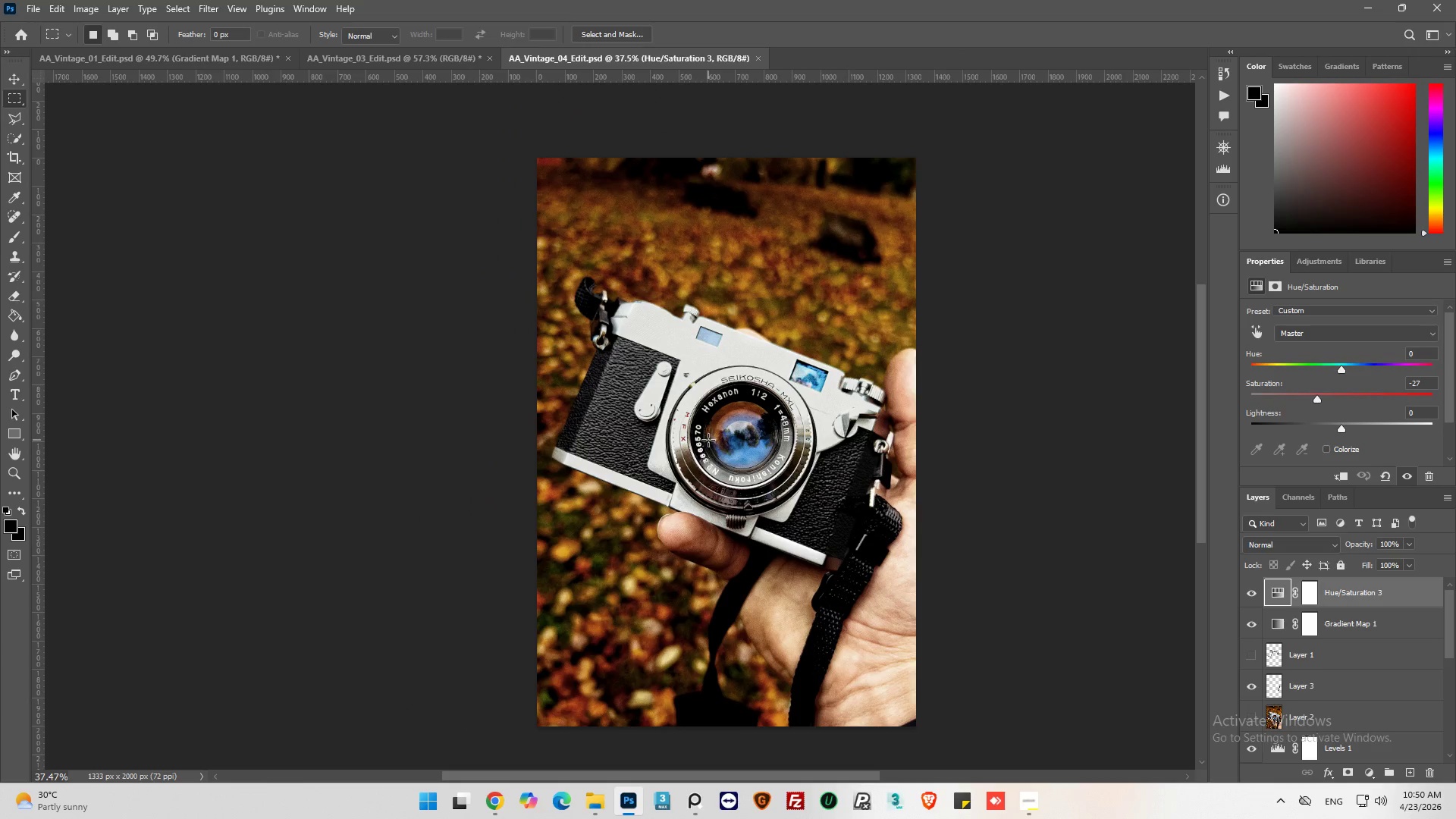 
left_click([375, 66])
 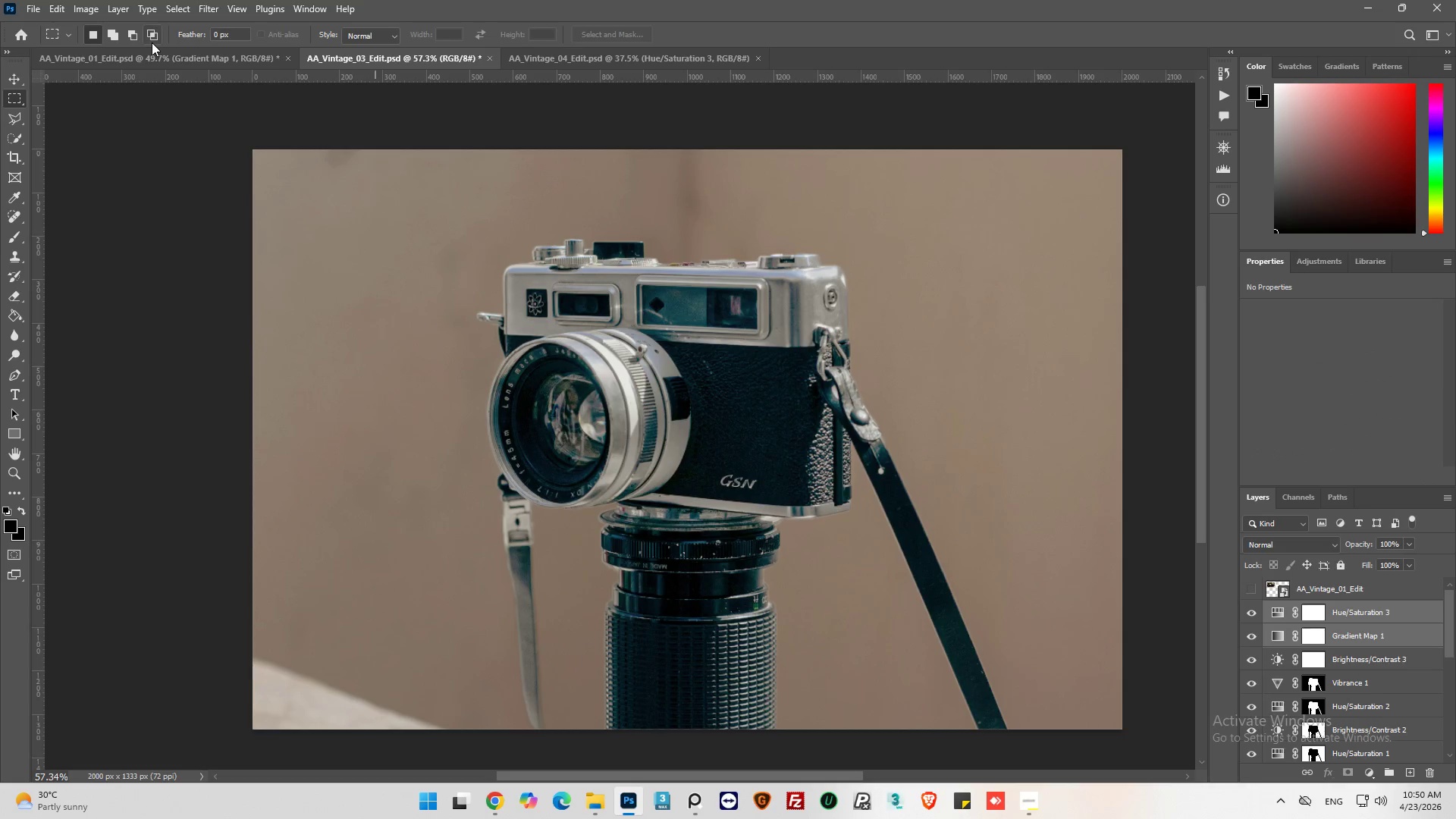 
left_click([160, 54])
 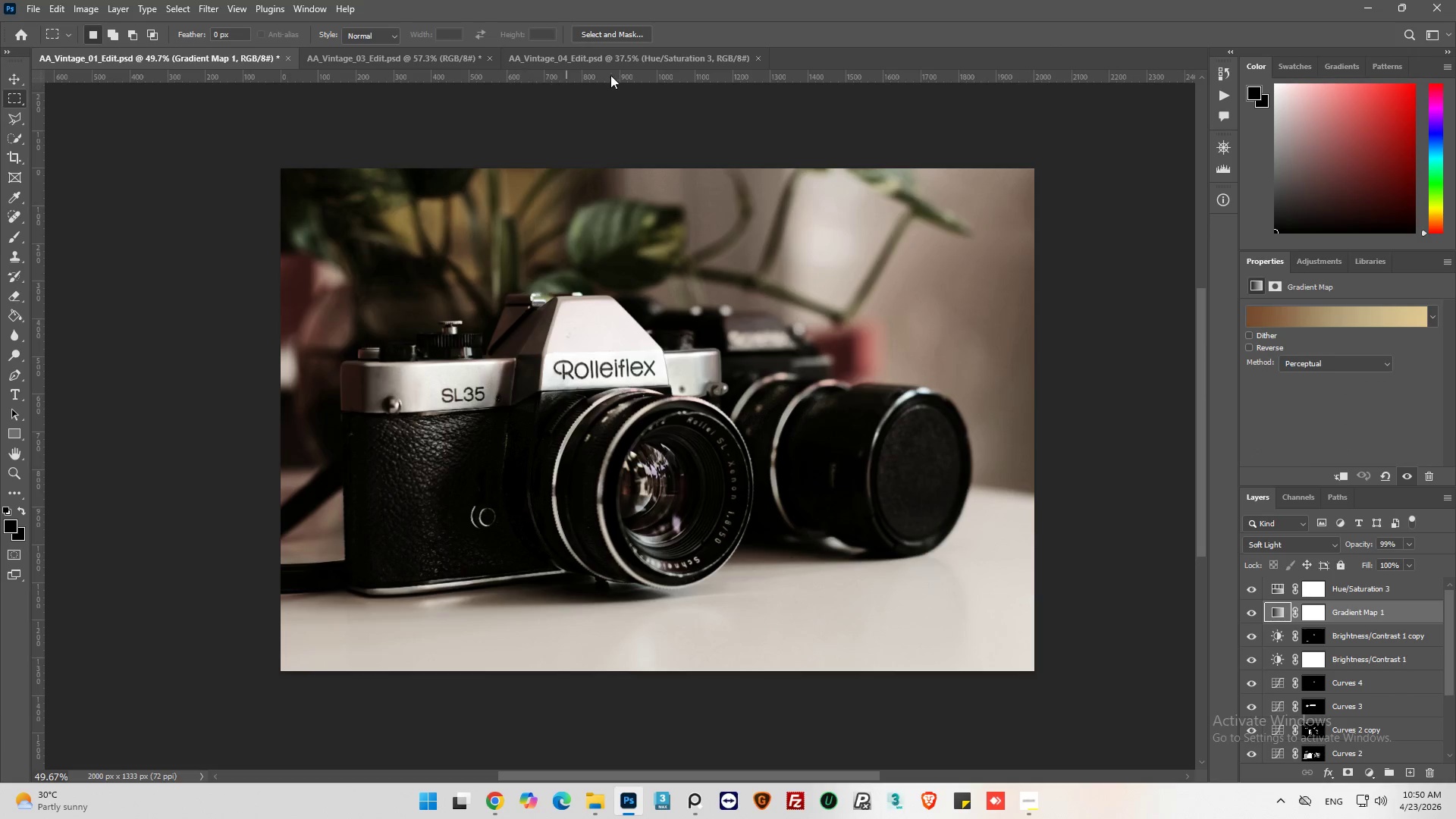 
left_click([629, 59])
 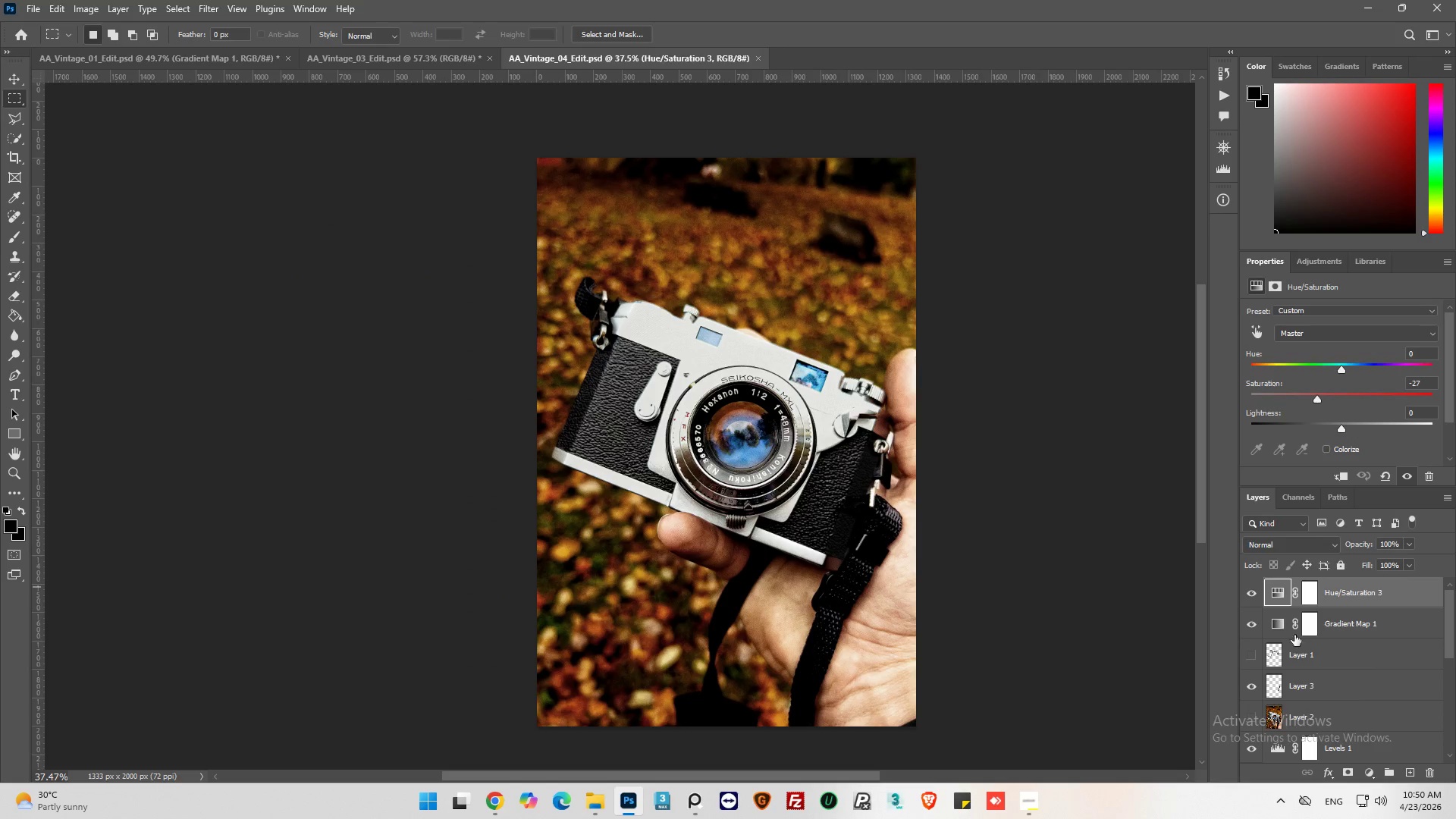 
left_click([1279, 624])
 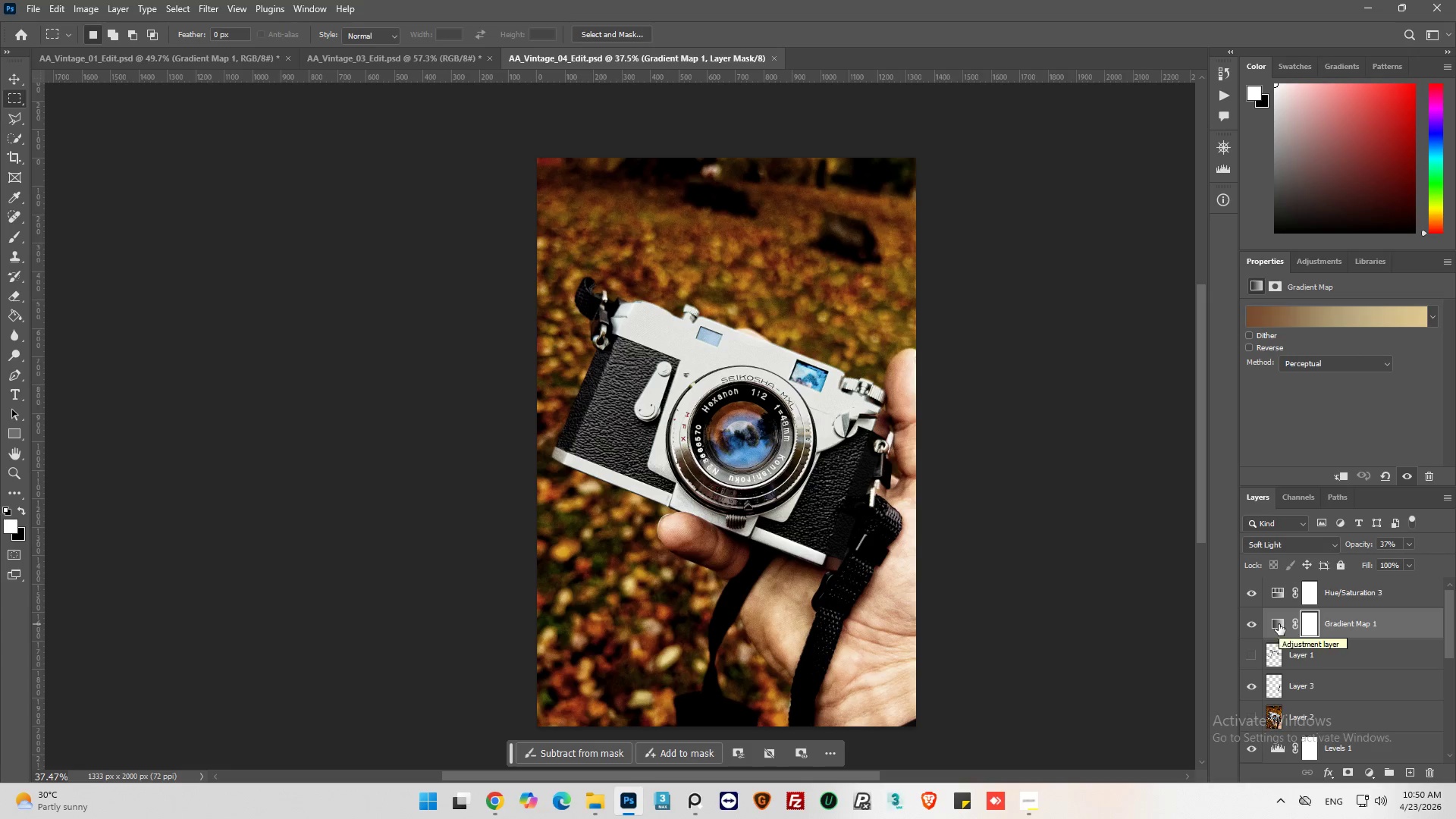 
left_click([1279, 624])
 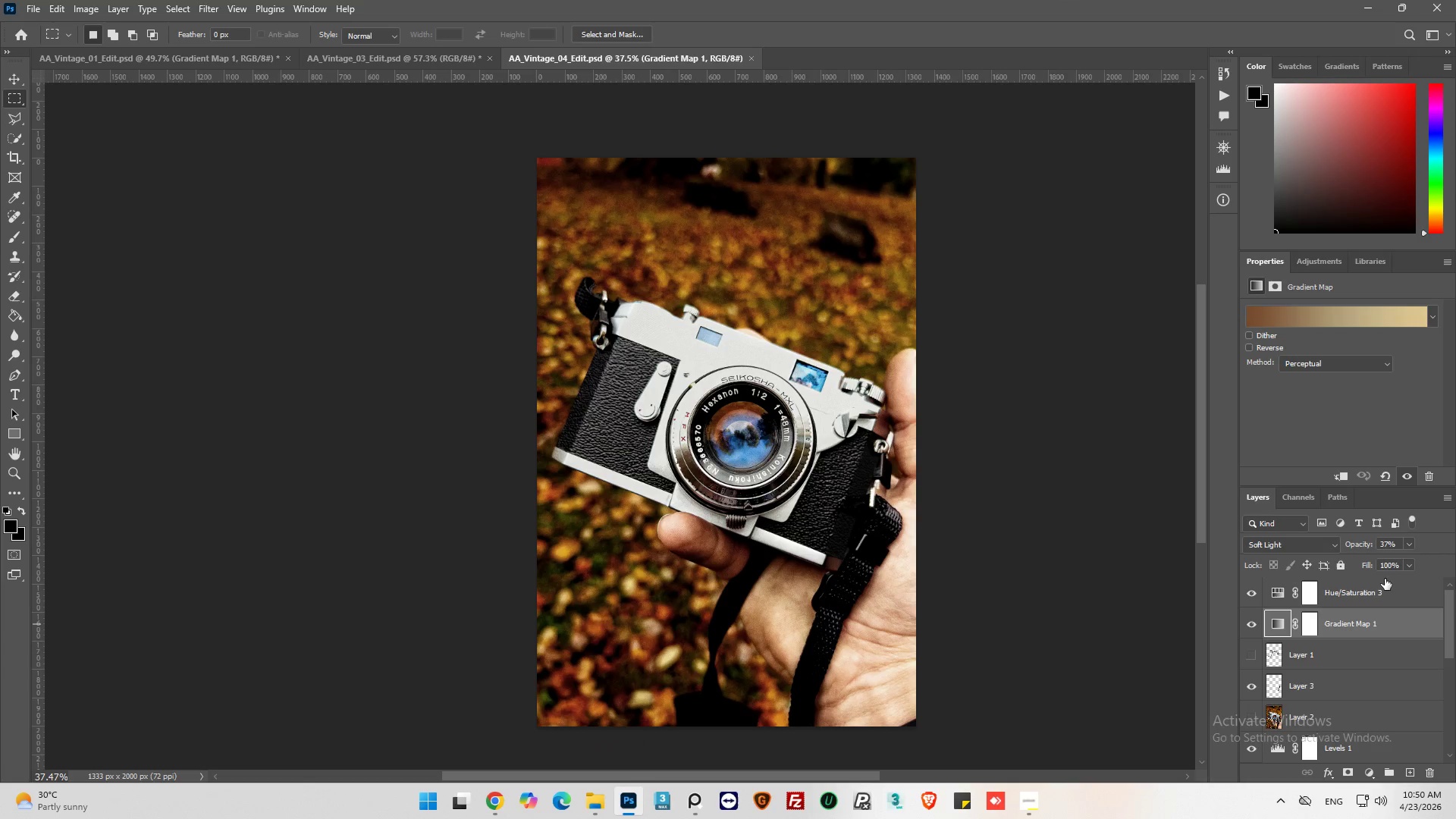 
left_click([1408, 542])
 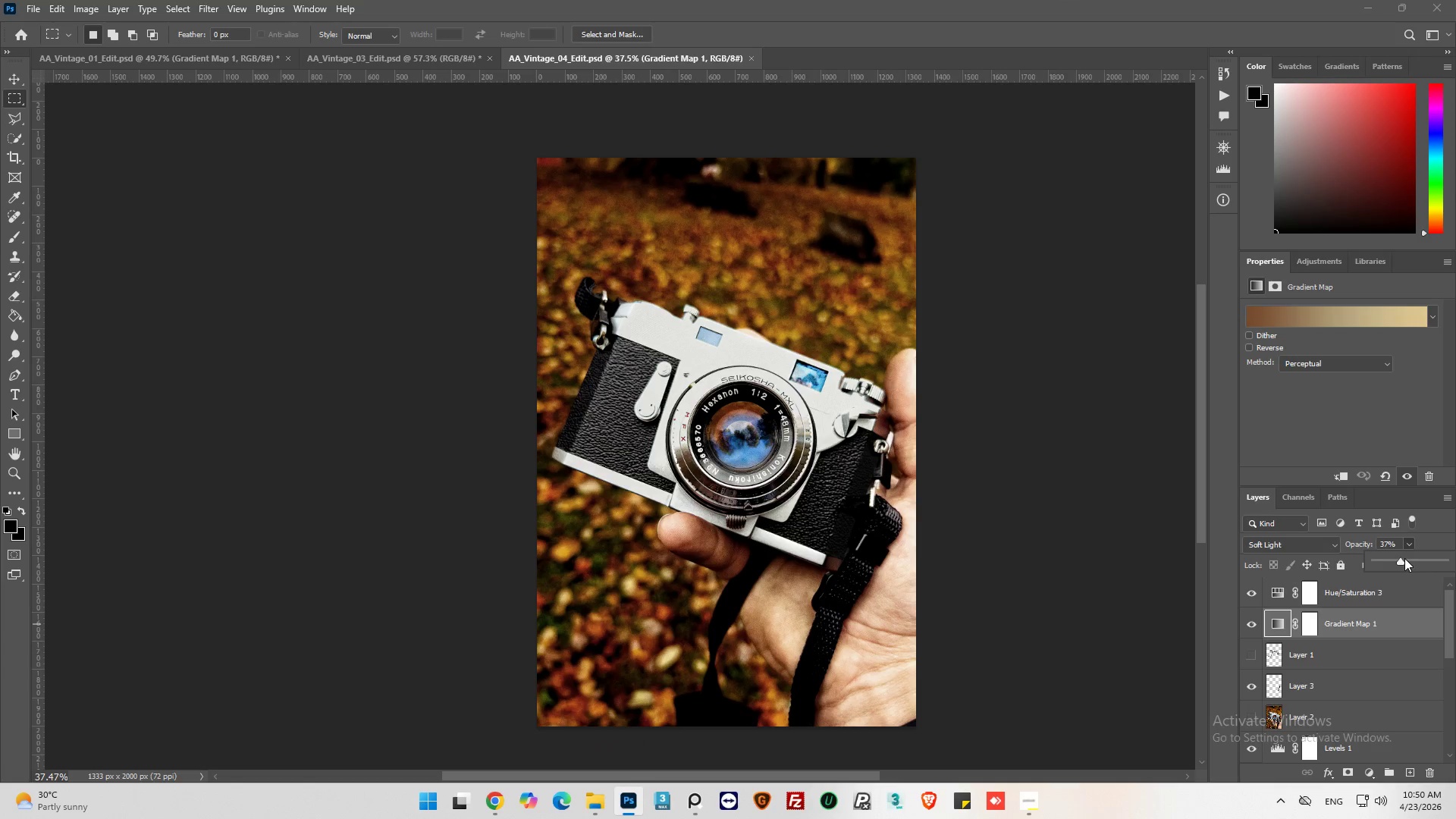 
left_click_drag(start_coordinate=[1404, 558], to_coordinate=[1408, 558])
 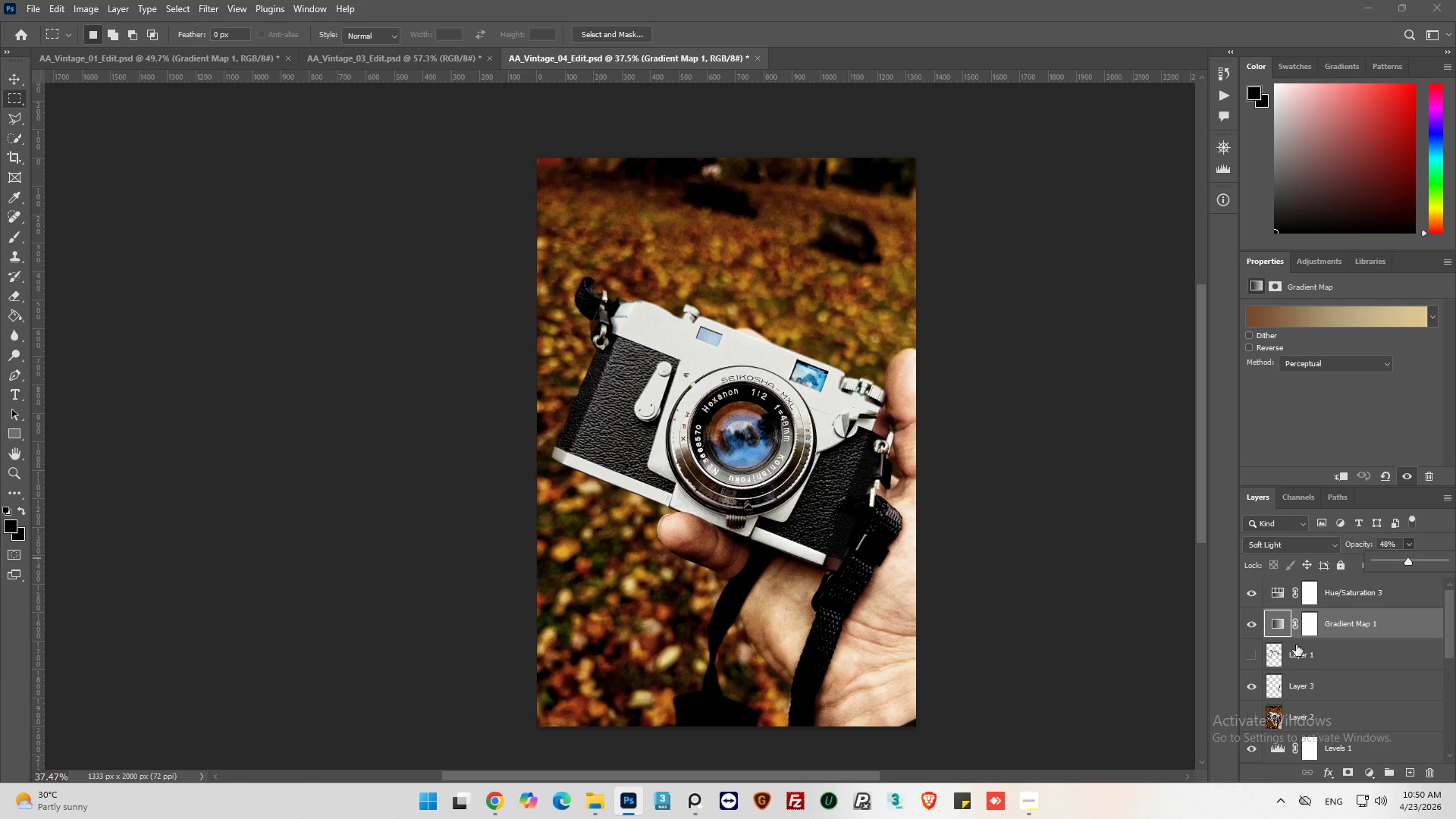 
left_click([1277, 597])
 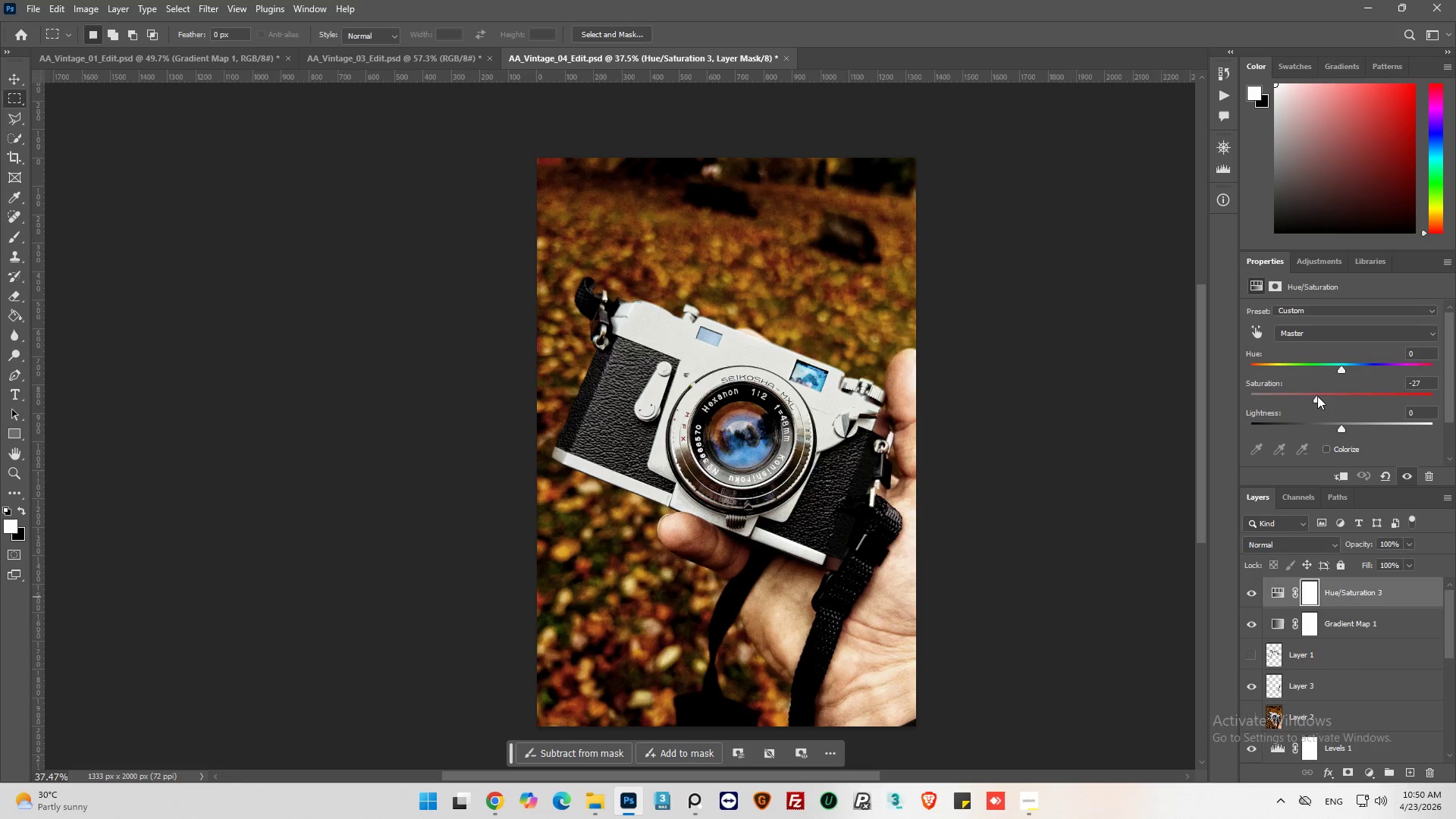 
left_click_drag(start_coordinate=[1316, 400], to_coordinate=[1309, 402])
 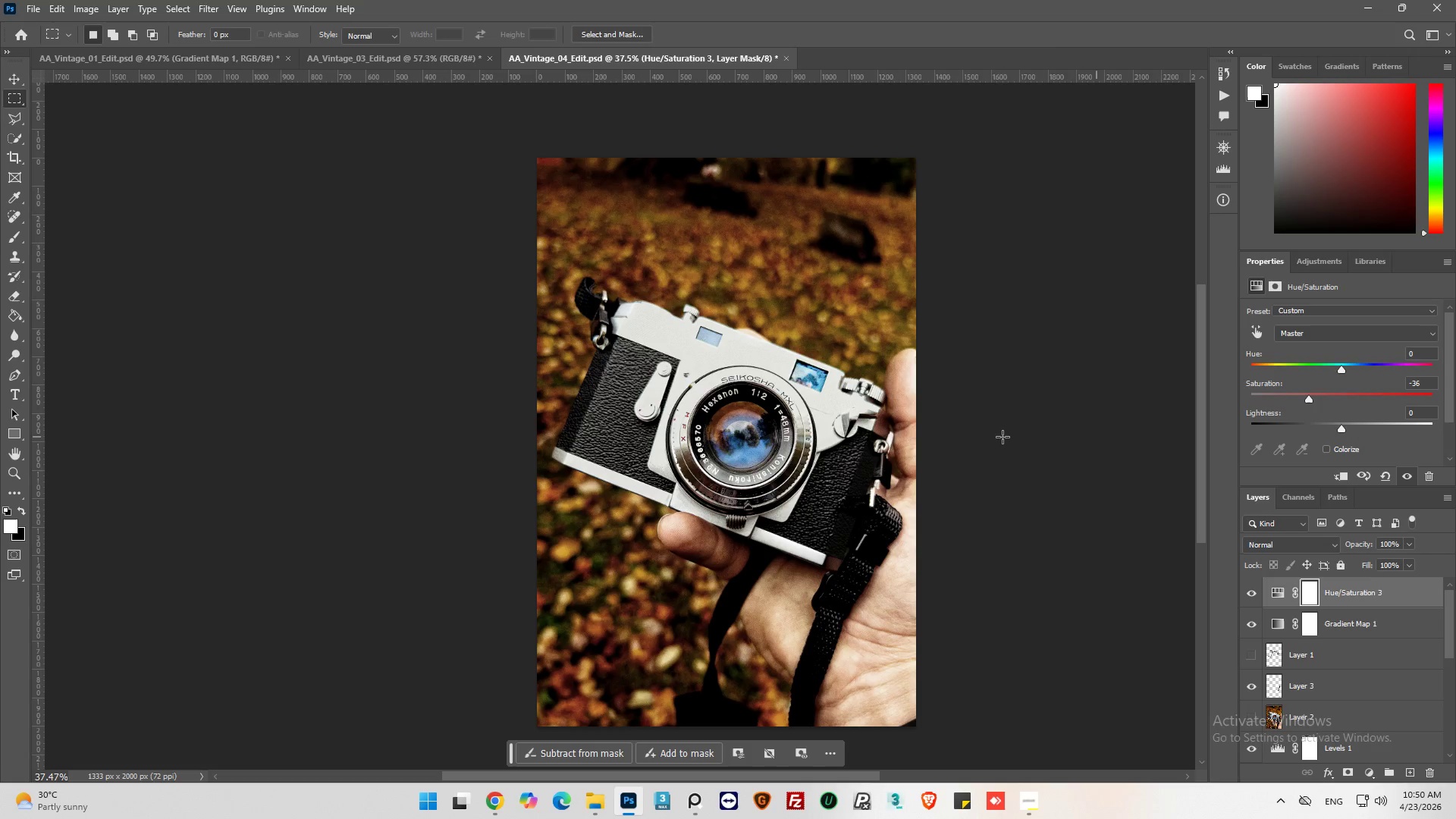 
hold_key(key=AltLeft, duration=0.83)
scroll: coordinate [740, 378], scroll_direction: up, amount: 13.0
 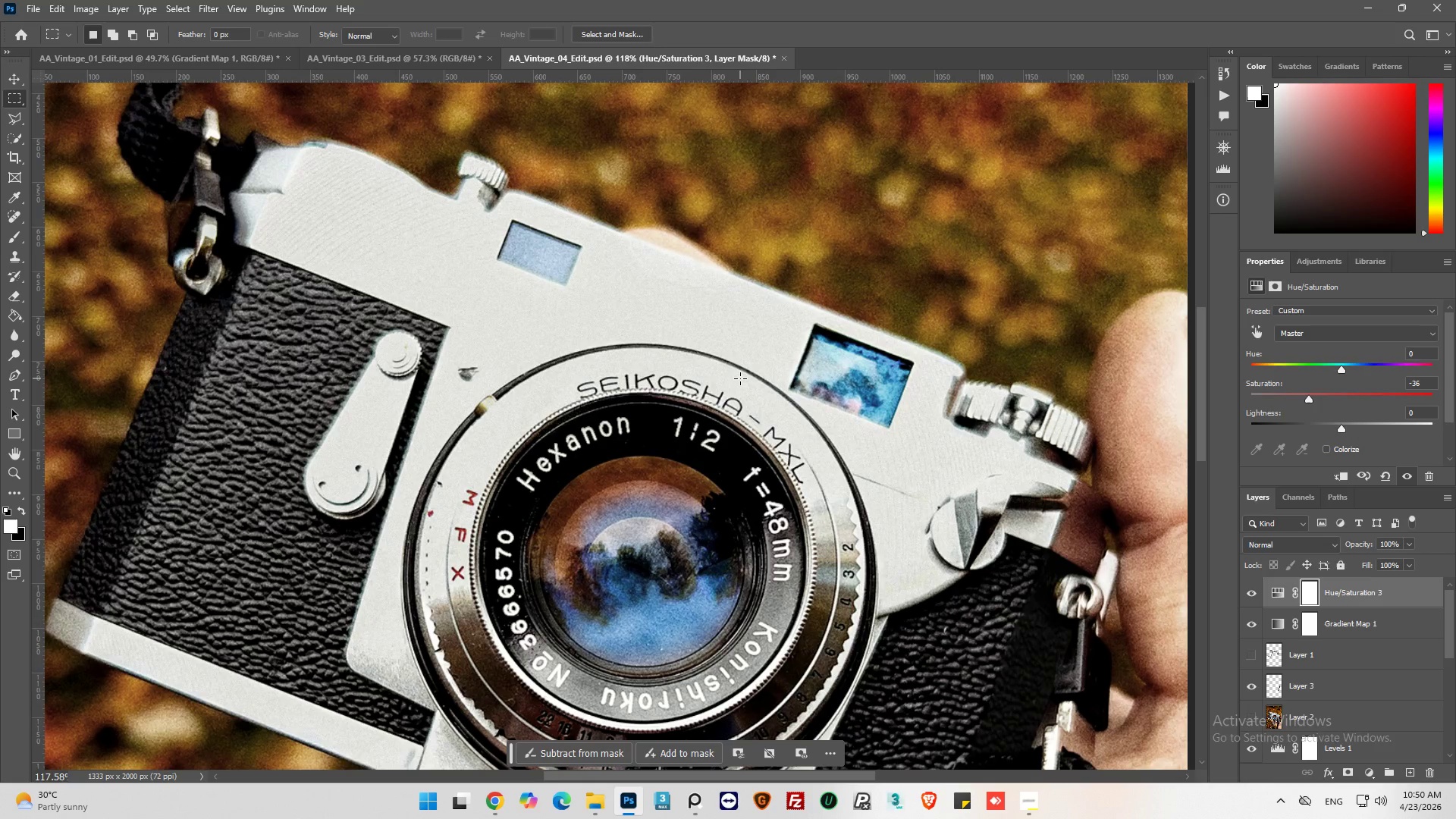 
scroll: coordinate [740, 378], scroll_direction: down, amount: 1.0
 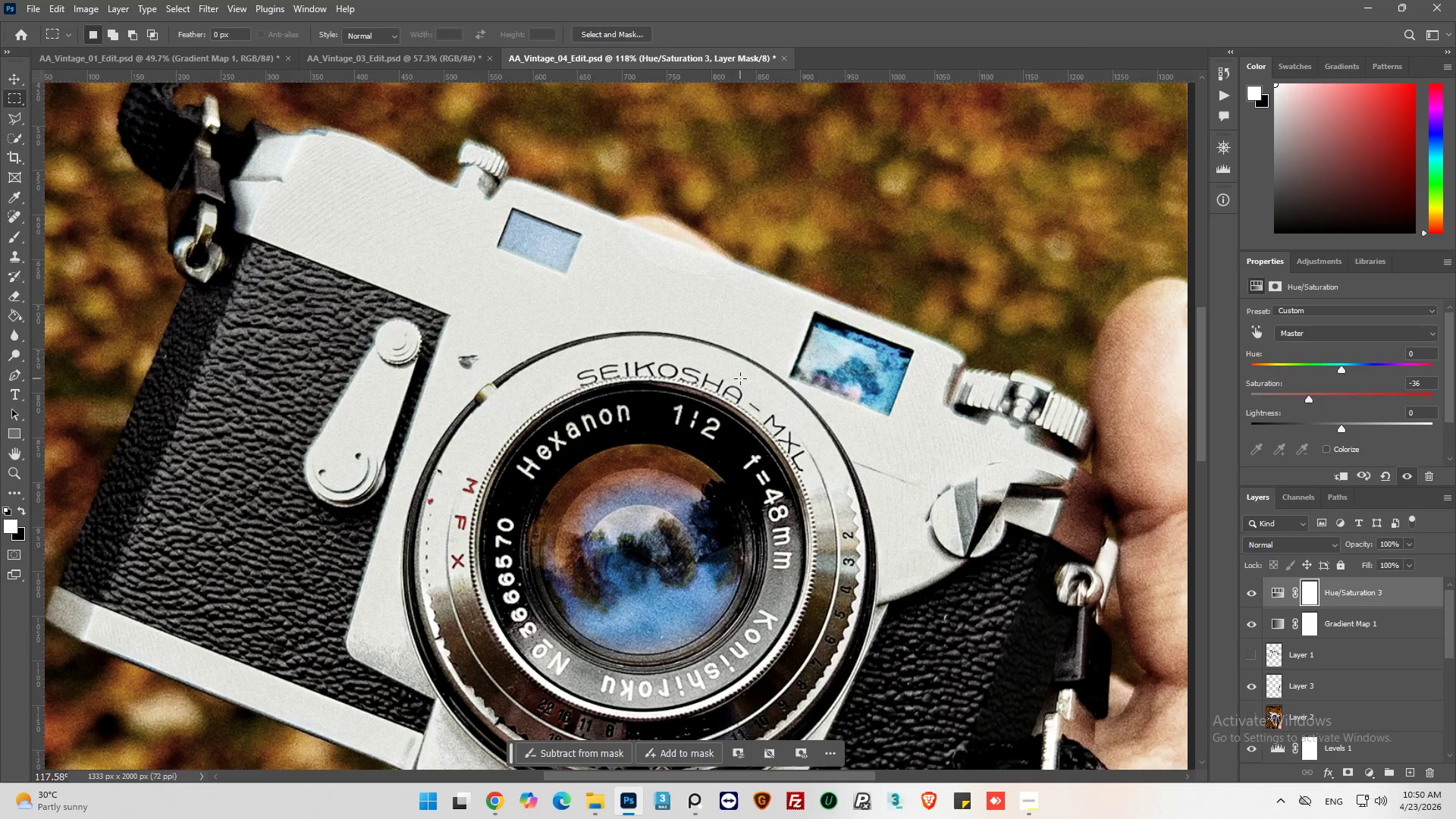 
key(Alt+AltLeft)
 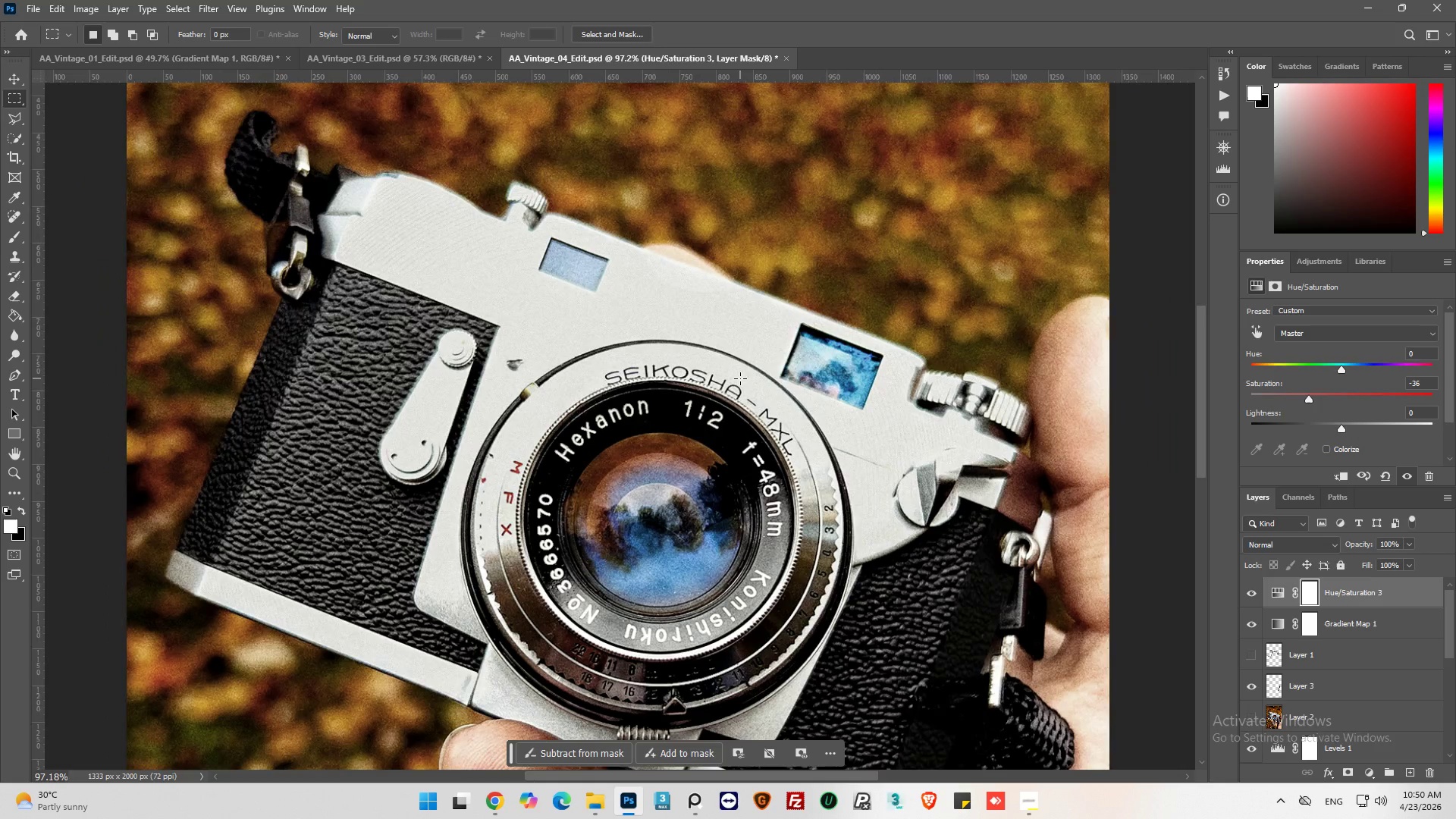 
key(Alt+AltLeft)
 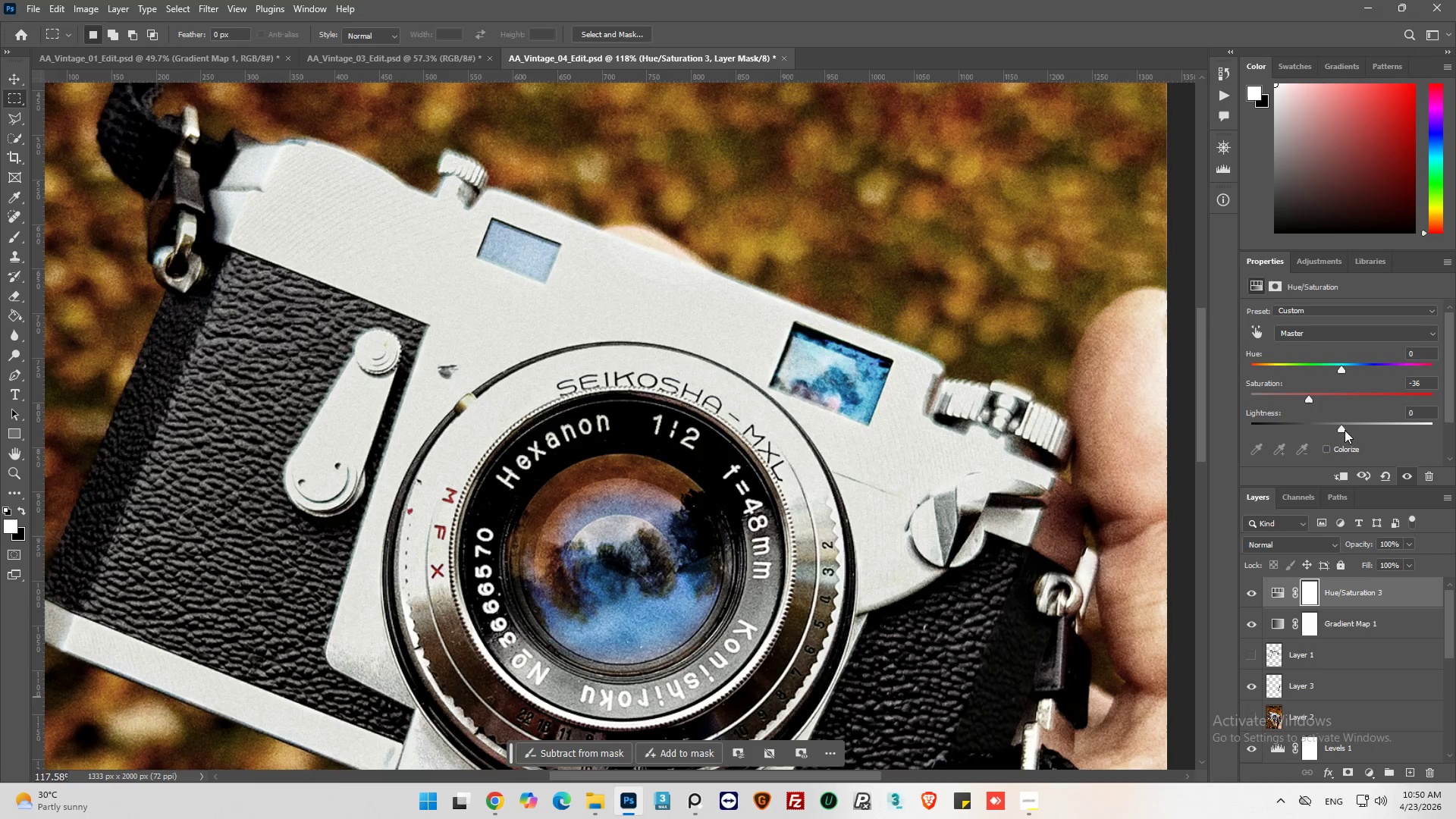 
scroll: coordinate [836, 404], scroll_direction: none, amount: 0.0
 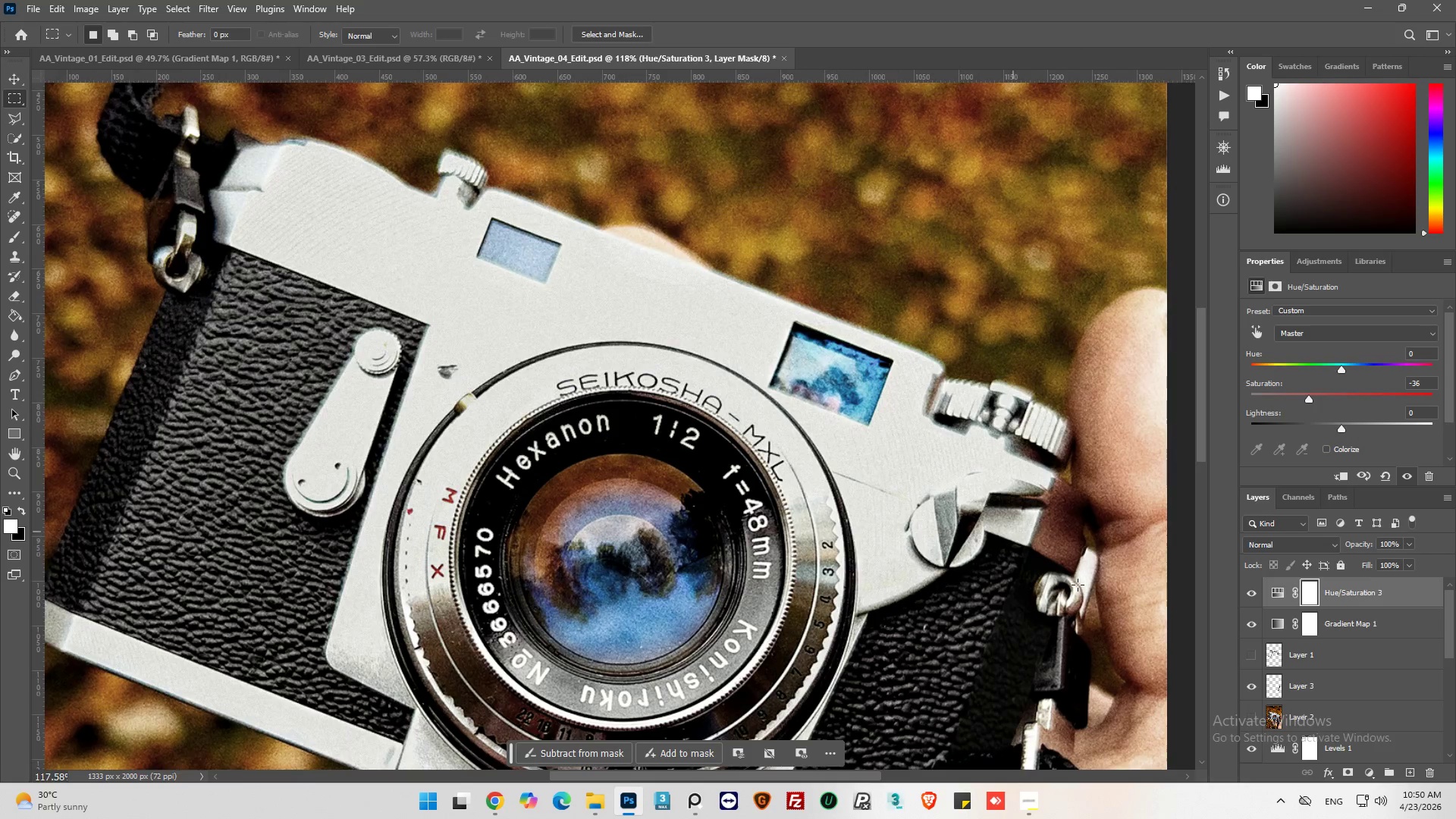 
left_click_drag(start_coordinate=[1341, 431], to_coordinate=[1335, 434])
 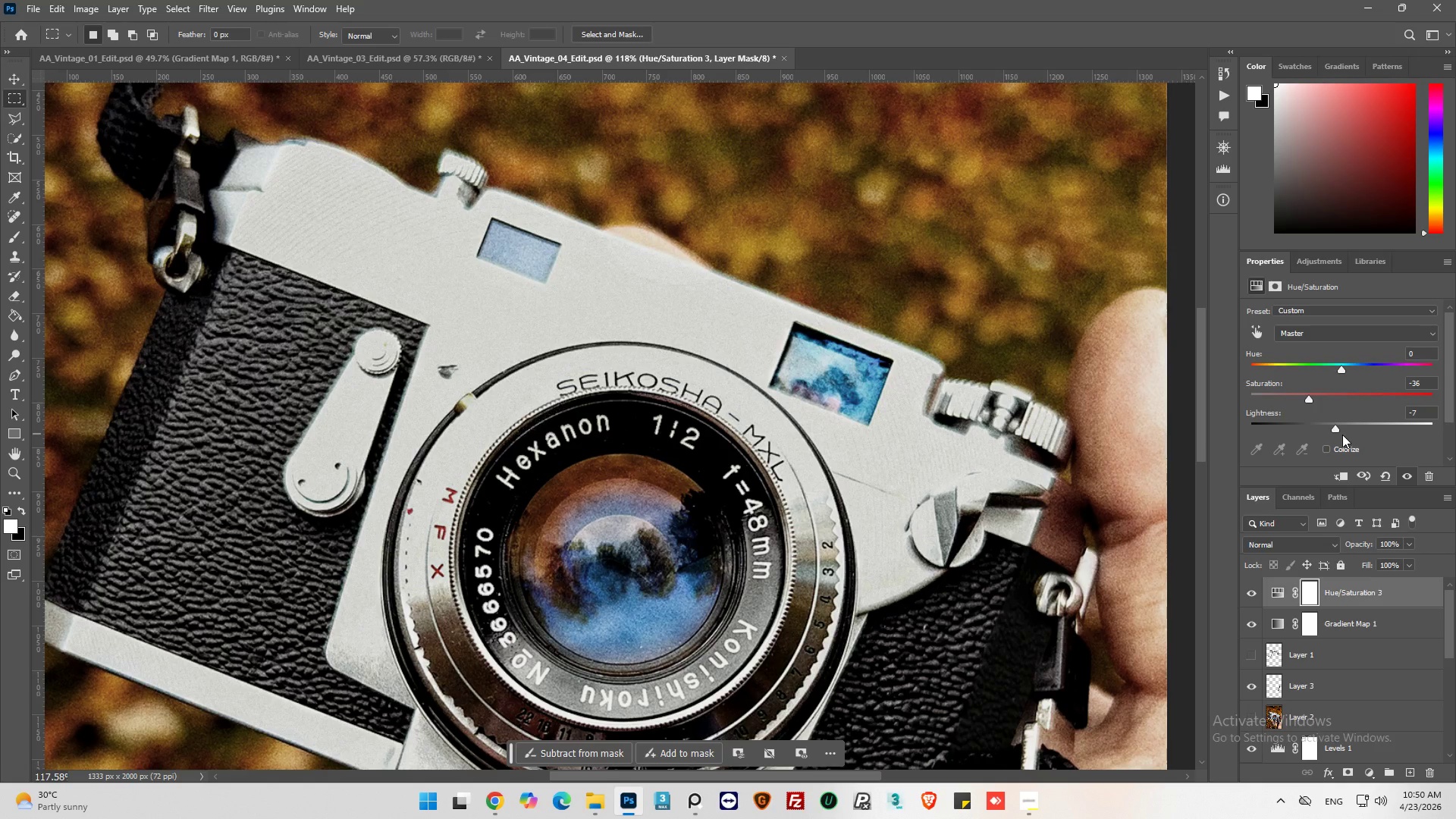 
key(Control+Z)
 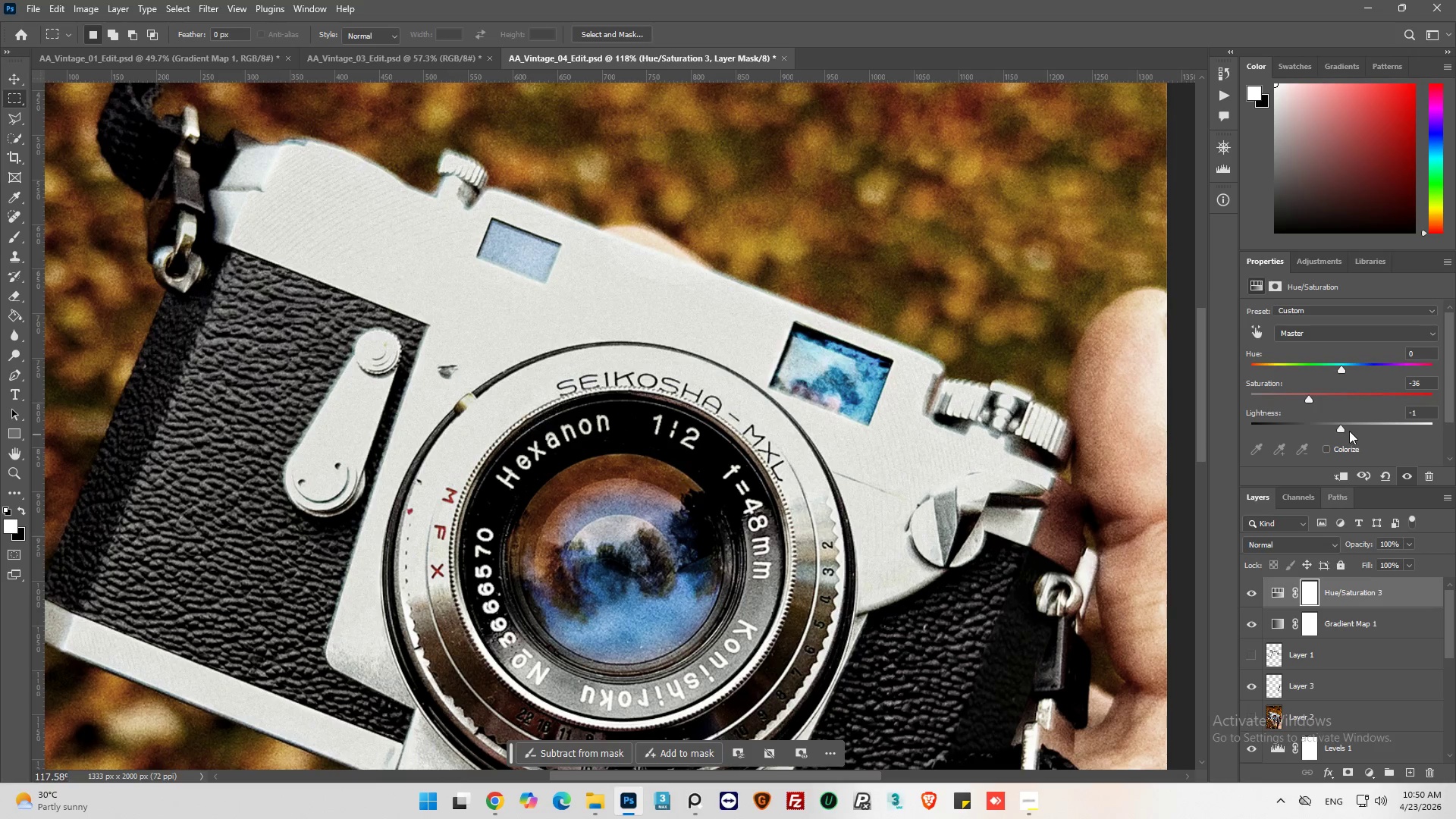 
left_click_drag(start_coordinate=[1340, 428], to_coordinate=[1336, 428])
 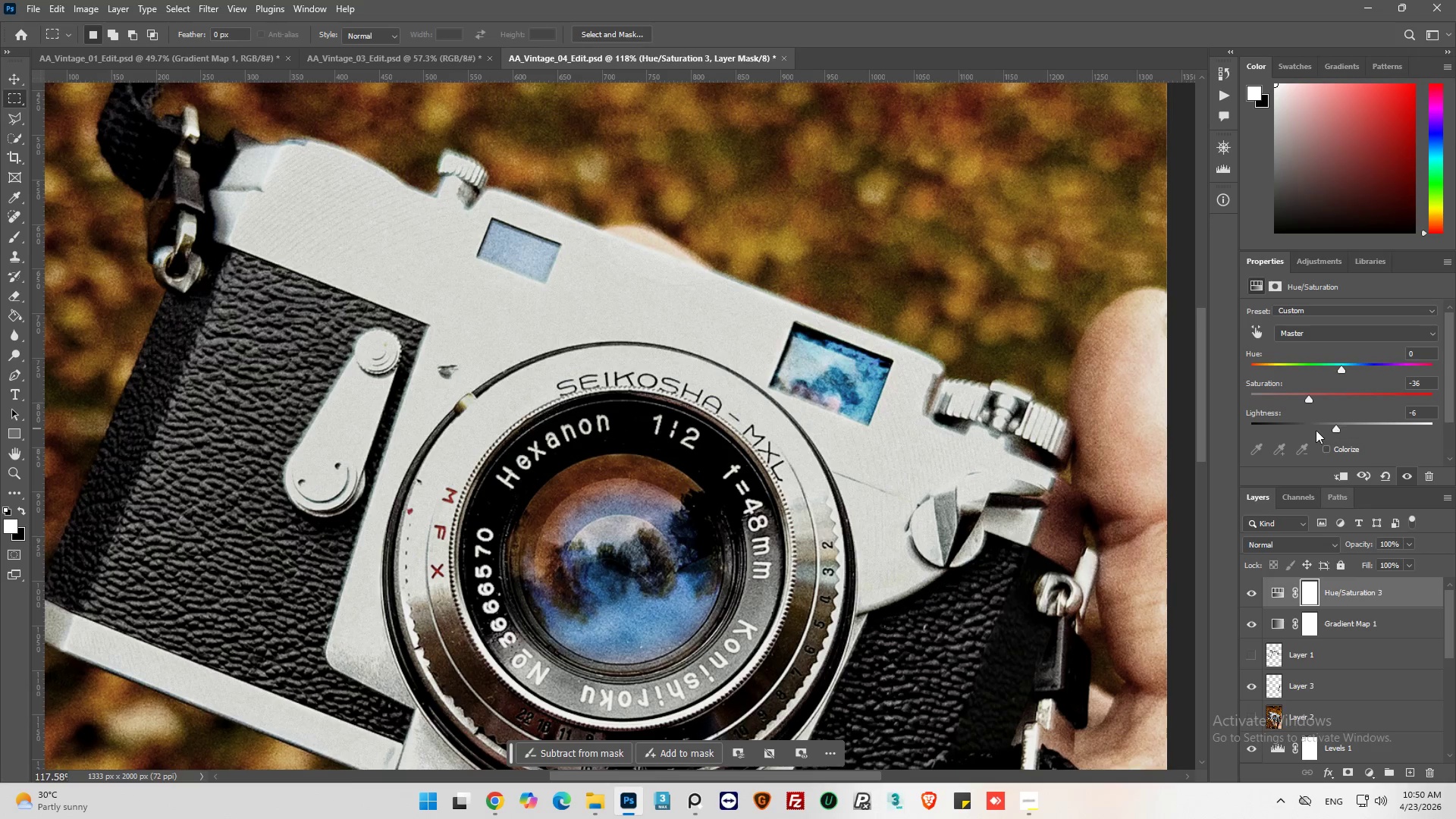 
hold_key(key=AltLeft, duration=0.34)
scroll: coordinate [692, 402], scroll_direction: down, amount: 11.0
 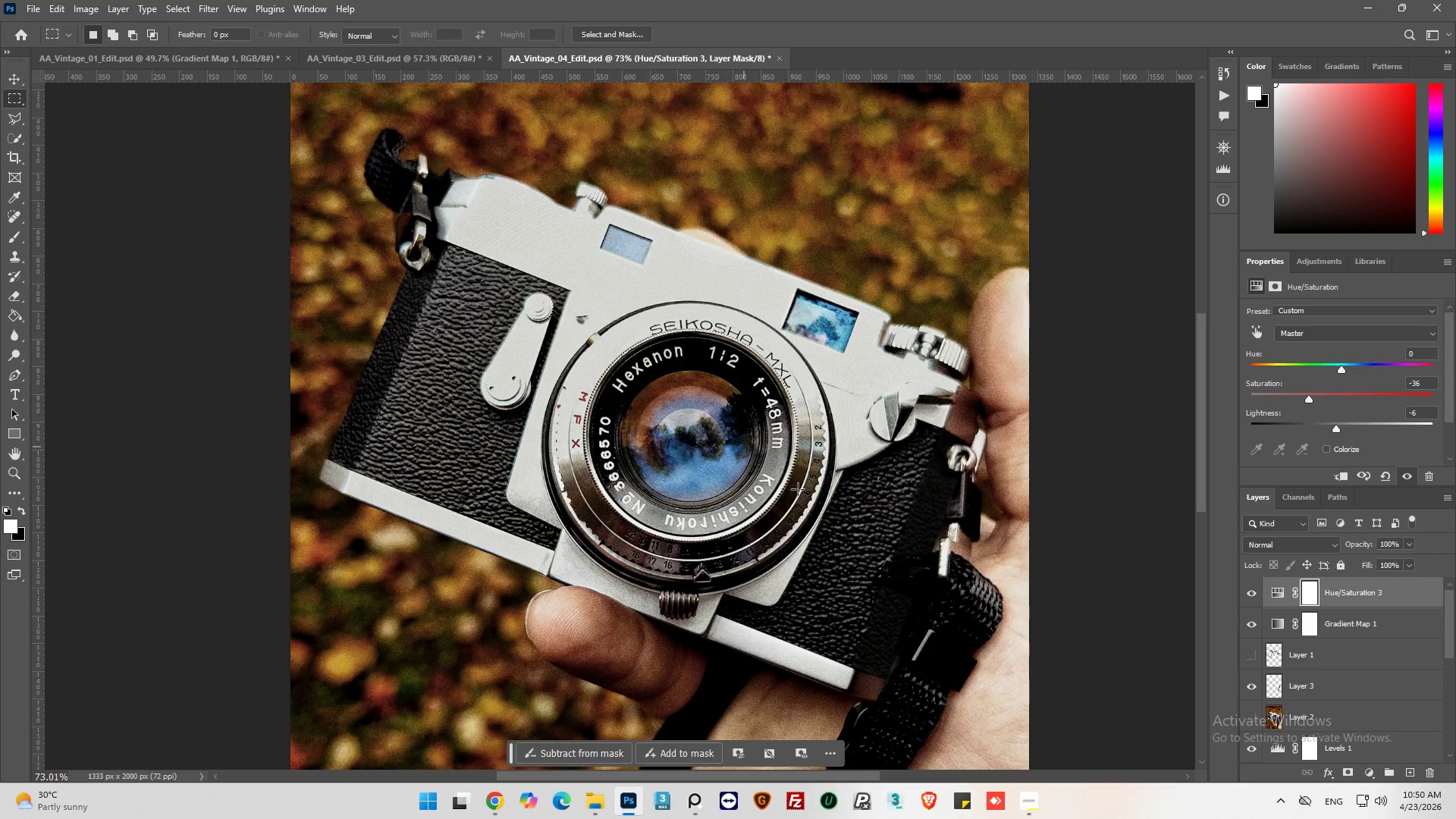 
hold_key(key=AltLeft, duration=0.33)
scroll: coordinate [955, 574], scroll_direction: up, amount: 5.0
 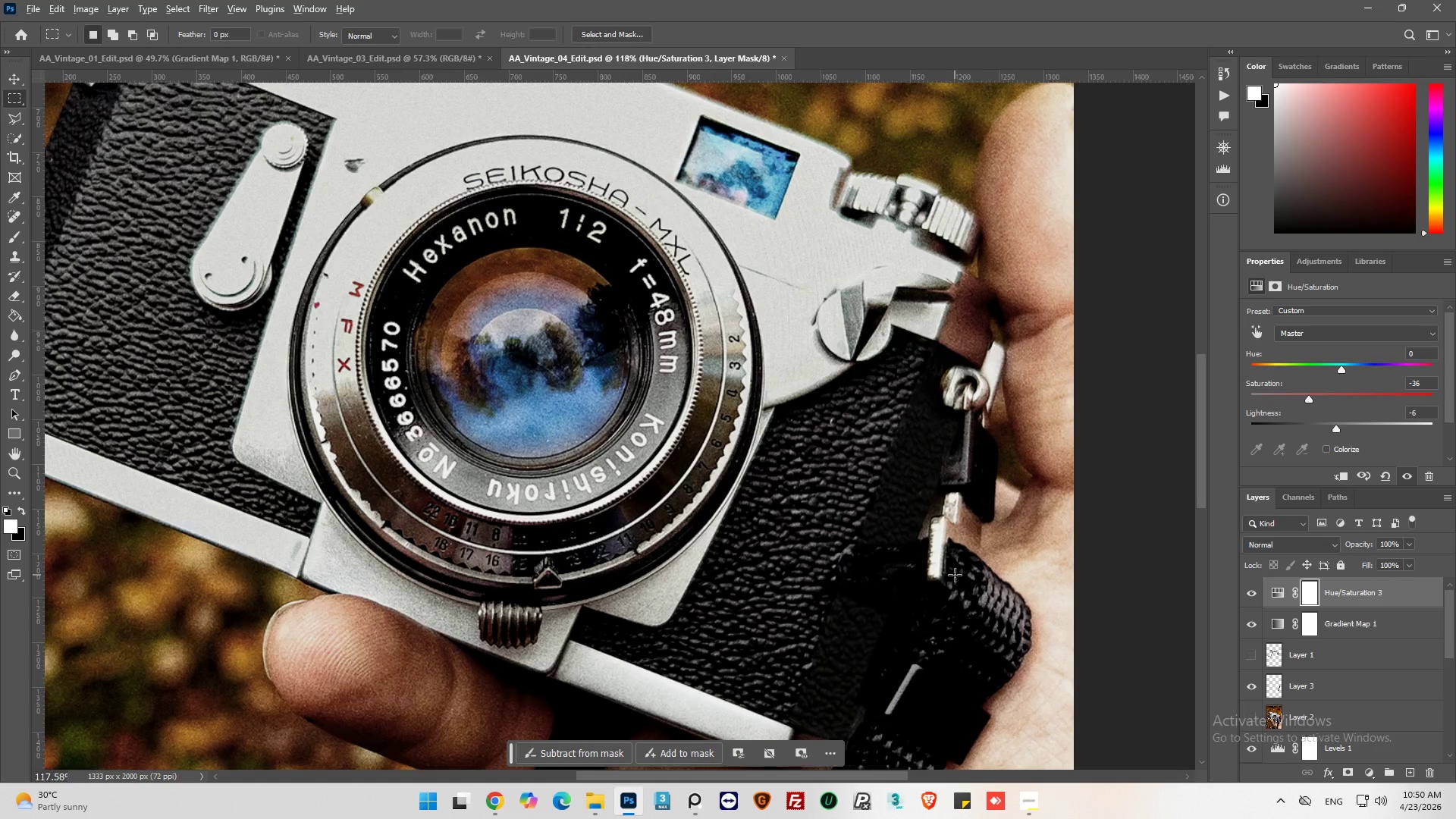 
hold_key(key=AltLeft, duration=0.38)
 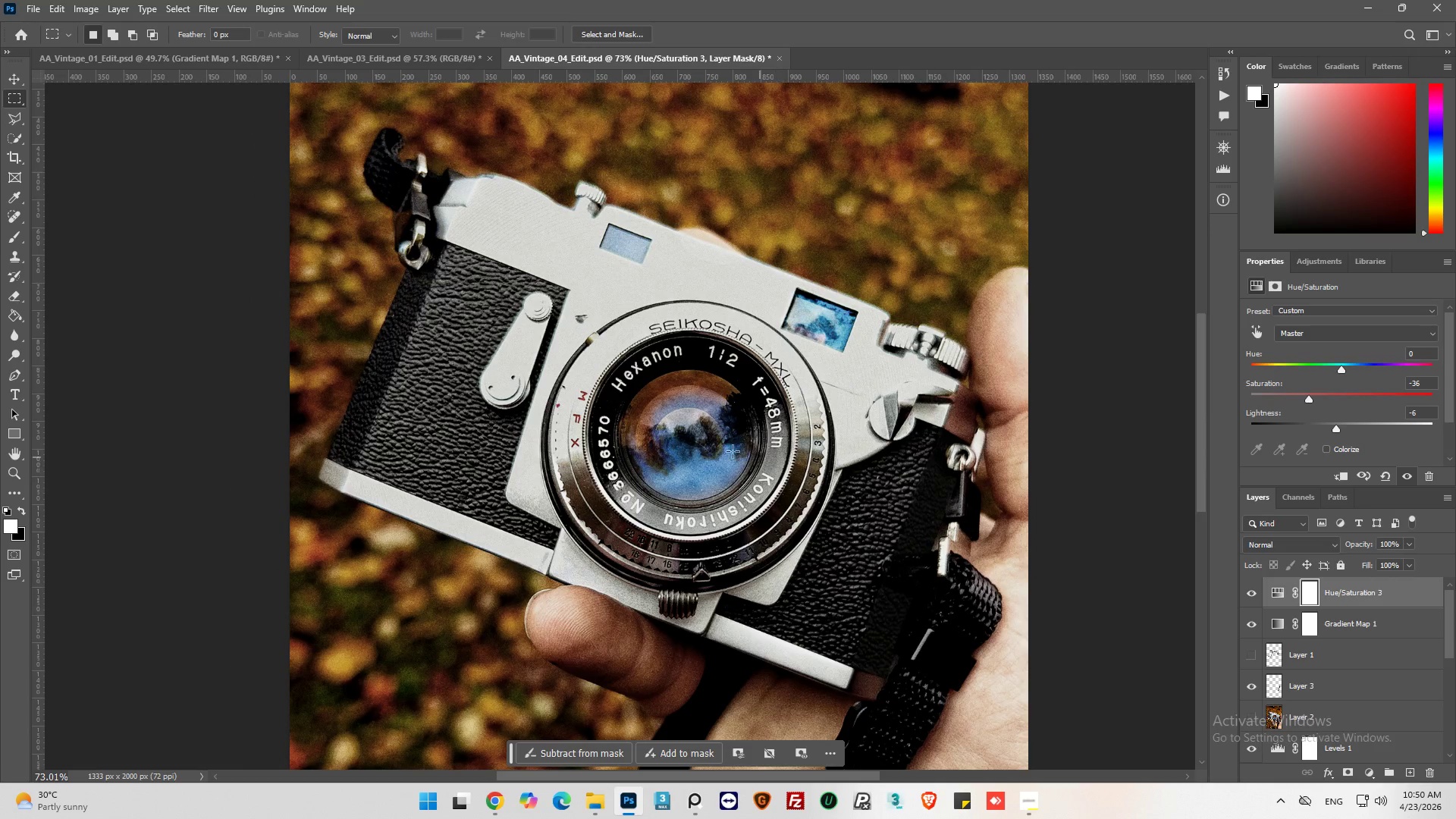 
hold_key(key=AltLeft, duration=0.33)
 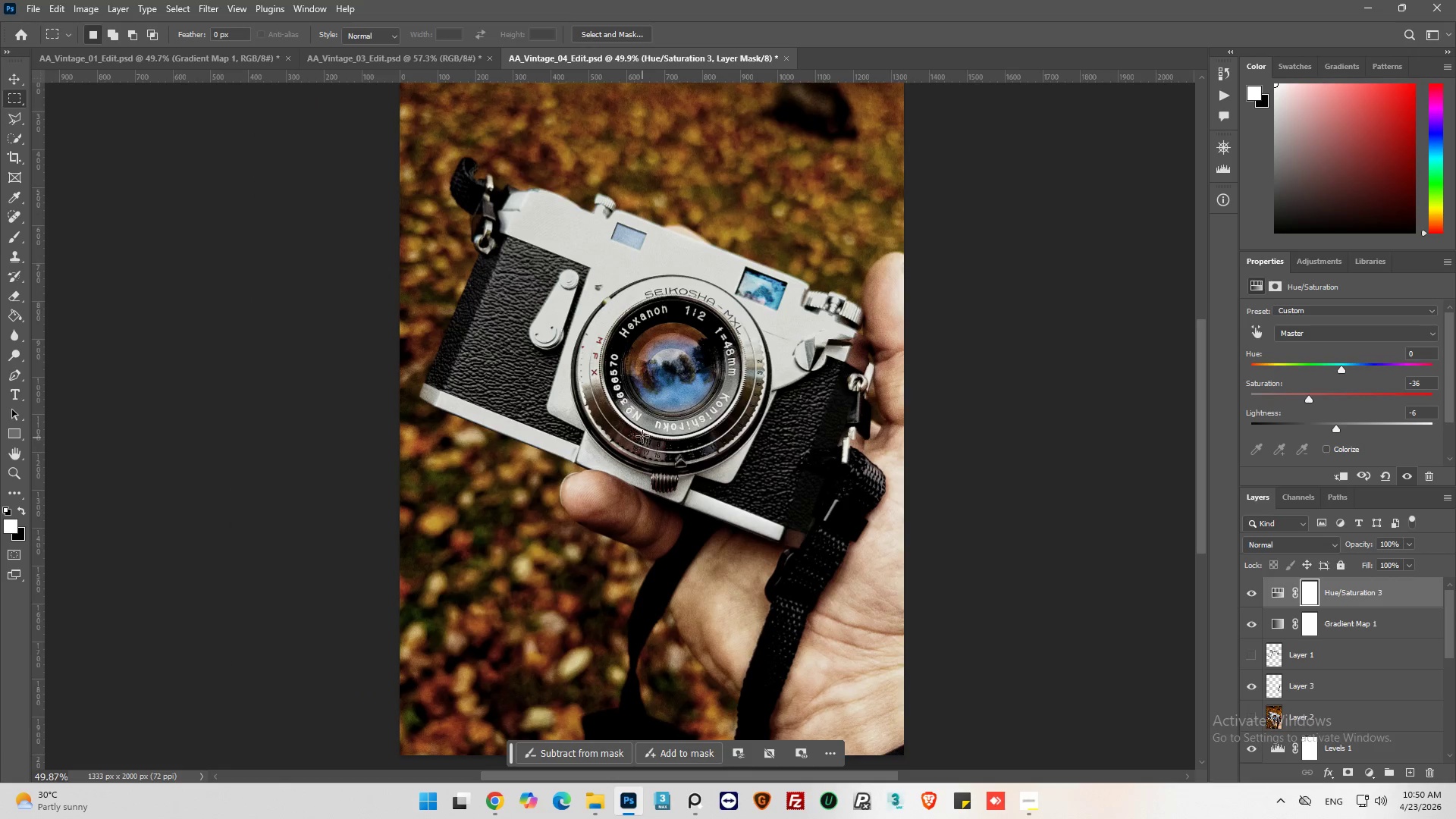 
key(Alt+AltLeft)
 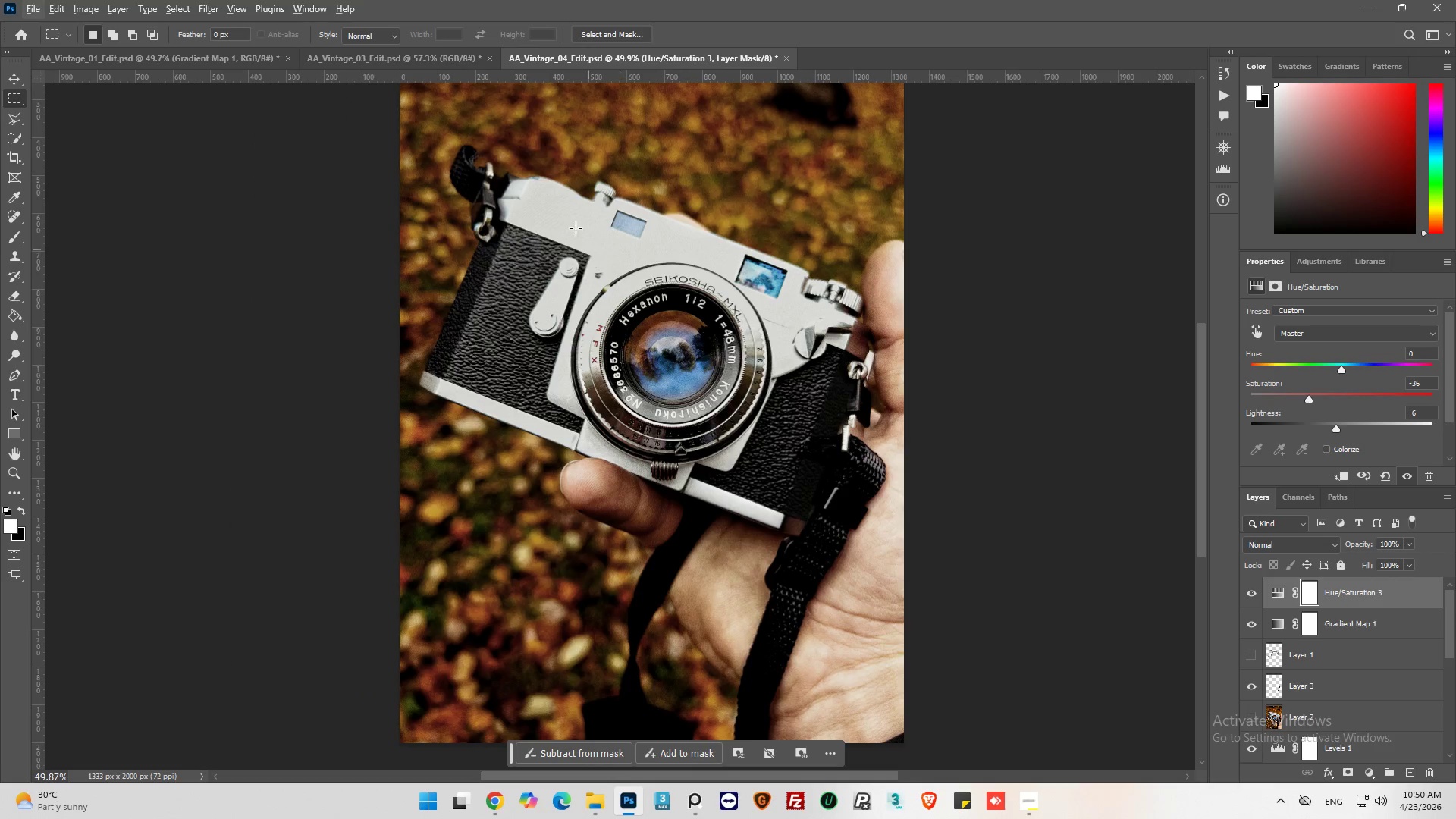 
scroll: coordinate [642, 435], scroll_direction: down, amount: 17.0
 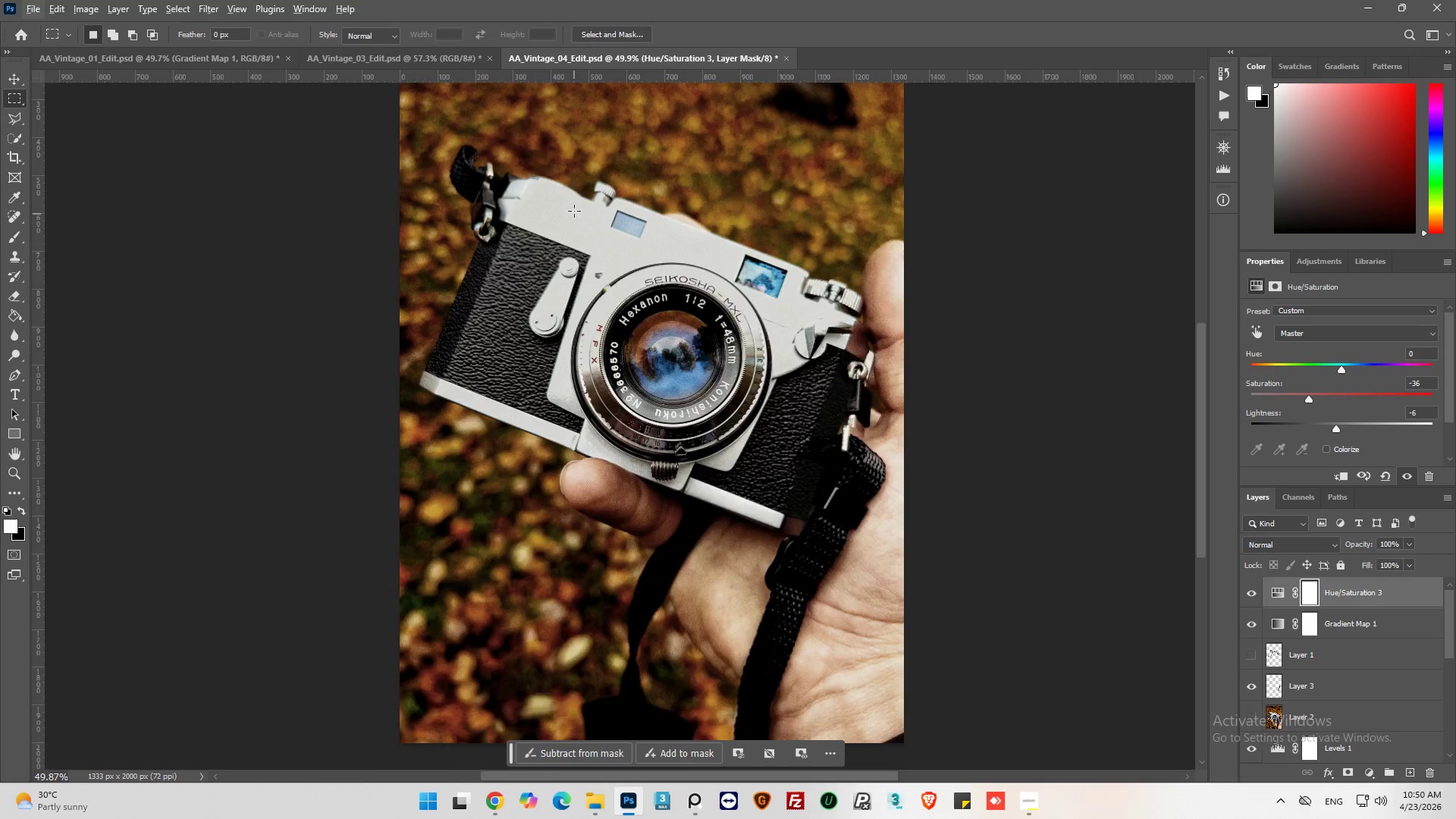 
key(Alt+AltLeft)
 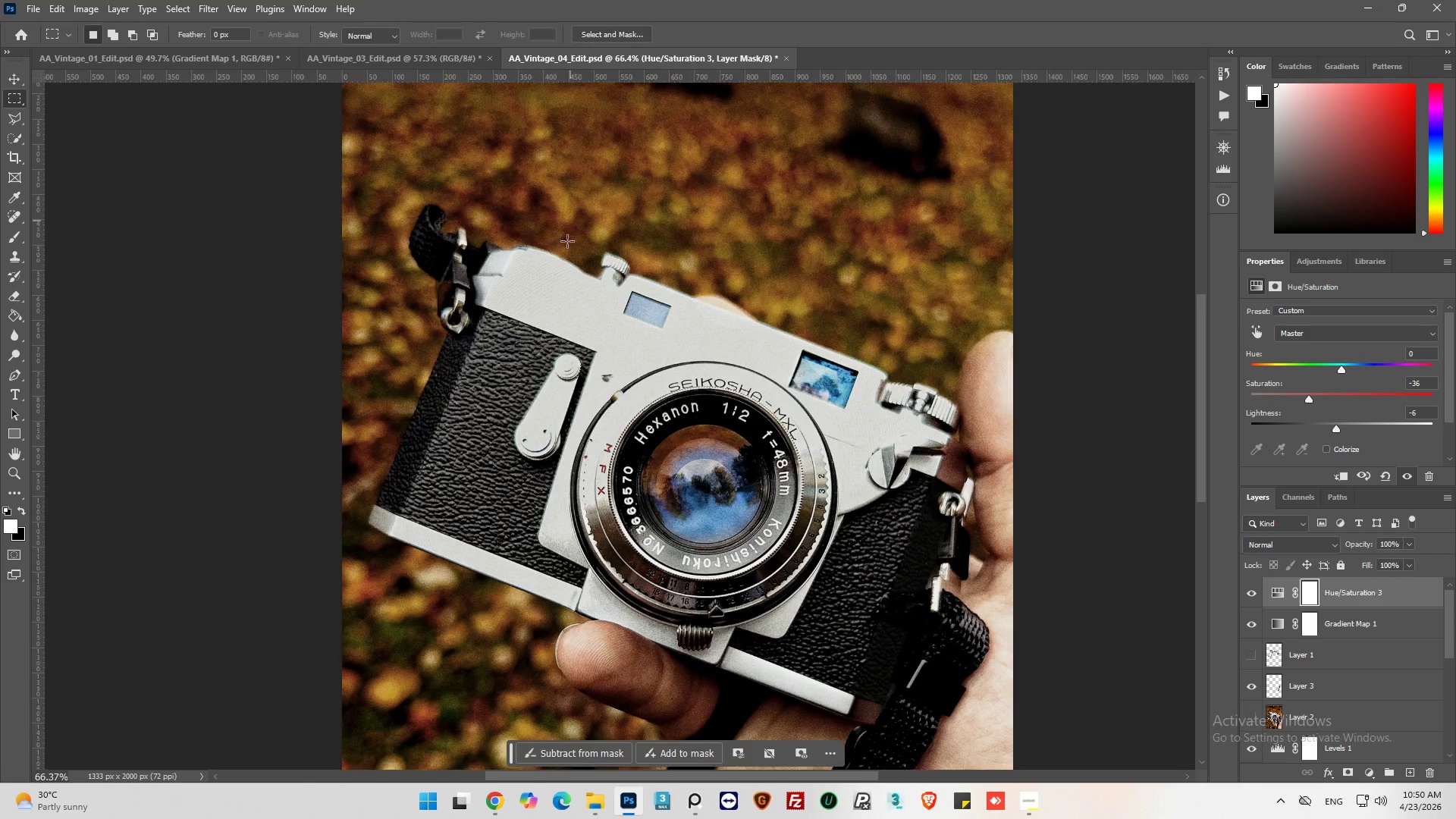 
key(Alt+AltLeft)
 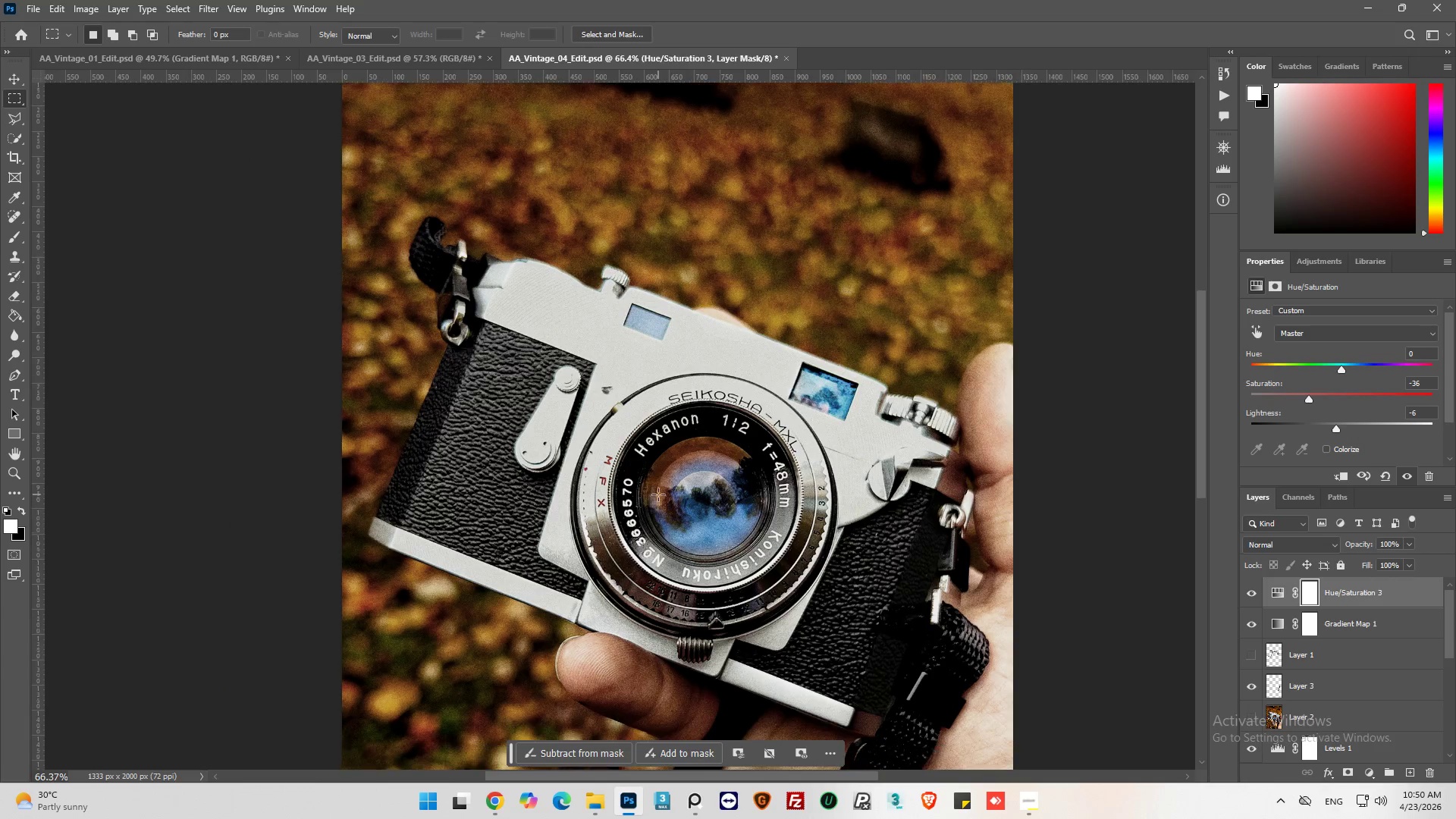 
hold_key(key=AltLeft, duration=0.44)
scroll: coordinate [710, 367], scroll_direction: up, amount: 16.0
 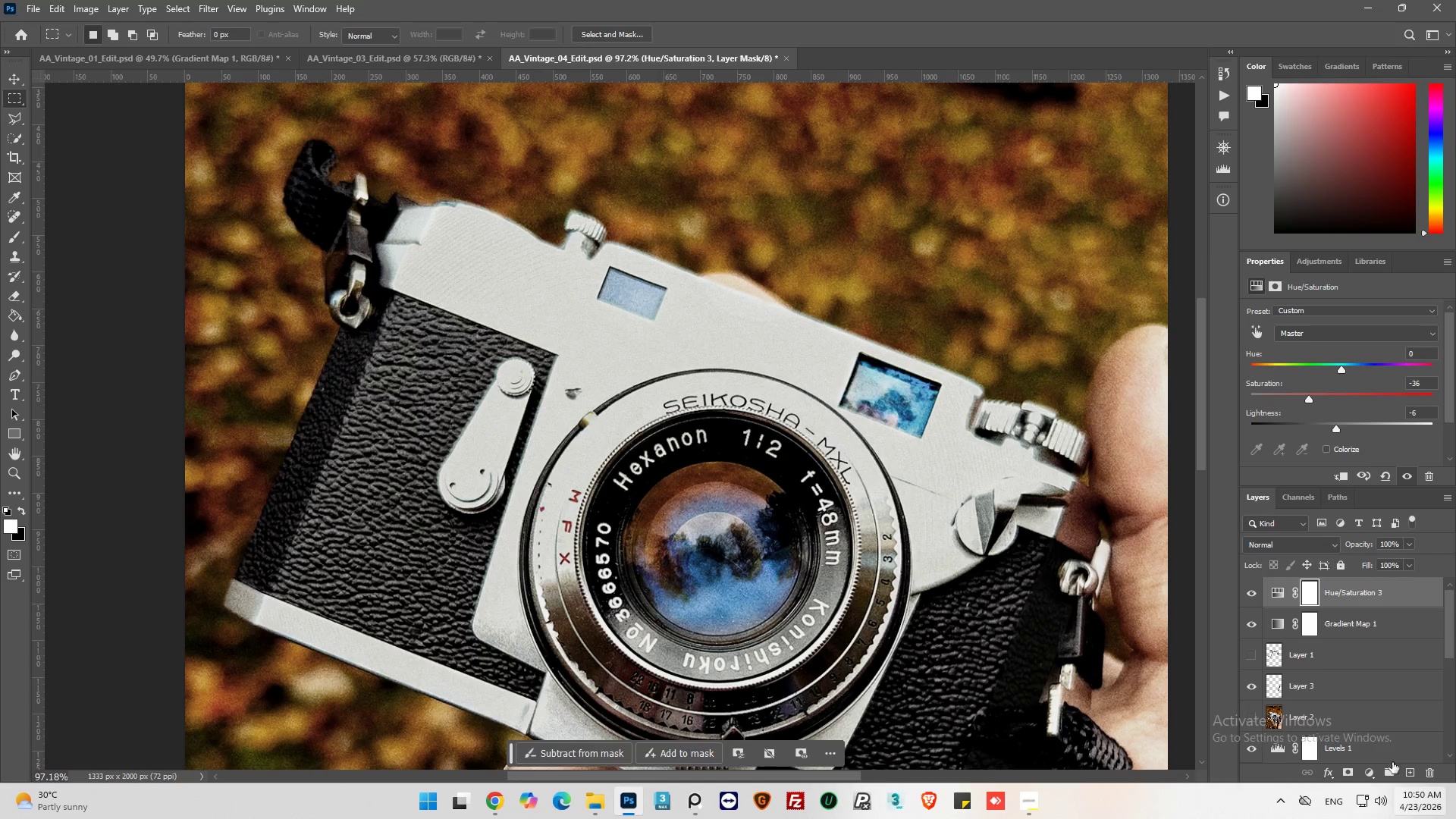 
hold_key(key=AltLeft, duration=7.2)
 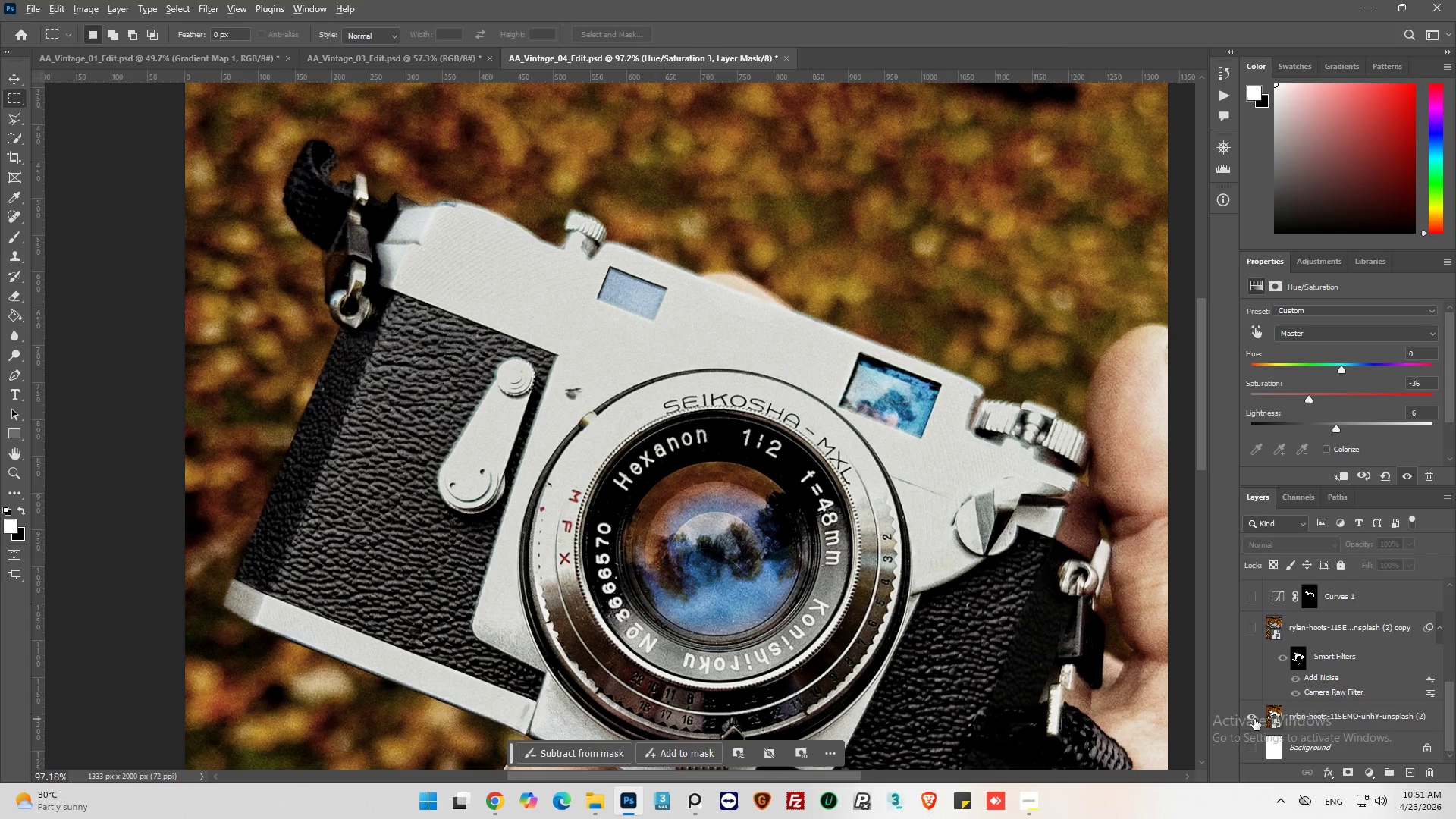 
scroll: coordinate [1319, 746], scroll_direction: down, amount: 13.0
 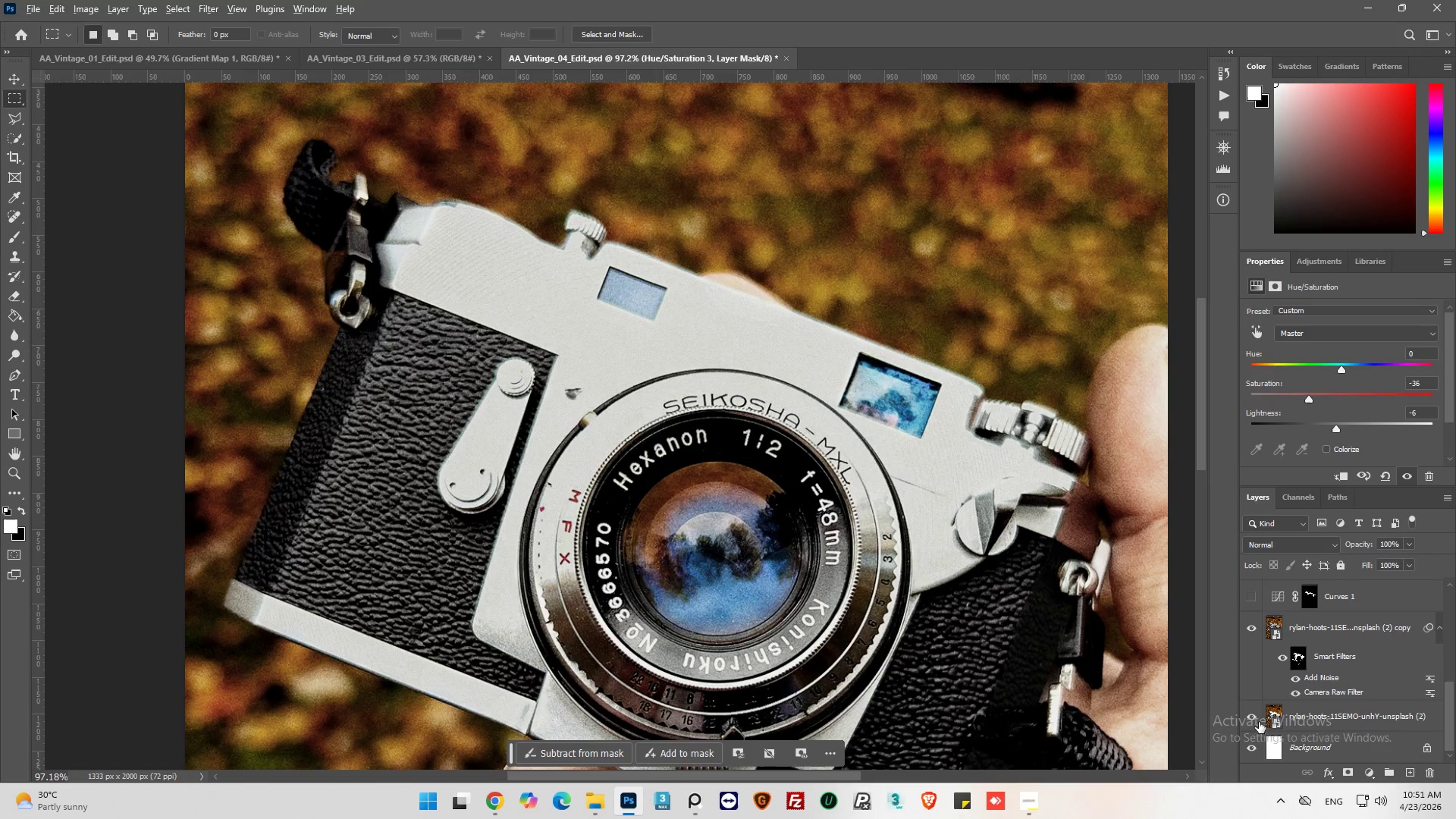 
left_click([1254, 719])
 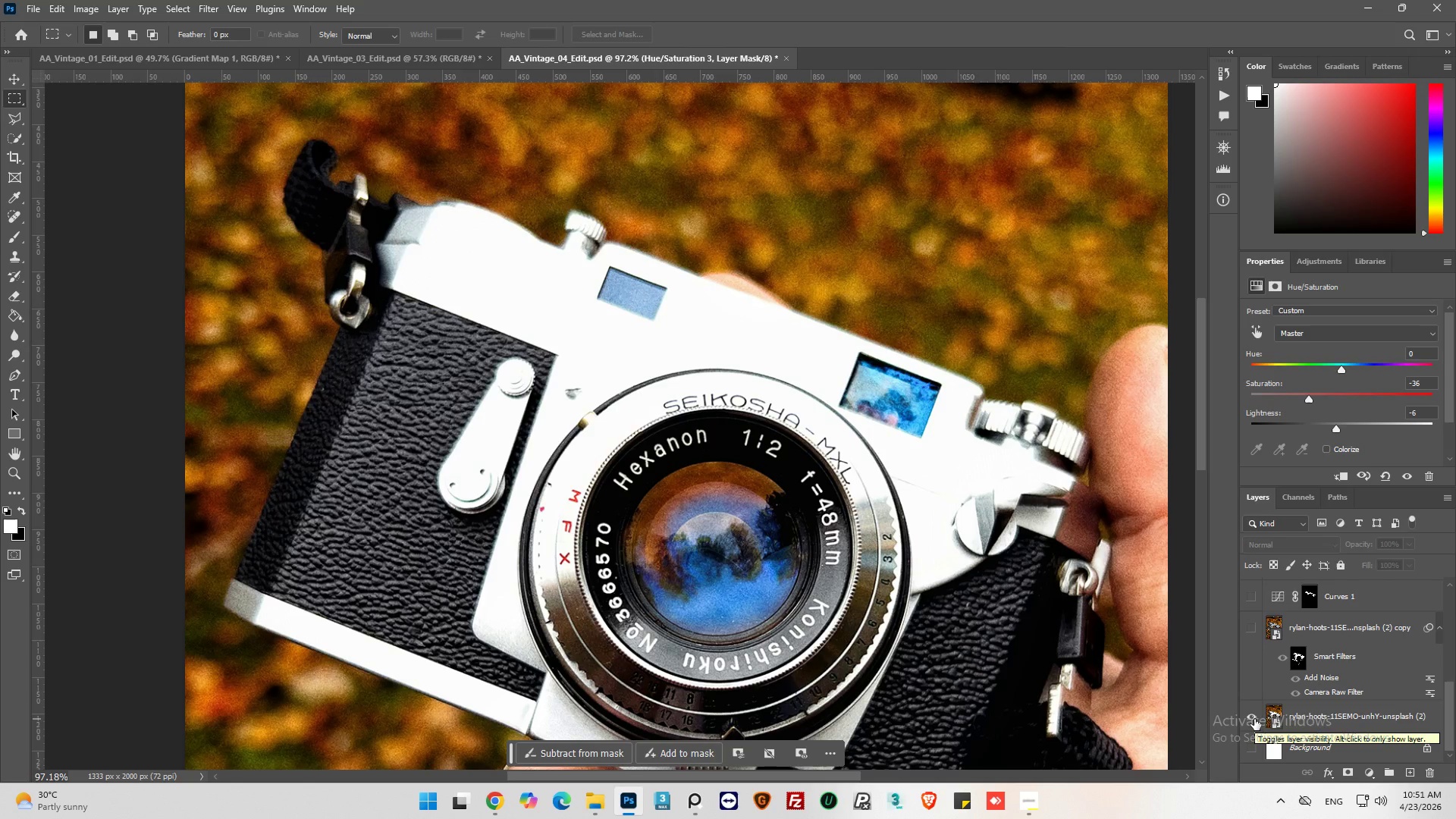 
left_click([1254, 719])
 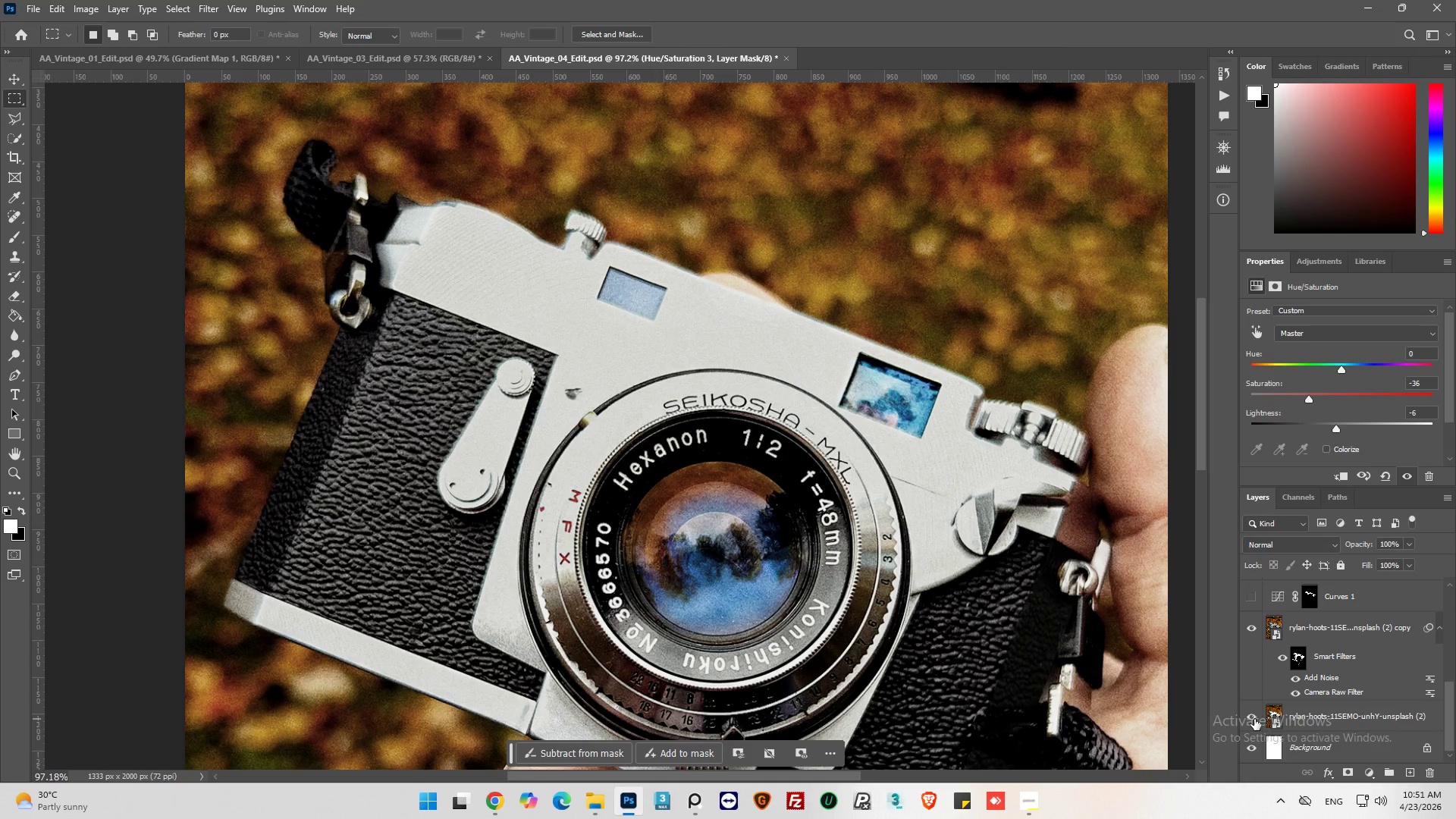 
left_click([1254, 719])
 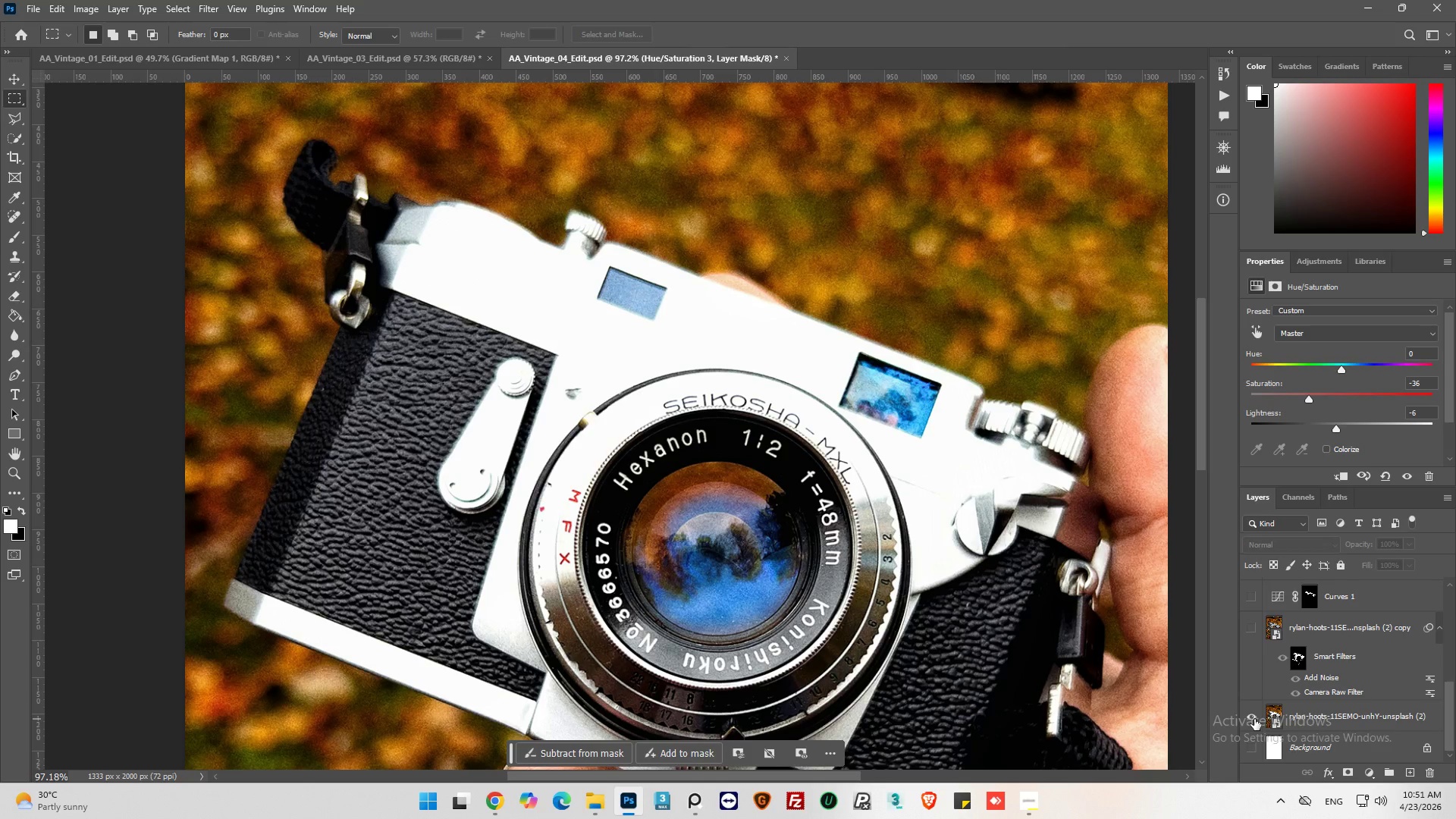 
left_click([1254, 719])
 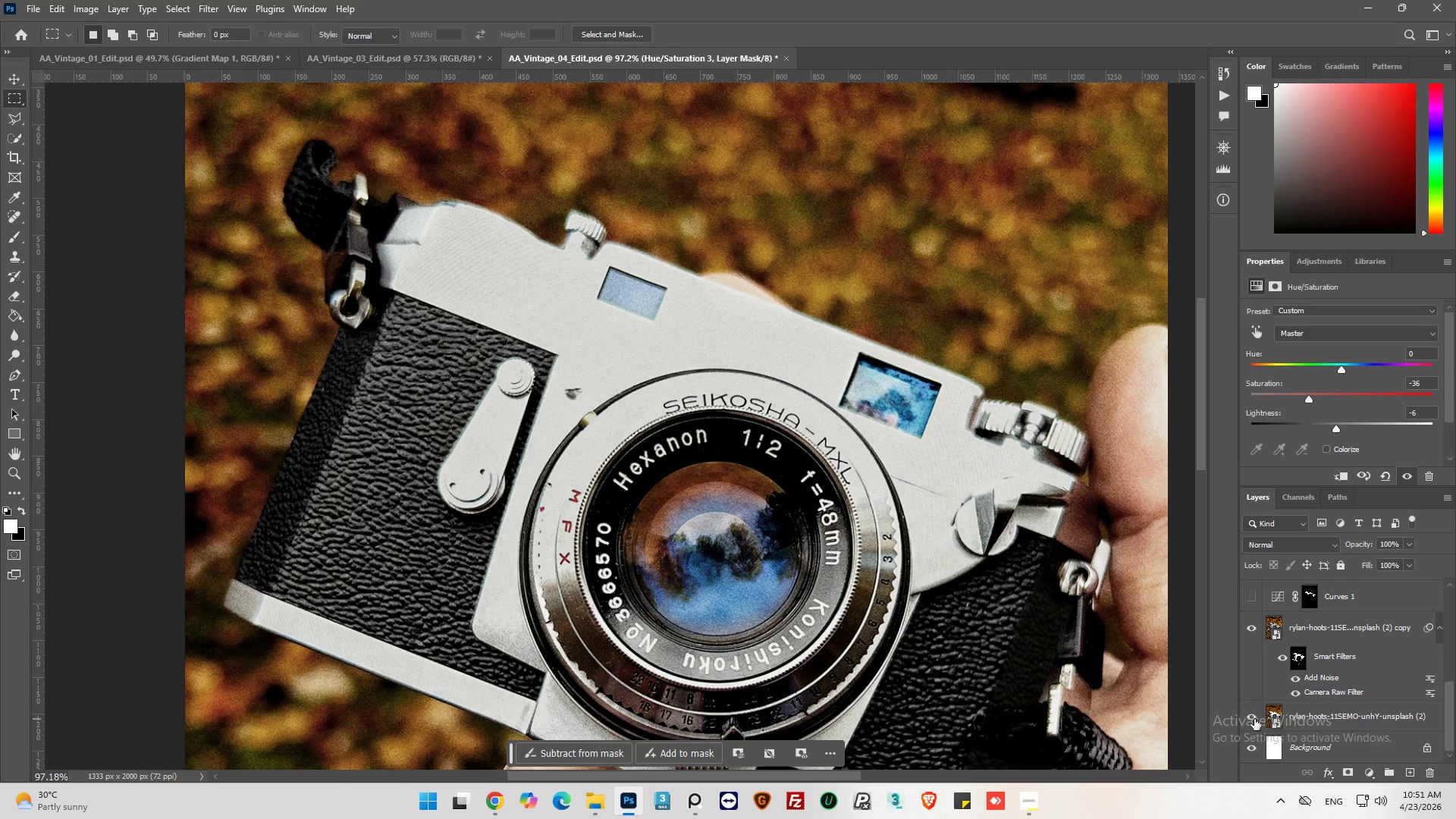 
hold_key(key=AltLeft, duration=13.03)
left_click([1254, 719])
 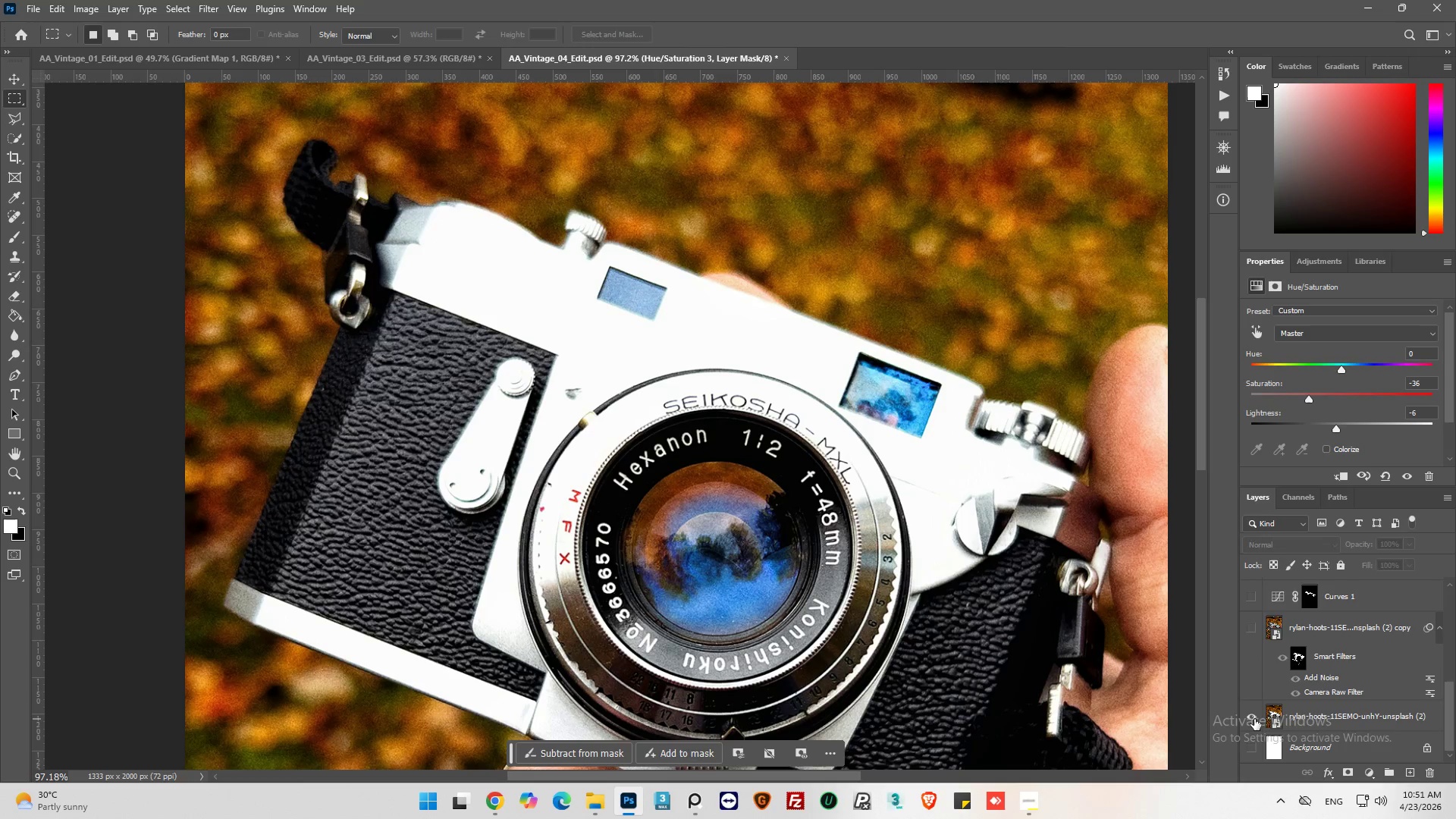 
left_click([1254, 719])
 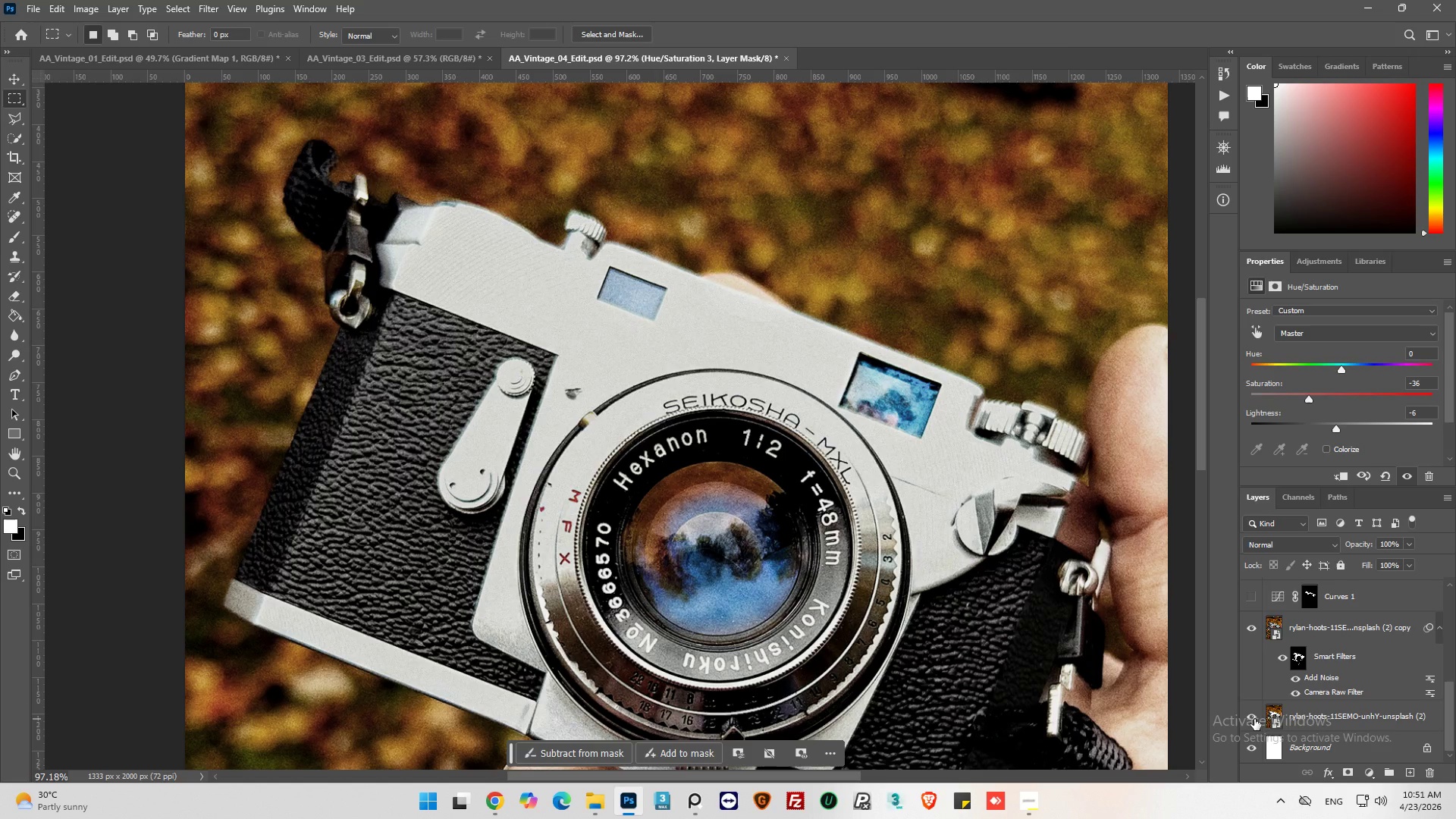 
left_click([1254, 719])
 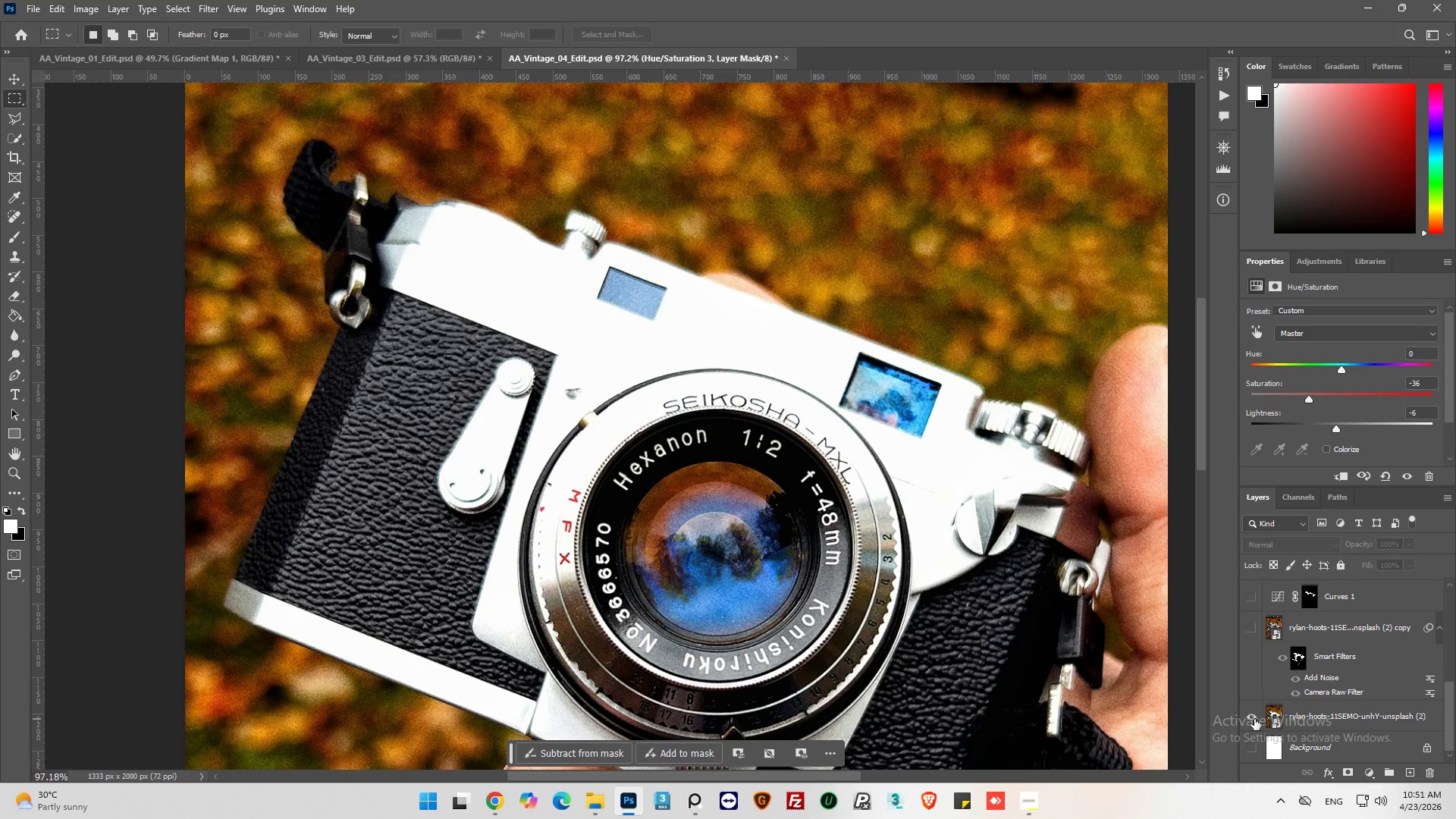 
left_click([1254, 719])
 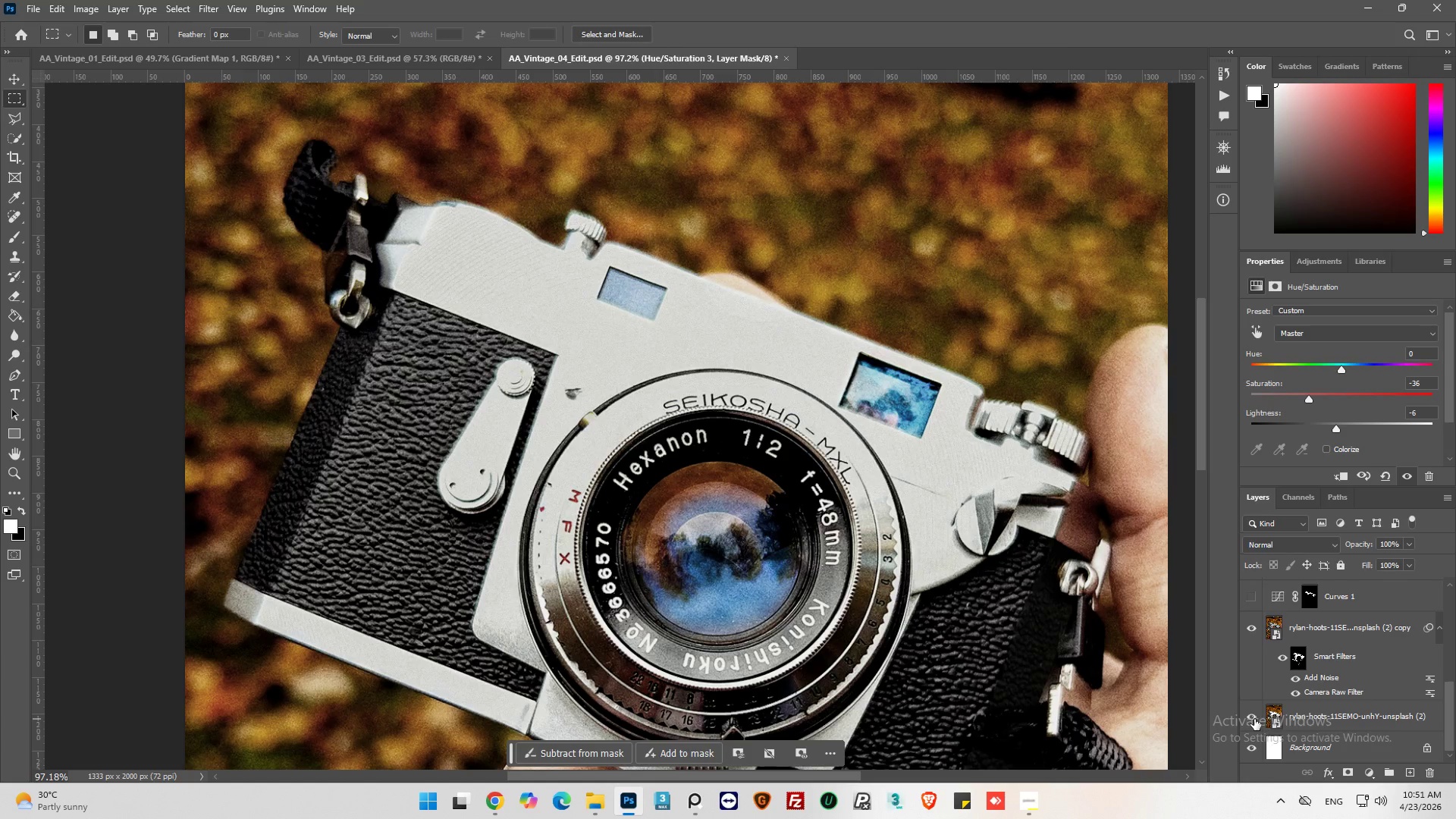 
left_click([1254, 719])
 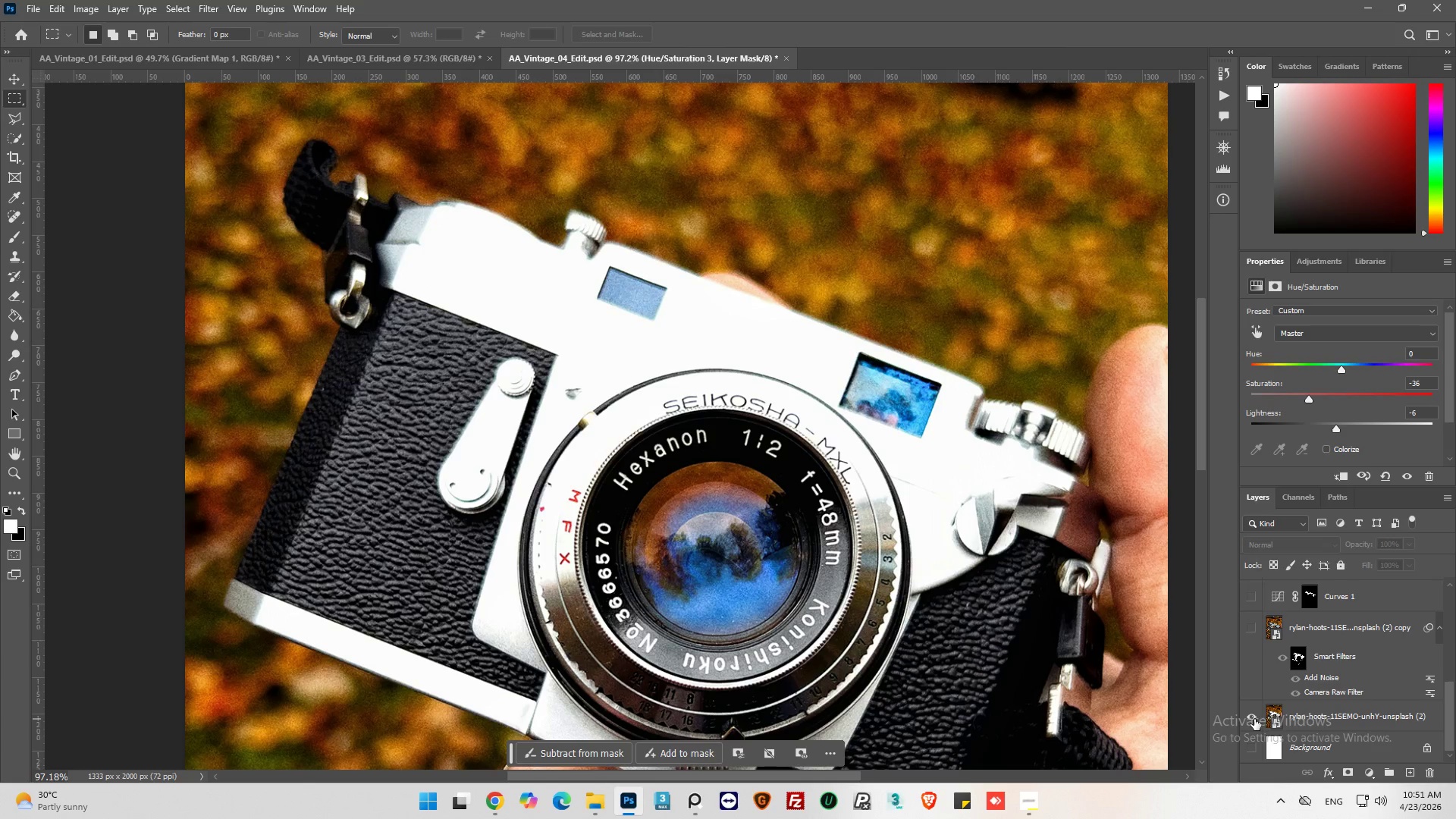 
left_click([1254, 719])
 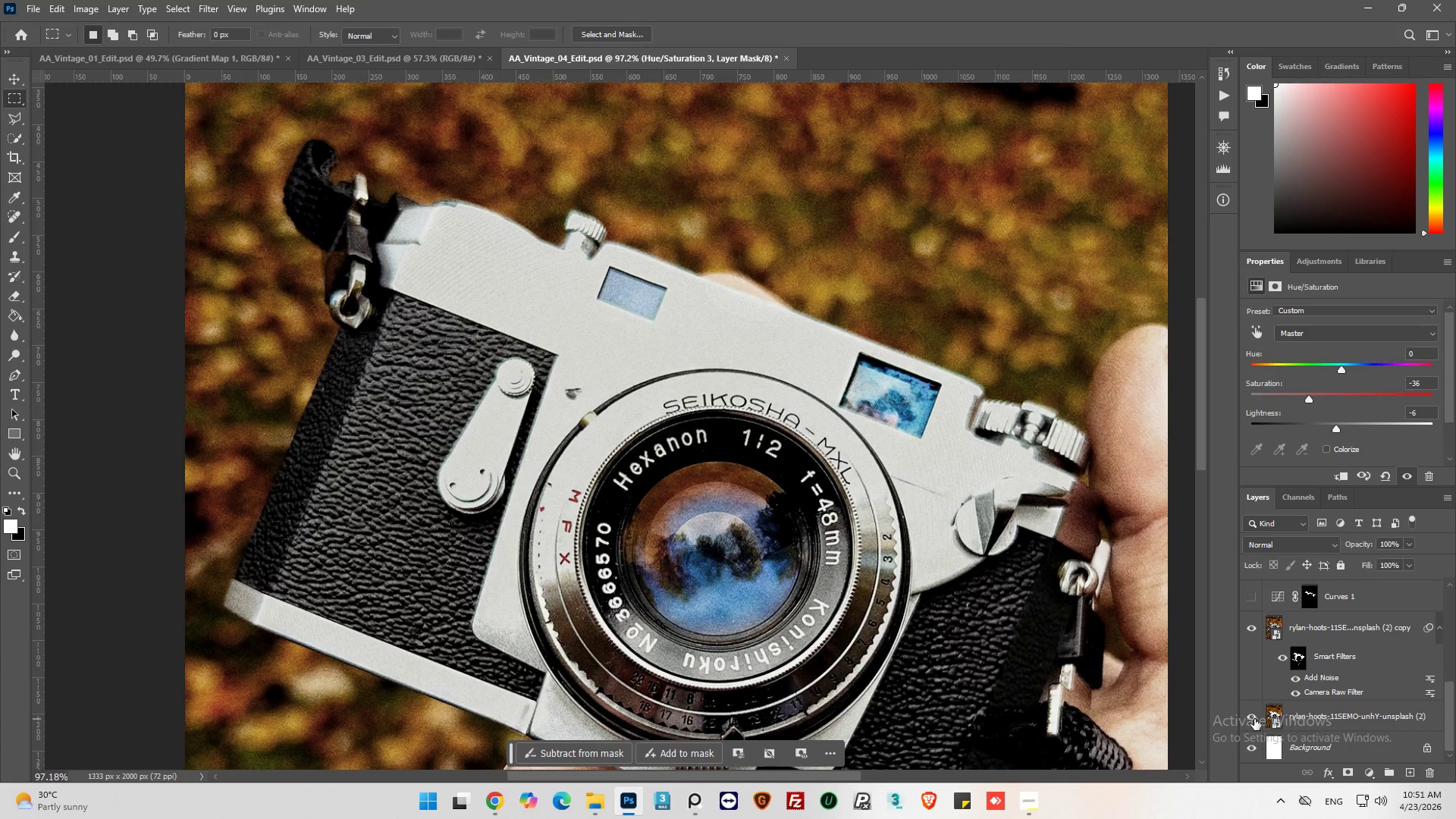 
left_click([1254, 719])
 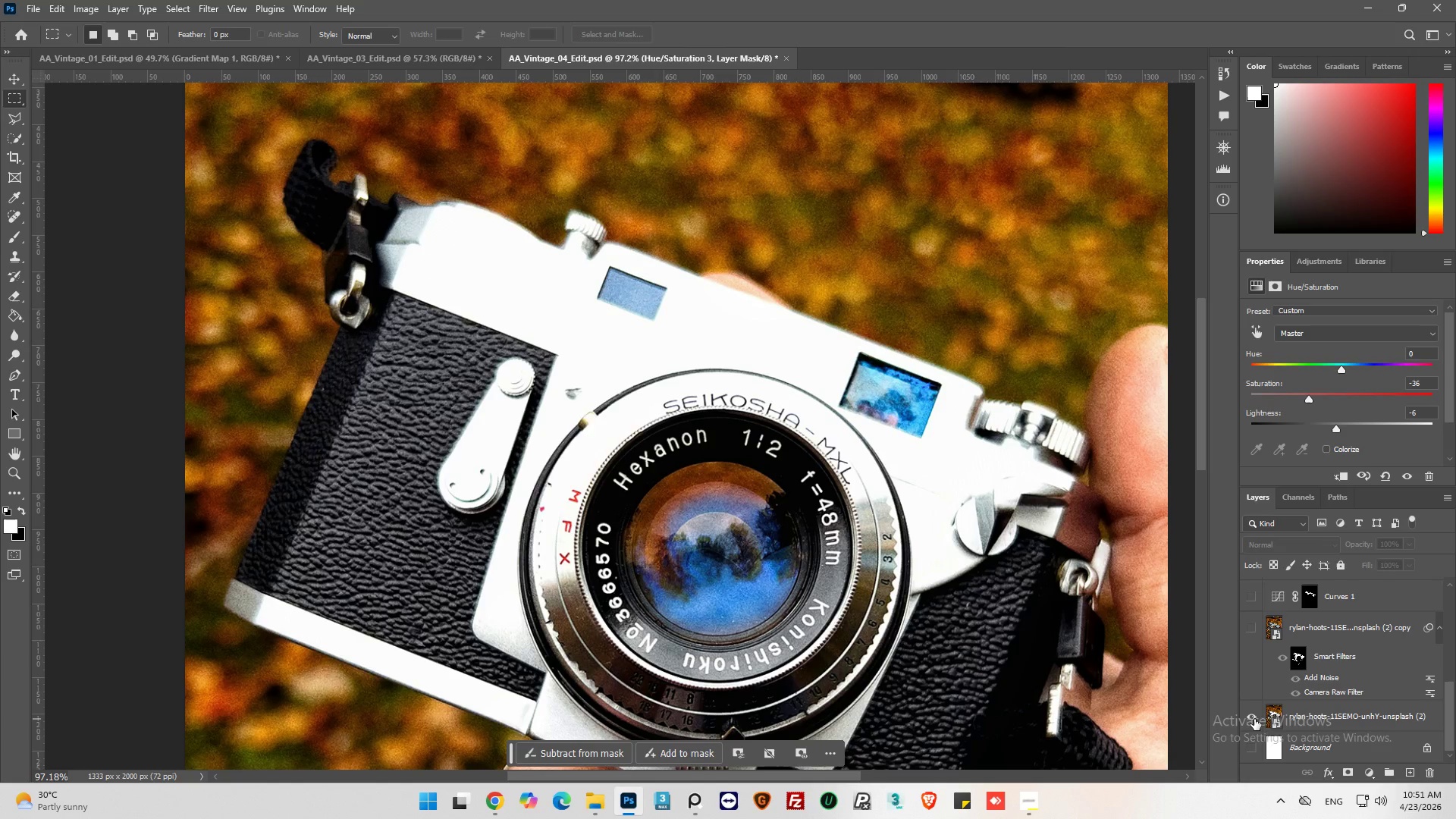 
left_click([1254, 719])
 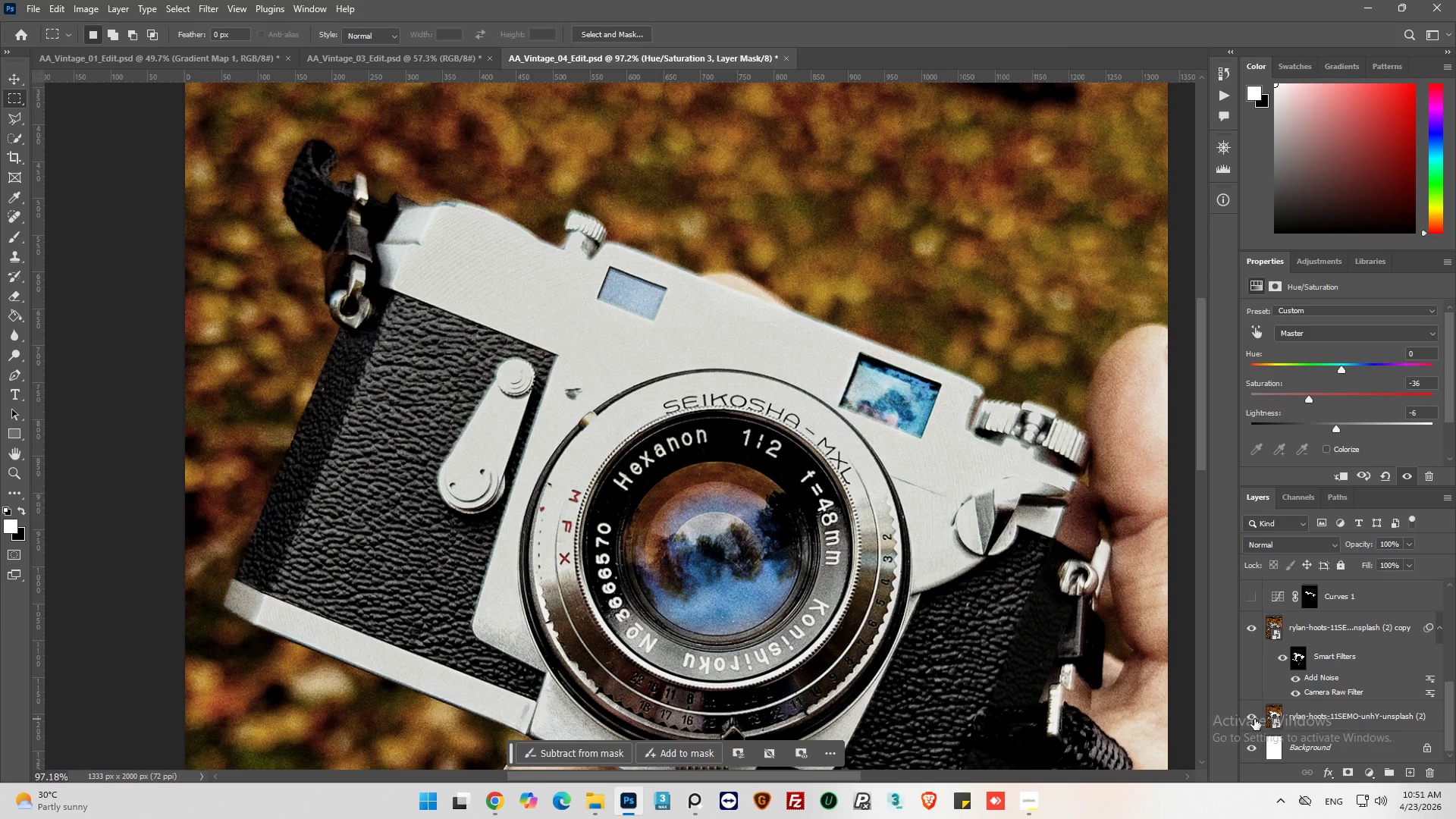 
left_click([1254, 719])
 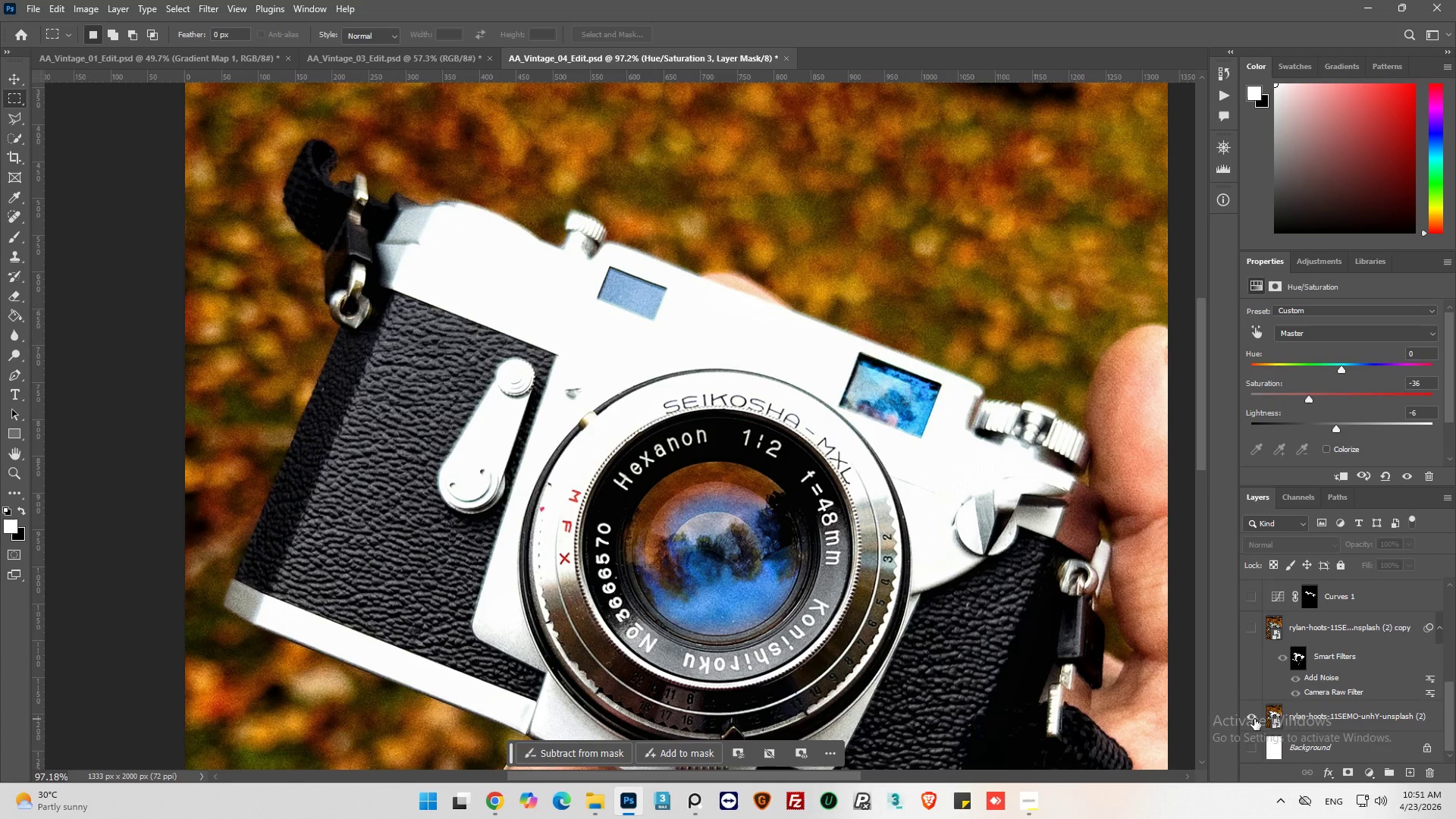 
left_click([1254, 719])
 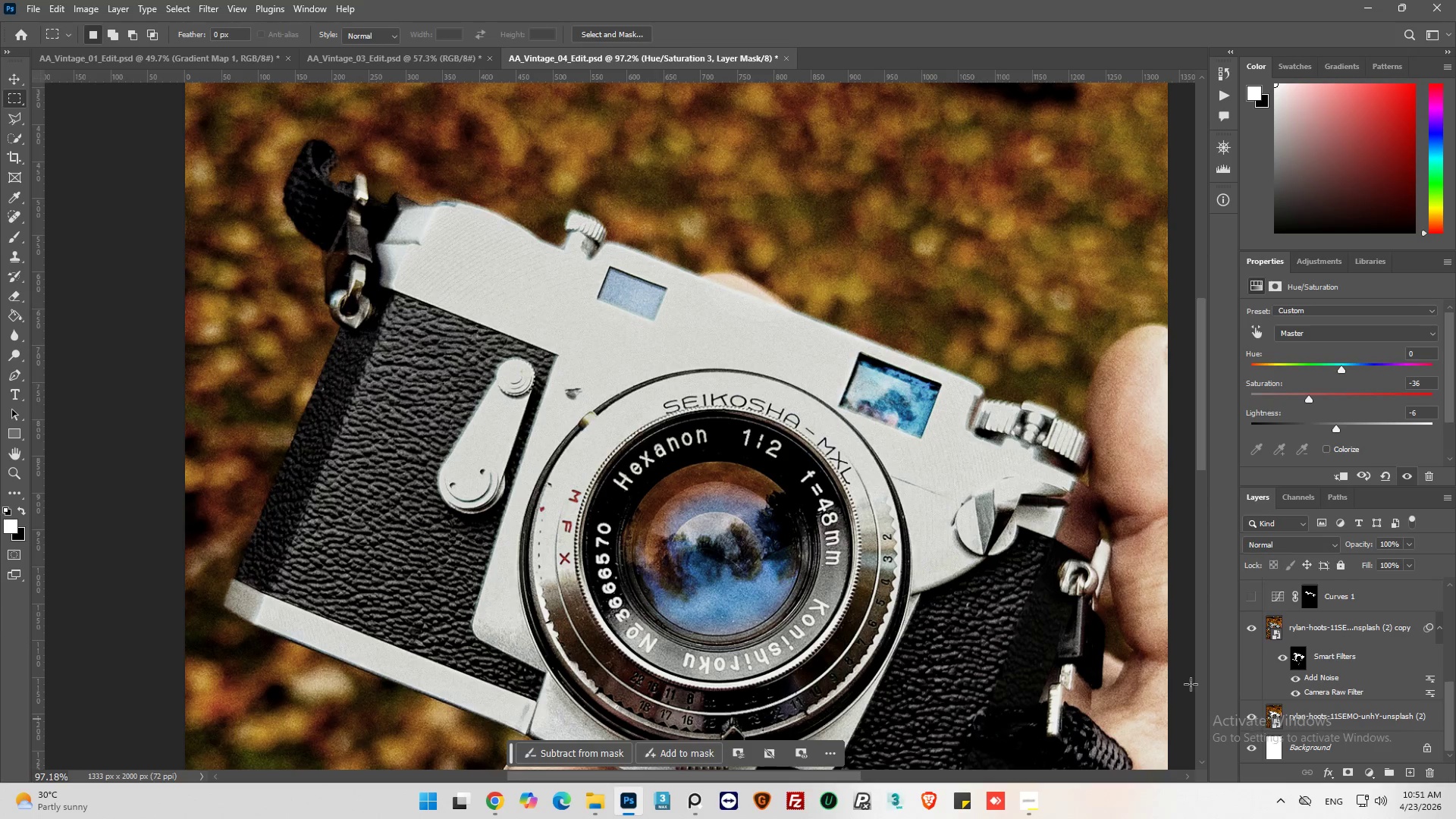 
key(Alt+AltLeft)
 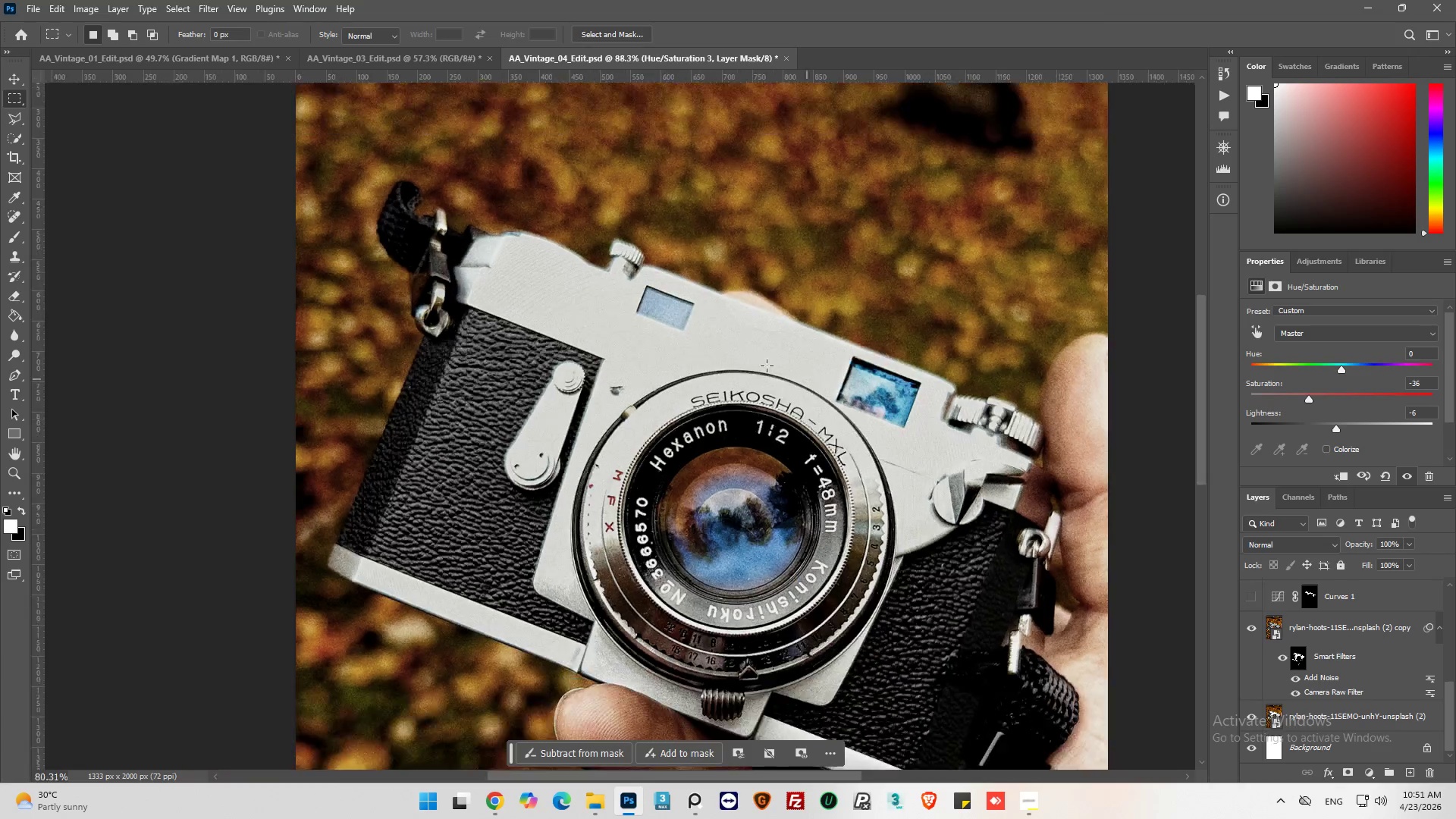 
hold_key(key=AltLeft, duration=0.31)
scroll: coordinate [628, 334], scroll_direction: down, amount: 12.0
 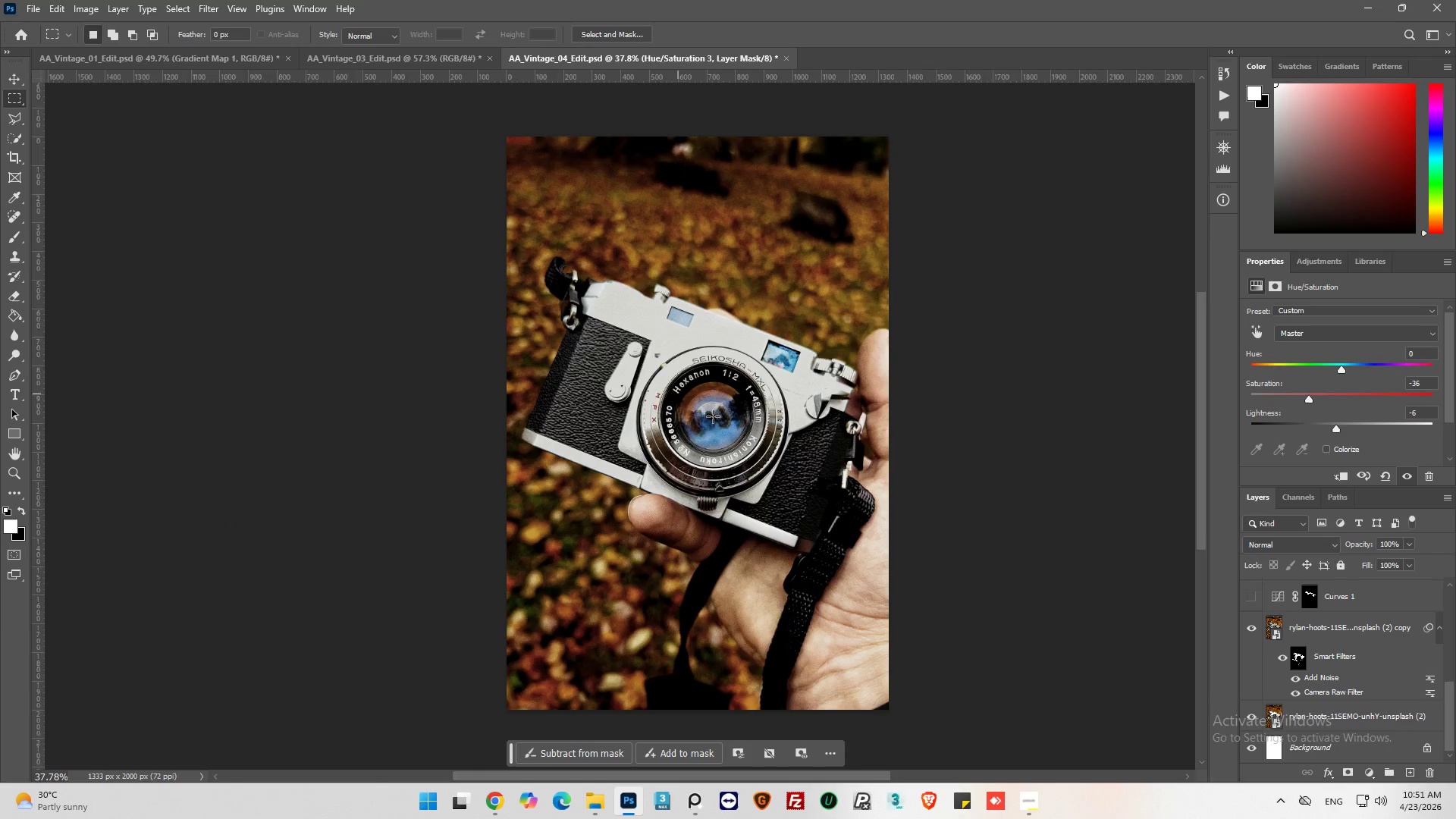 
key(Alt+AltLeft)
 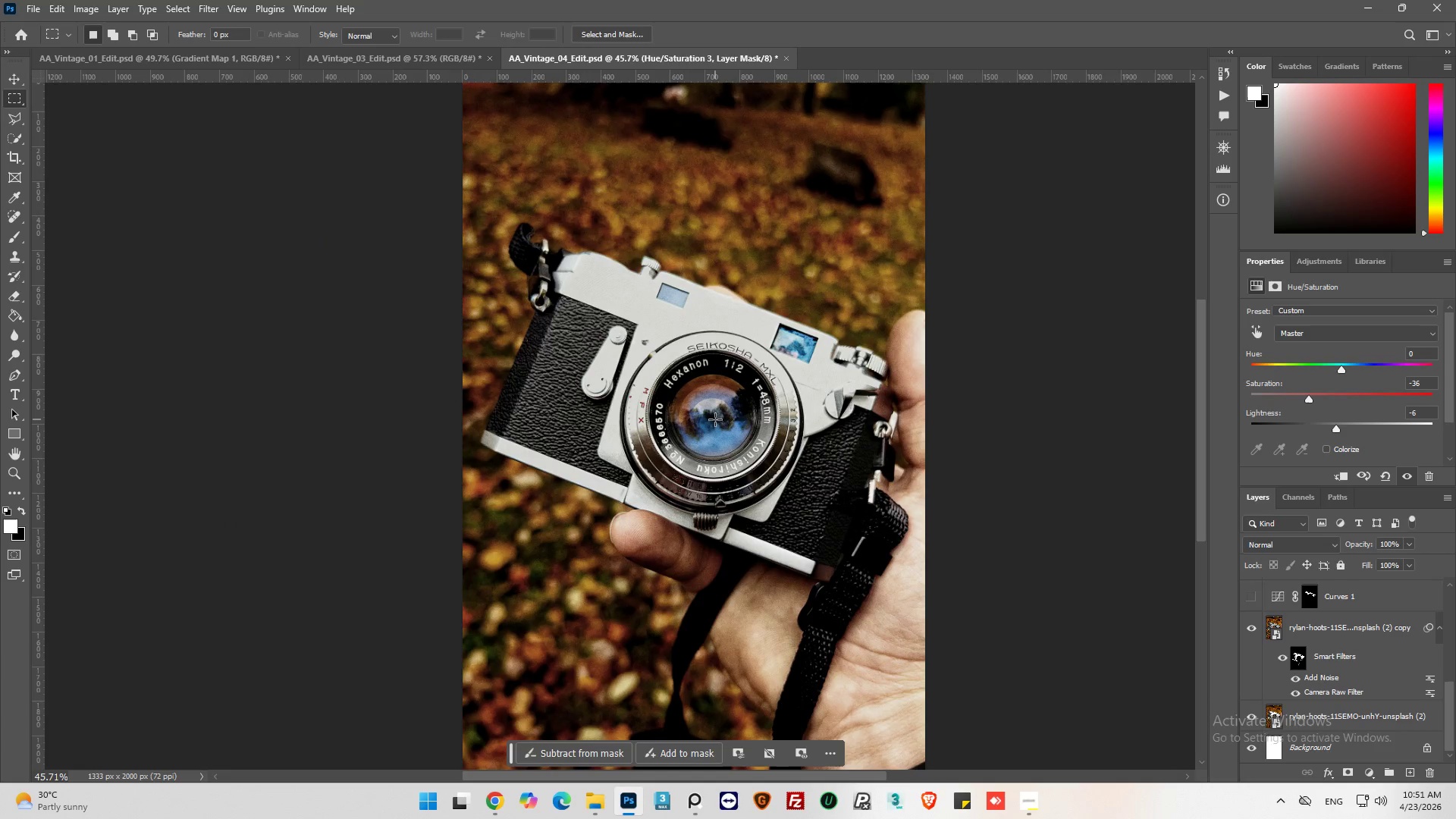 
scroll: coordinate [715, 419], scroll_direction: up, amount: 2.0
 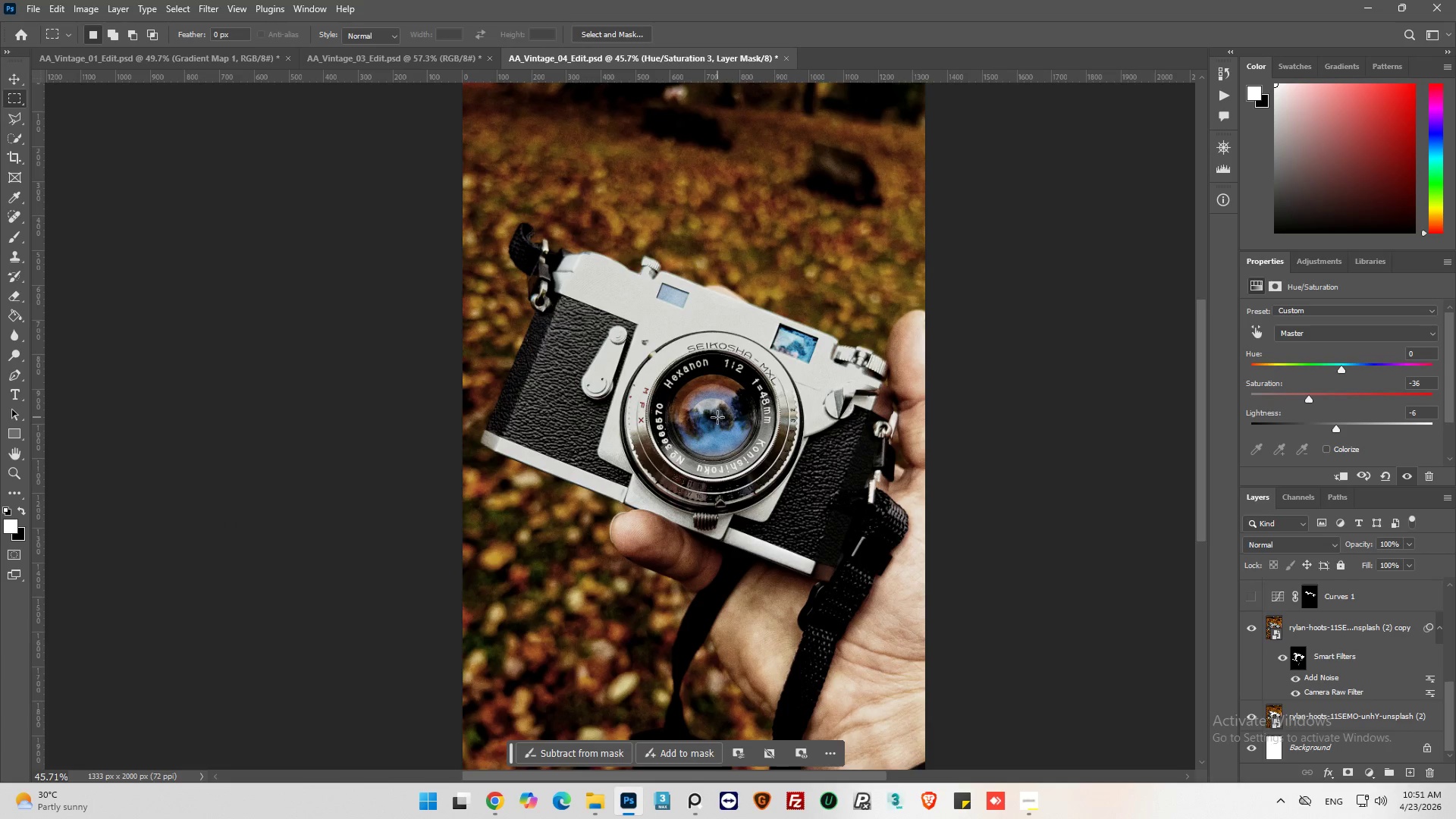 
key(Alt+AltLeft)
 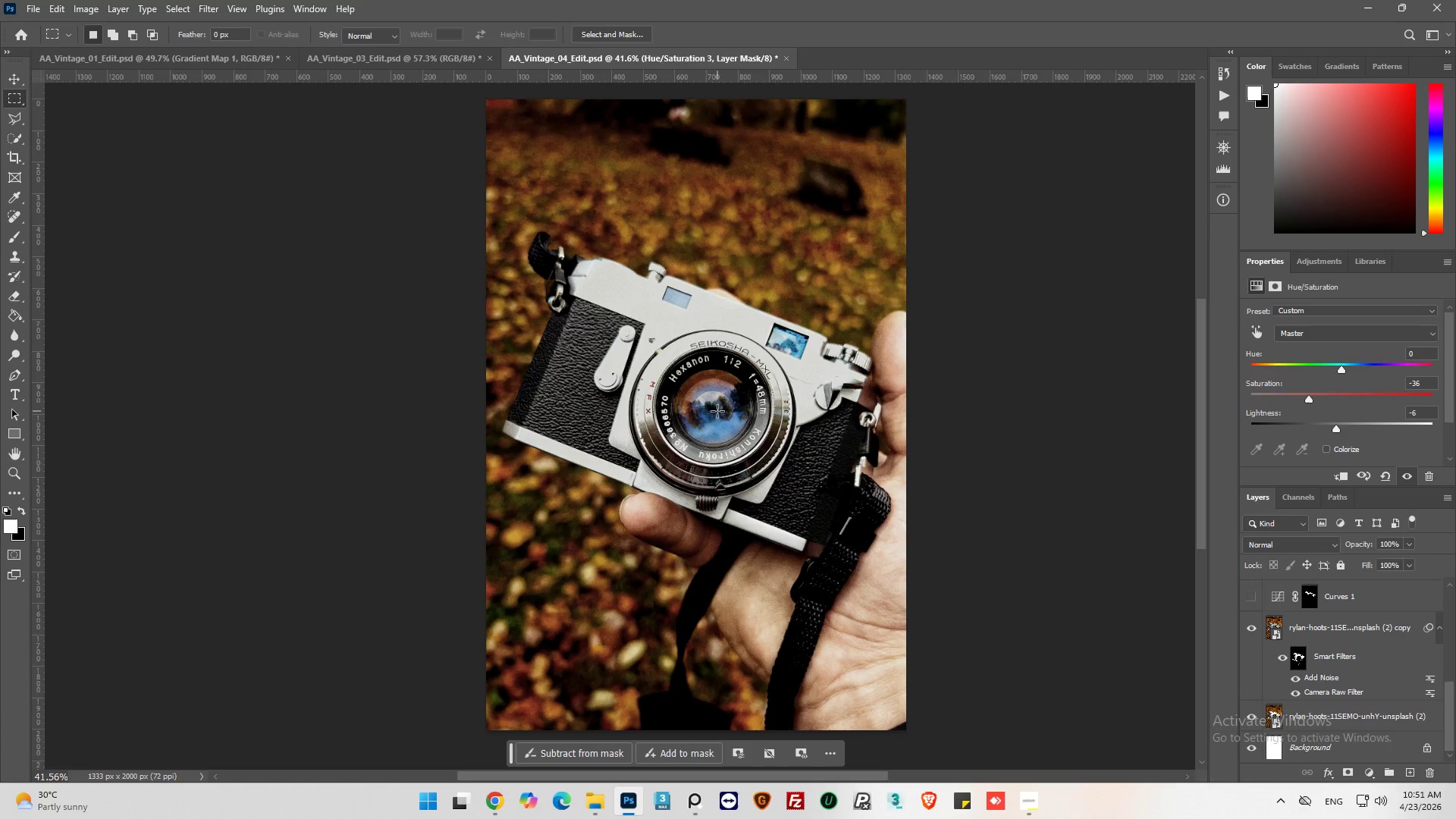 
scroll: coordinate [717, 413], scroll_direction: down, amount: 2.0
 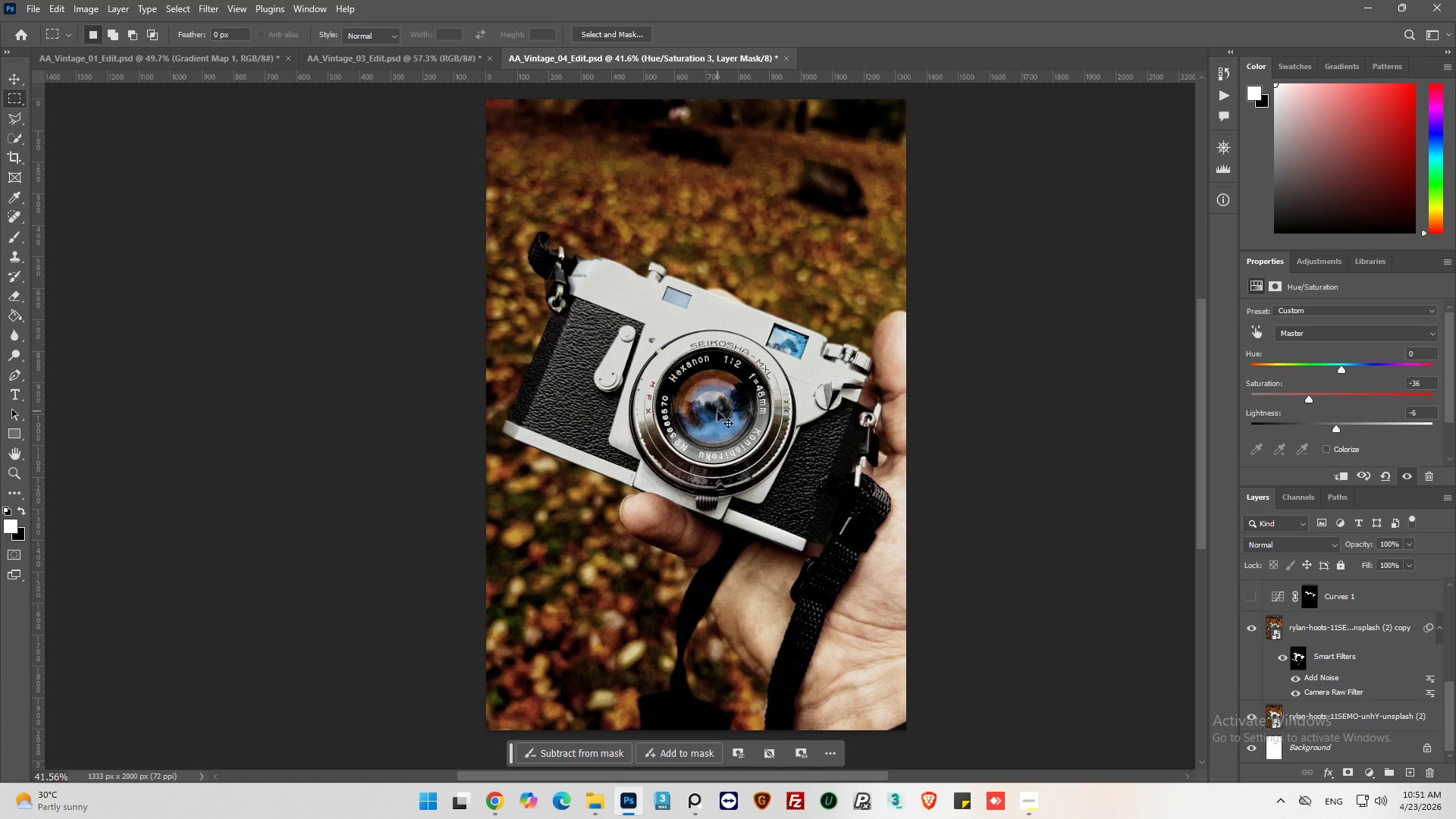 
key(Control+S)
 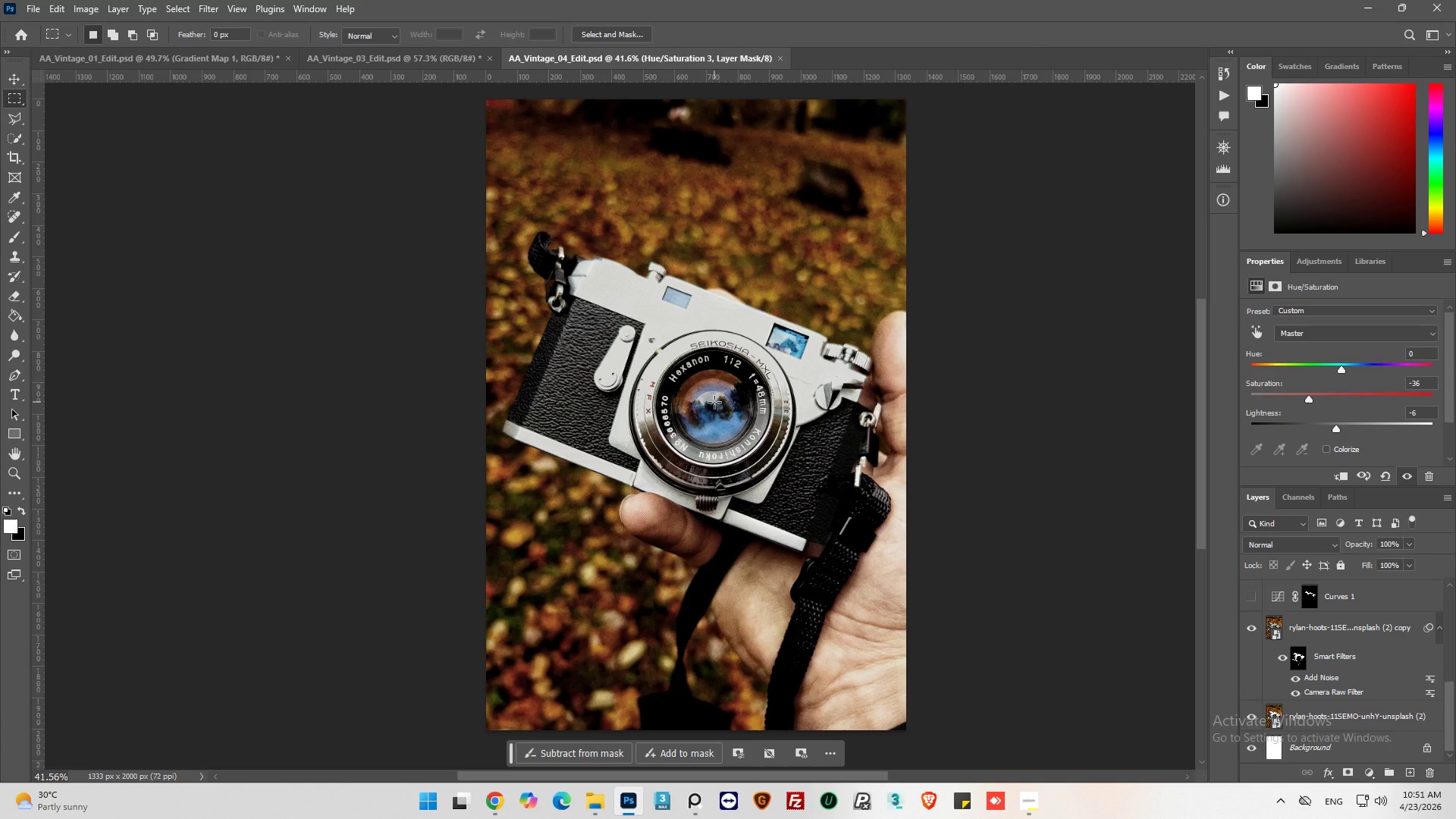 
wait(22.95)
 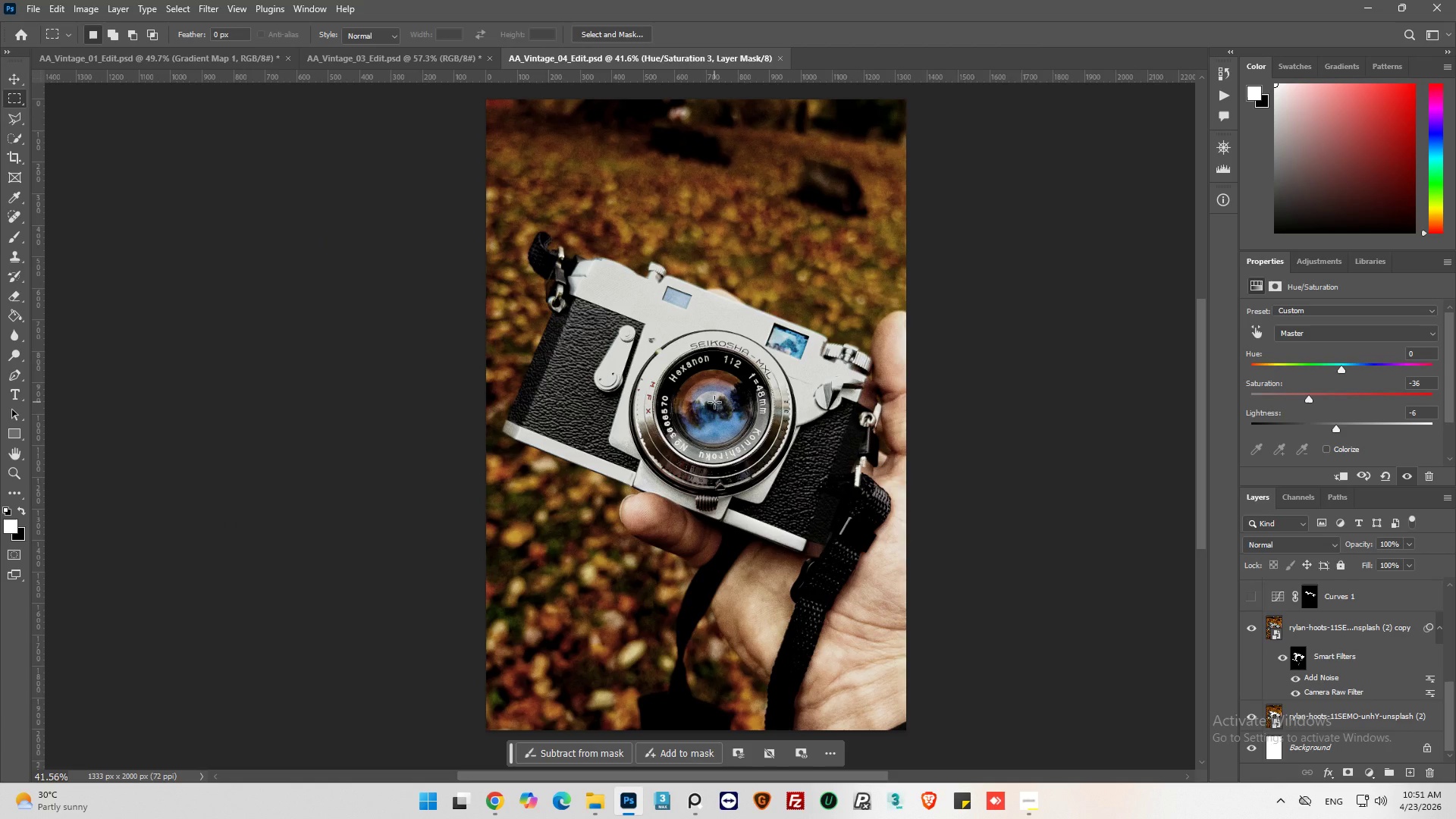 
hold_key(key=AltLeft, duration=0.67)
scroll: coordinate [1268, 644], scroll_direction: up, amount: 18.0
 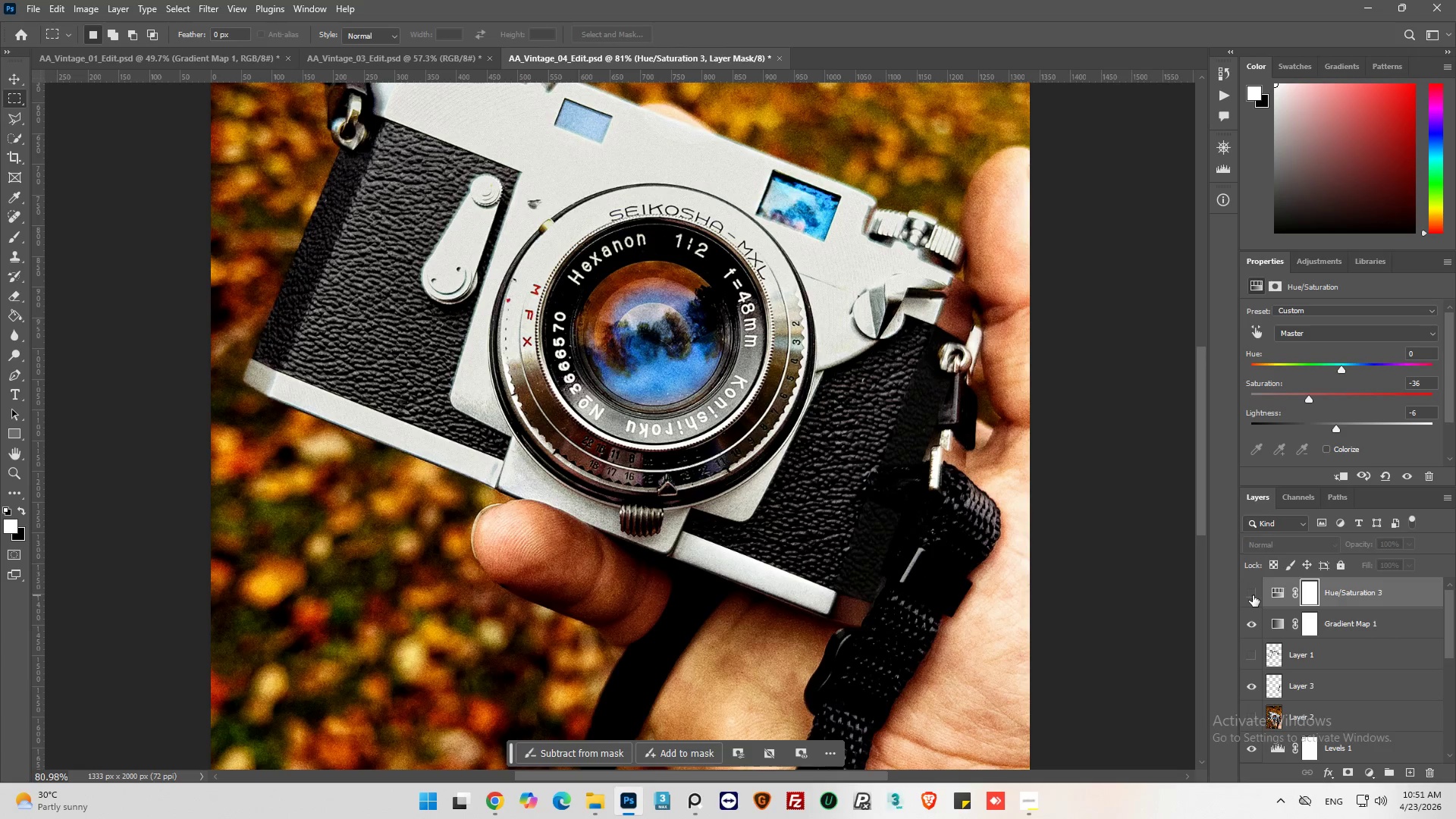 
left_click([1253, 595])
 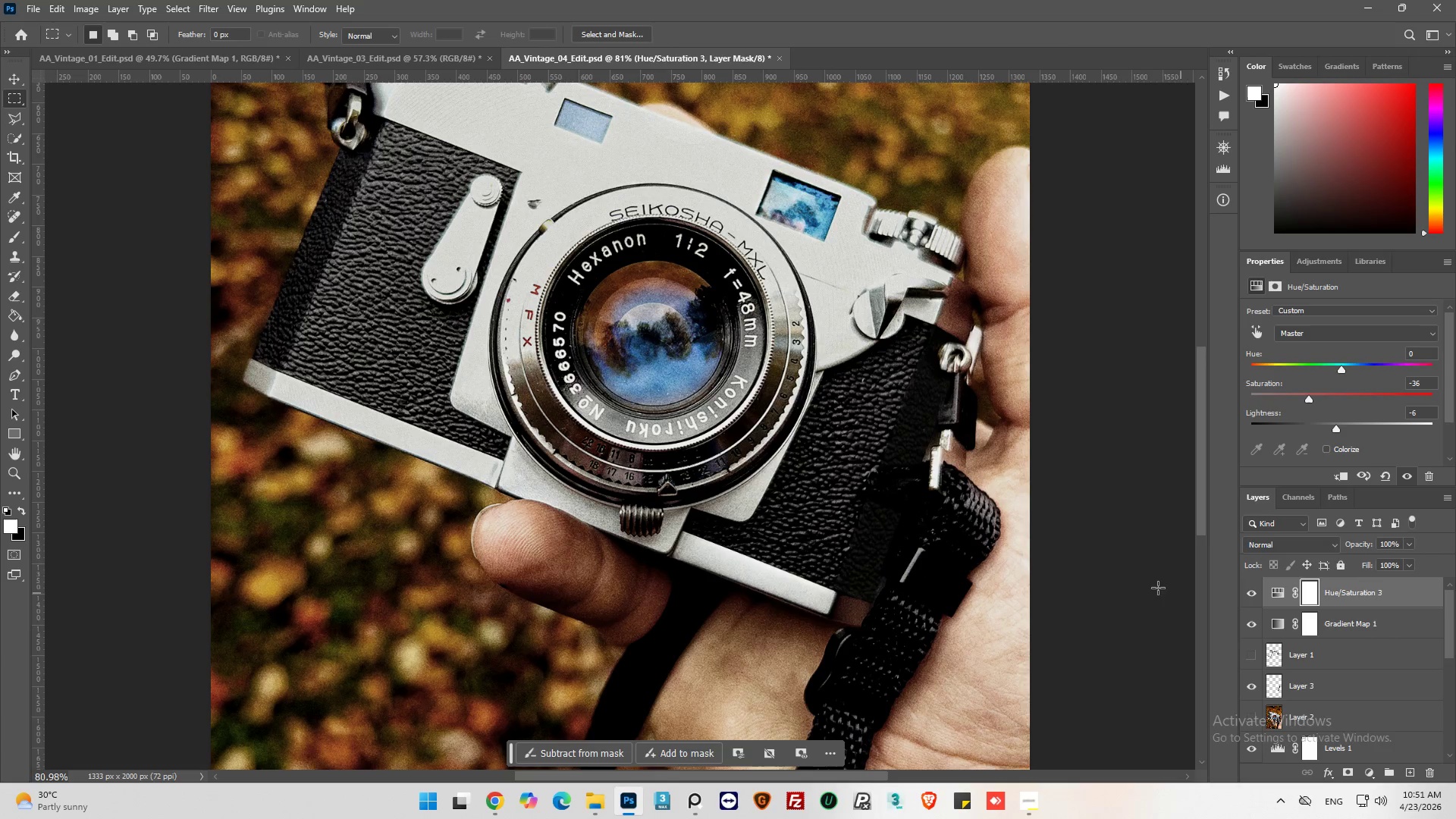 
scroll: coordinate [451, 314], scroll_direction: up, amount: 33.0
 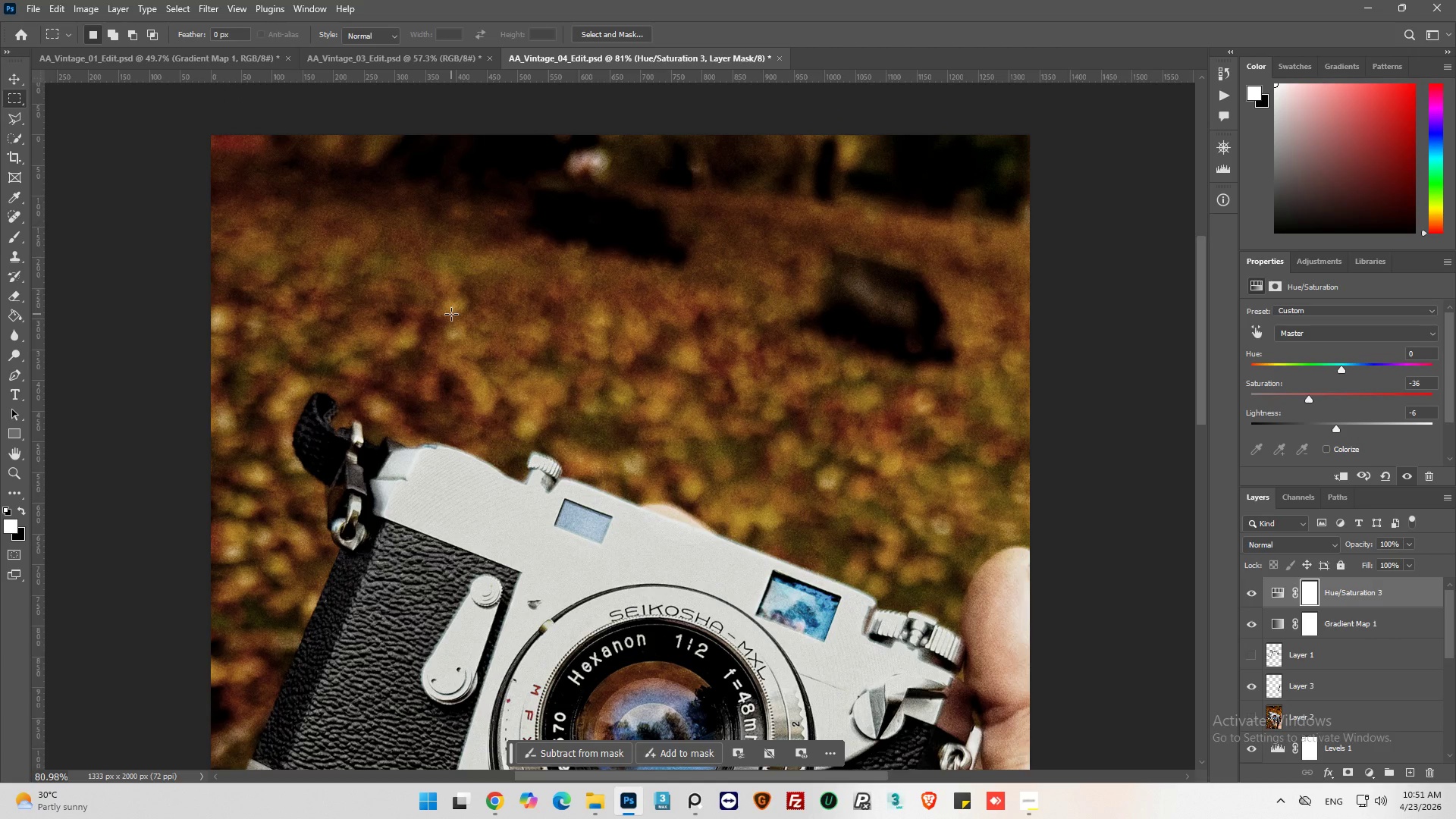 
scroll: coordinate [696, 453], scroll_direction: down, amount: 39.0
 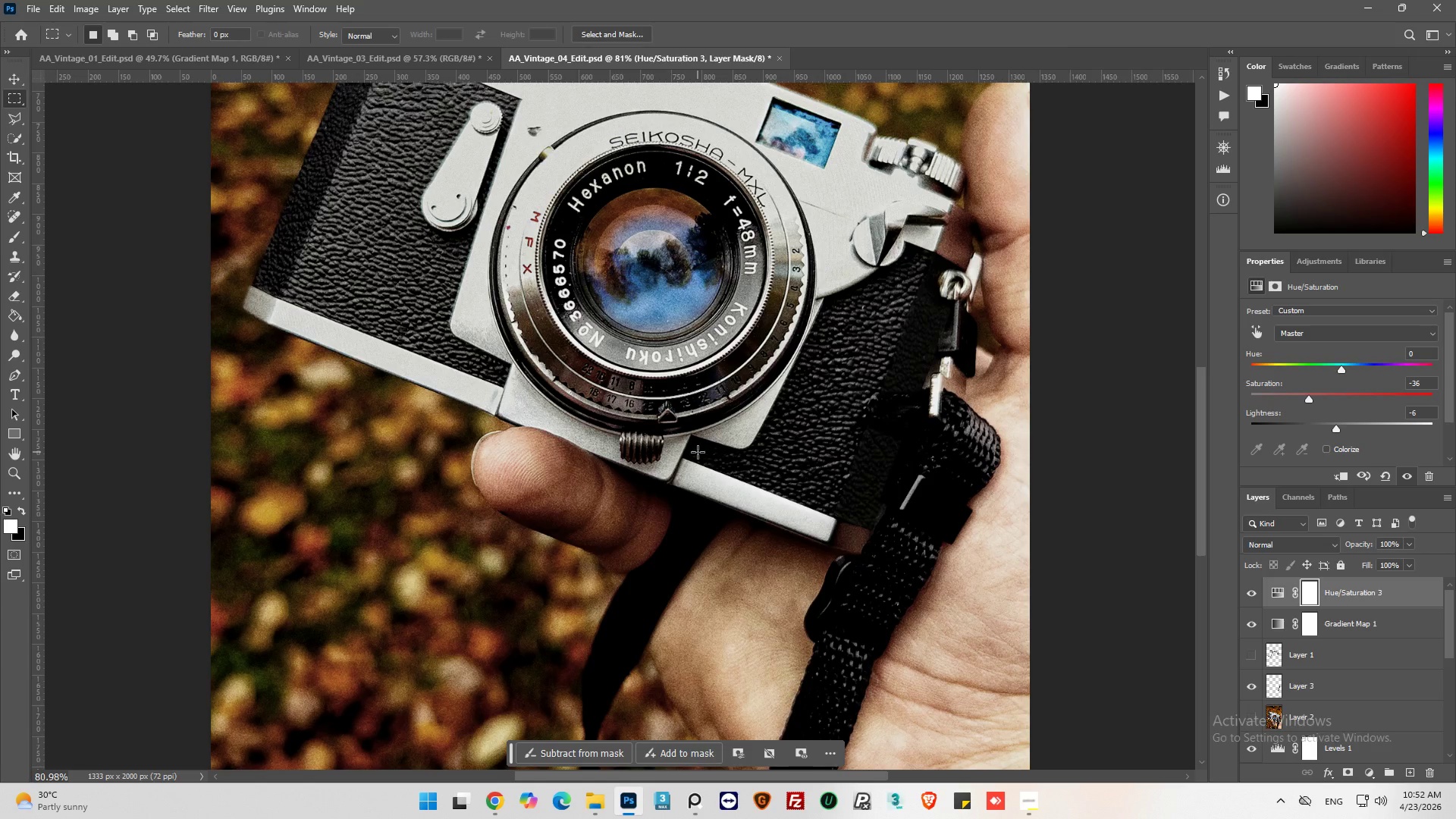 
wait(5.61)
 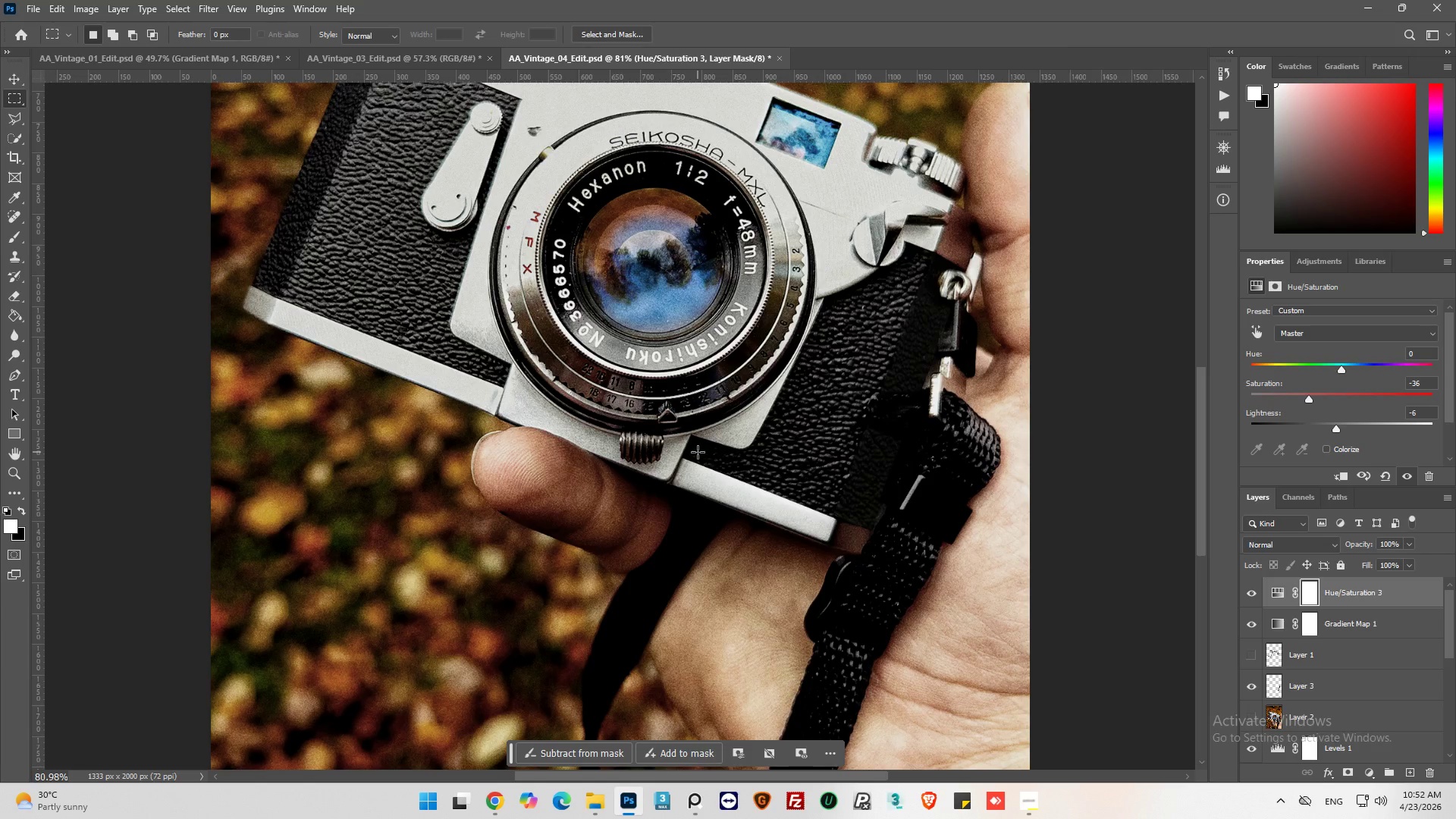 
scroll: coordinate [623, 516], scroll_direction: up, amount: 9.0
 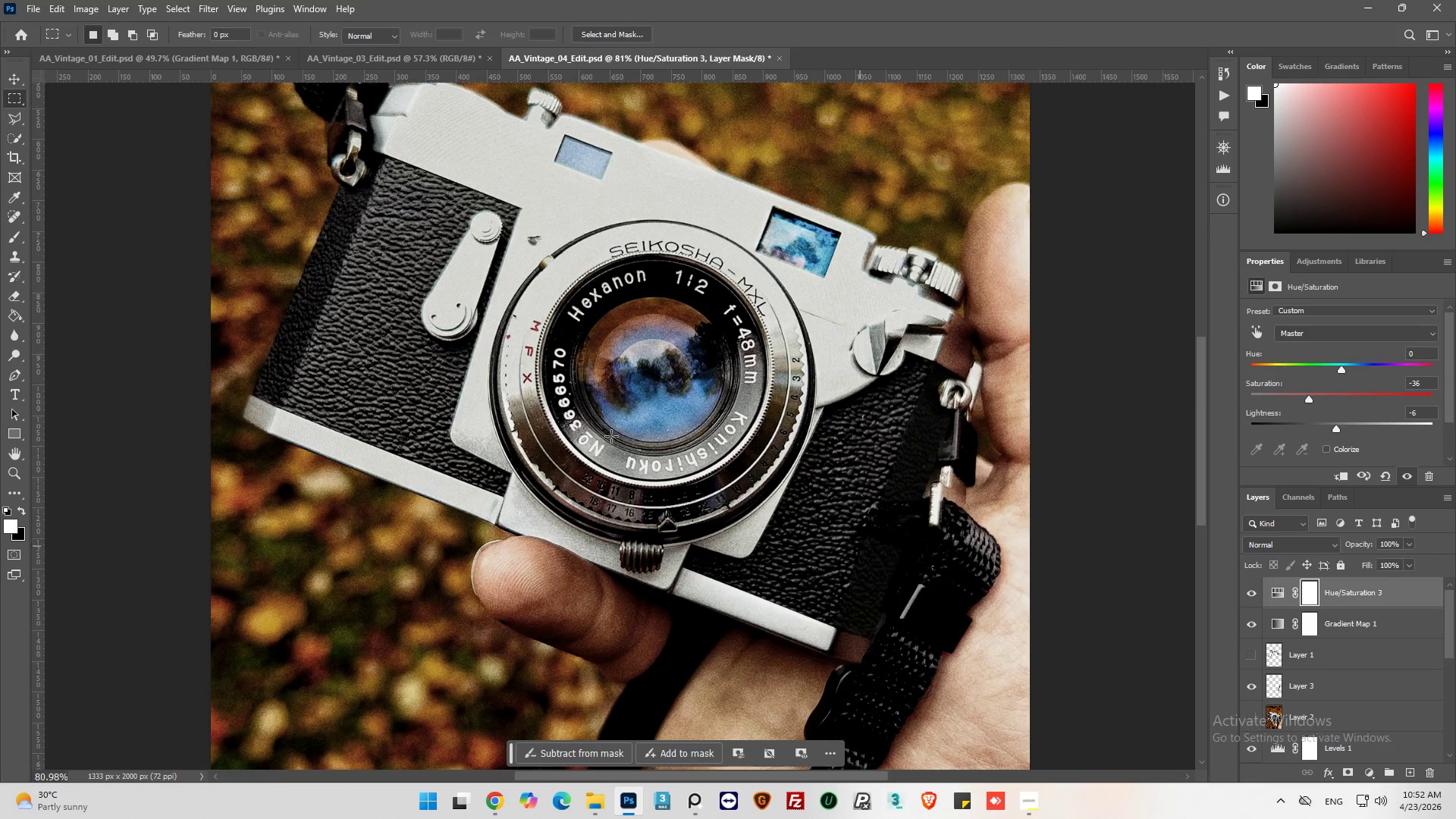 
hold_key(key=AltLeft, duration=0.69)
scroll: coordinate [547, 275], scroll_direction: up, amount: 9.0
 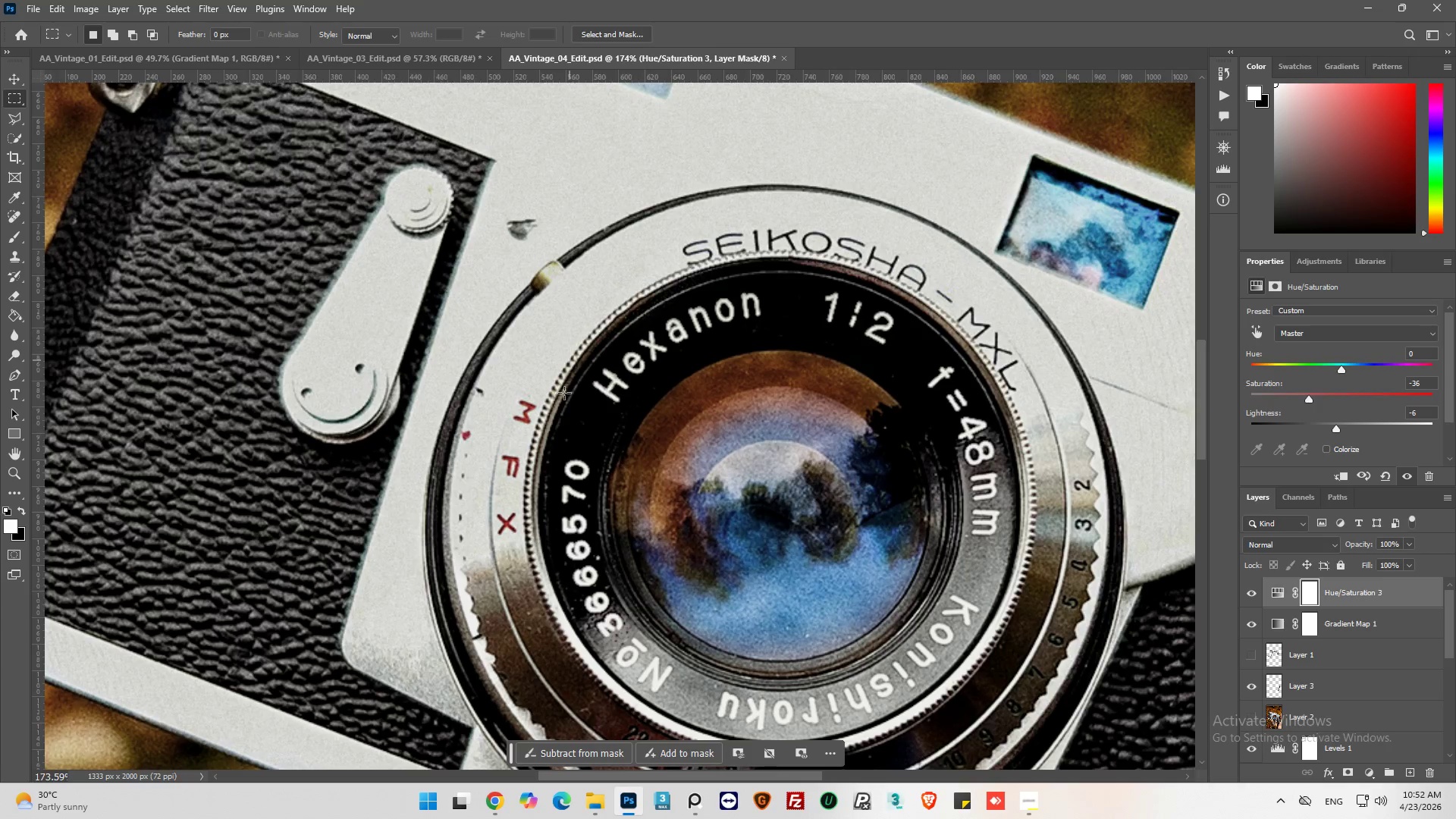 
scroll: coordinate [648, 476], scroll_direction: down, amount: 1.0
 